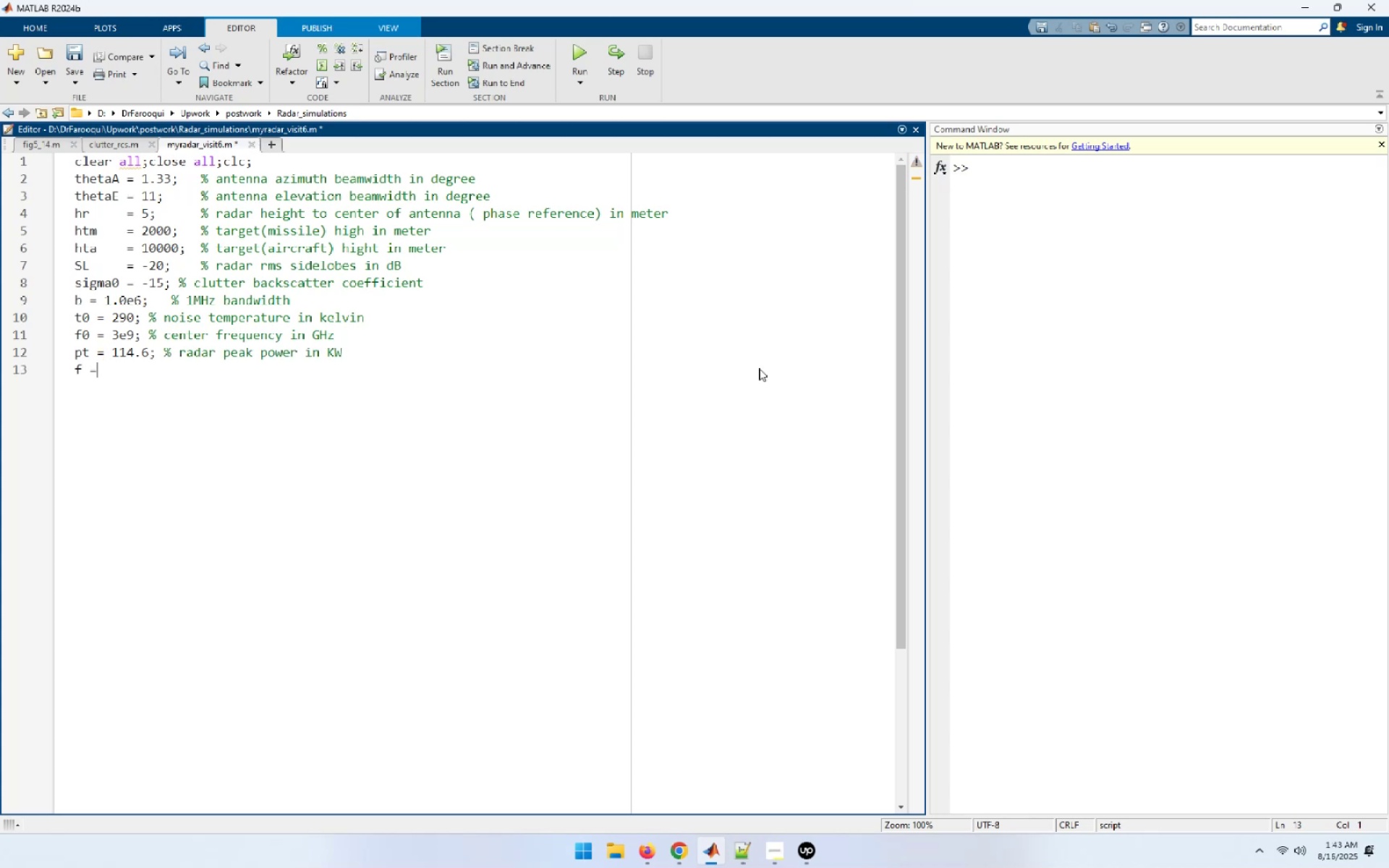 
key(Space)
 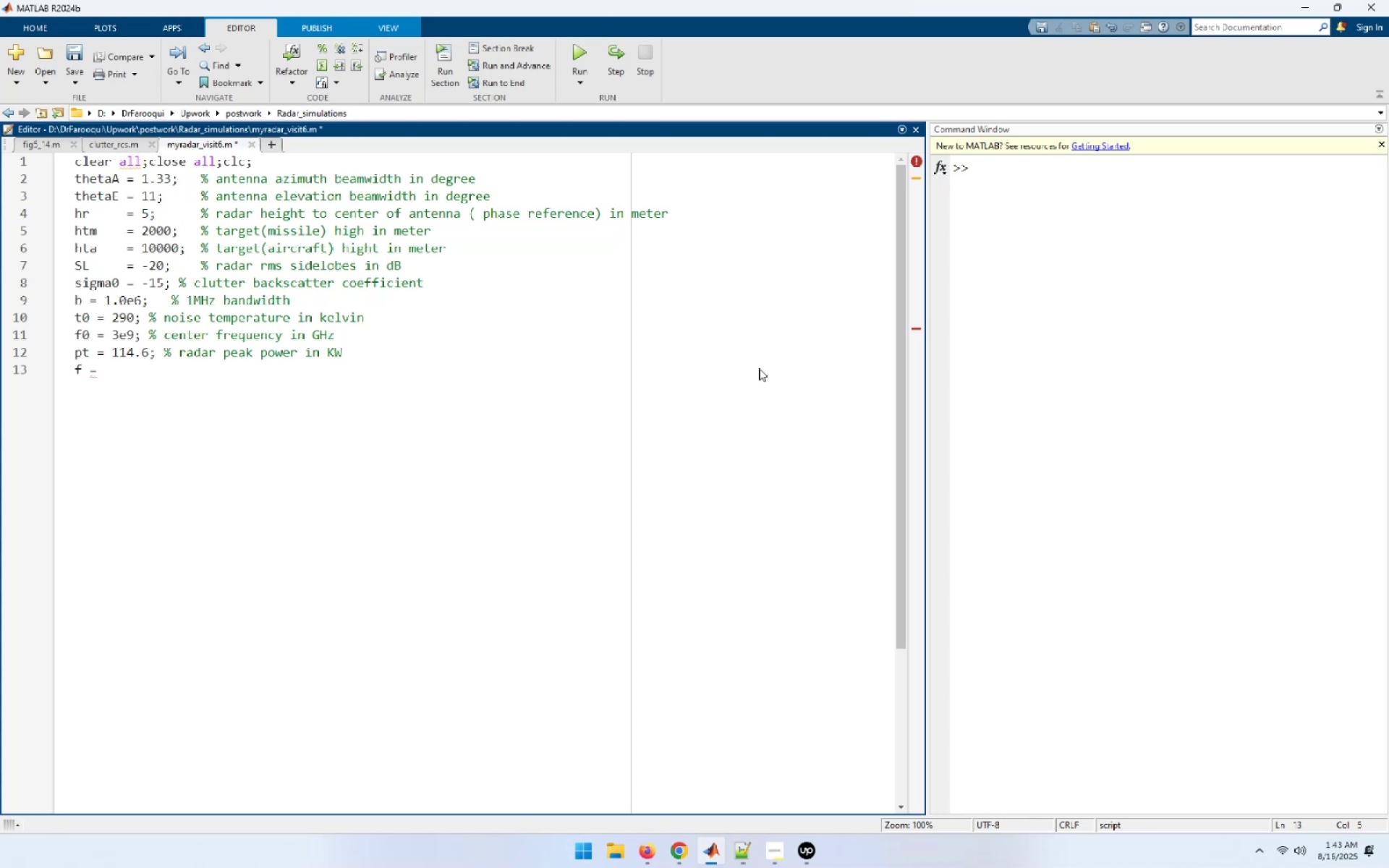 
key(6)
 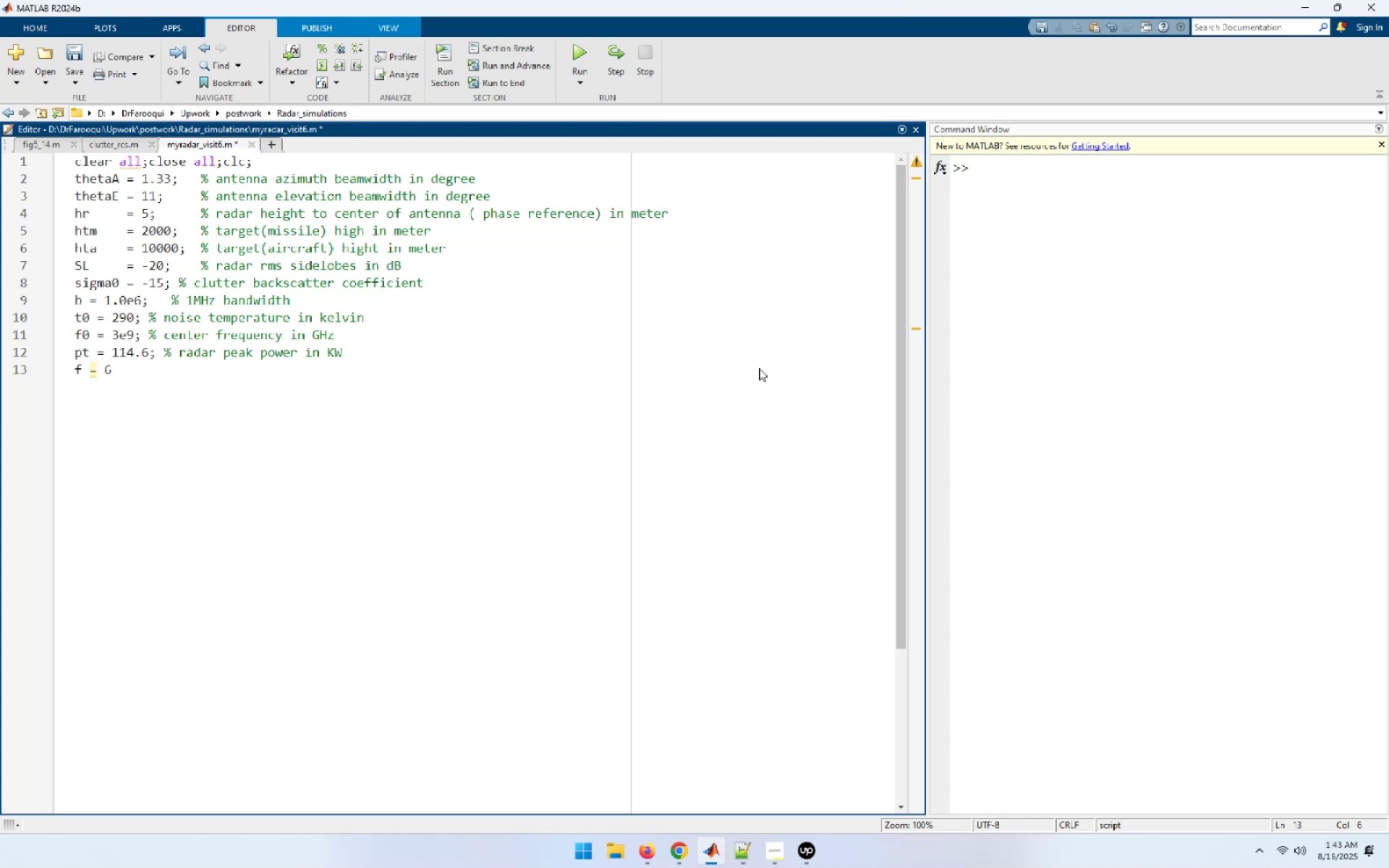 
key(Semicolon)
 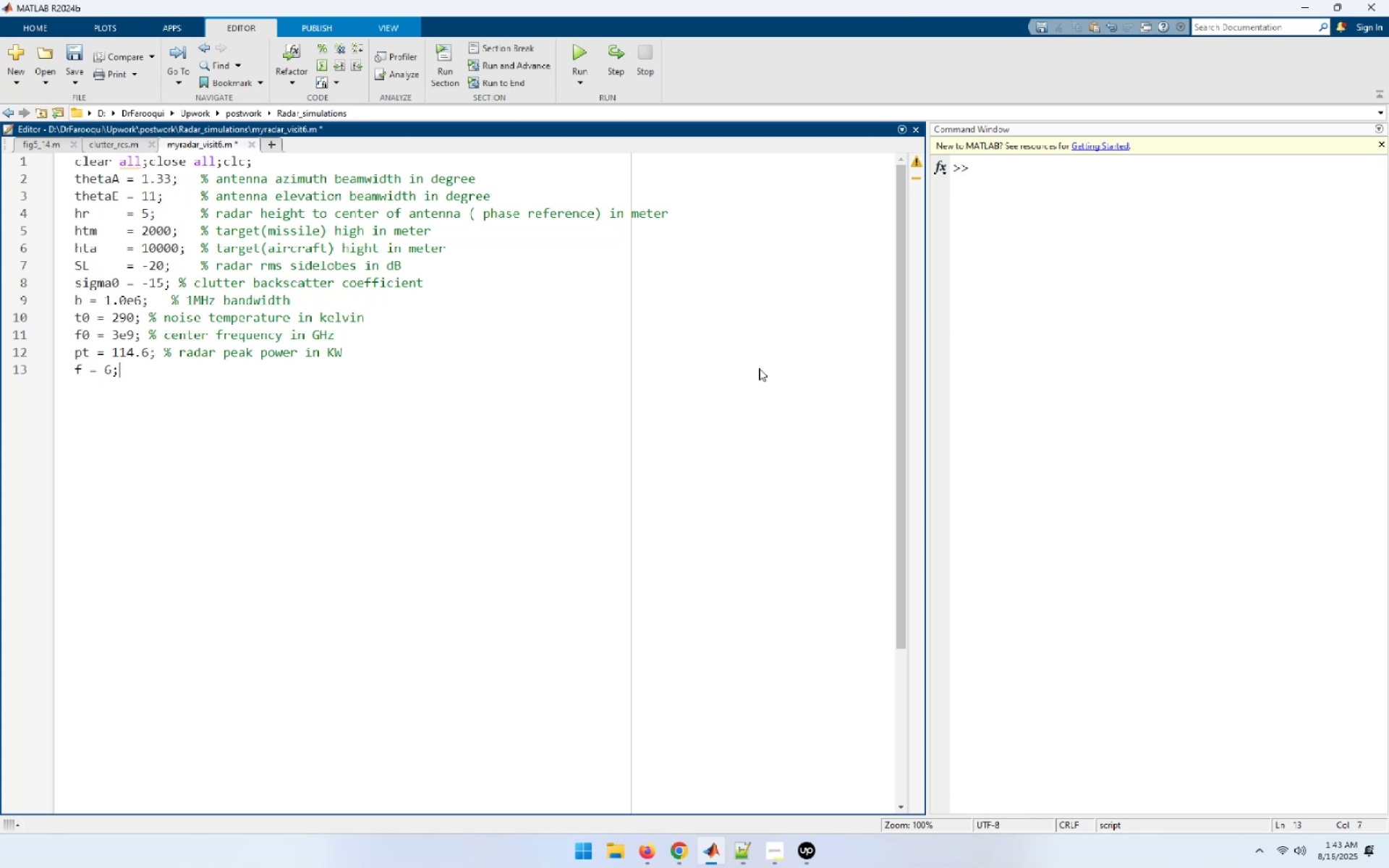 
key(Space)
 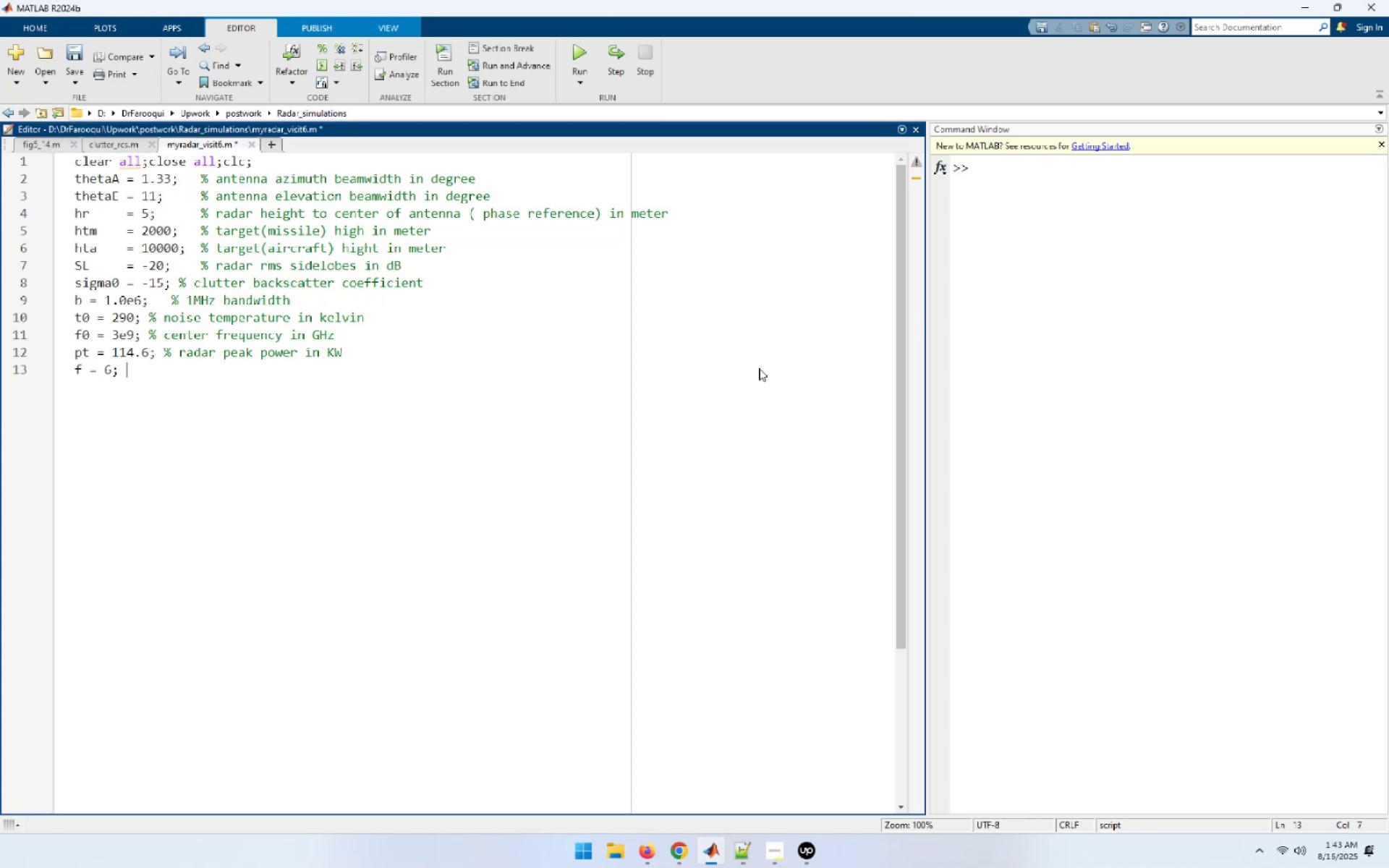 
key(Shift+5)
 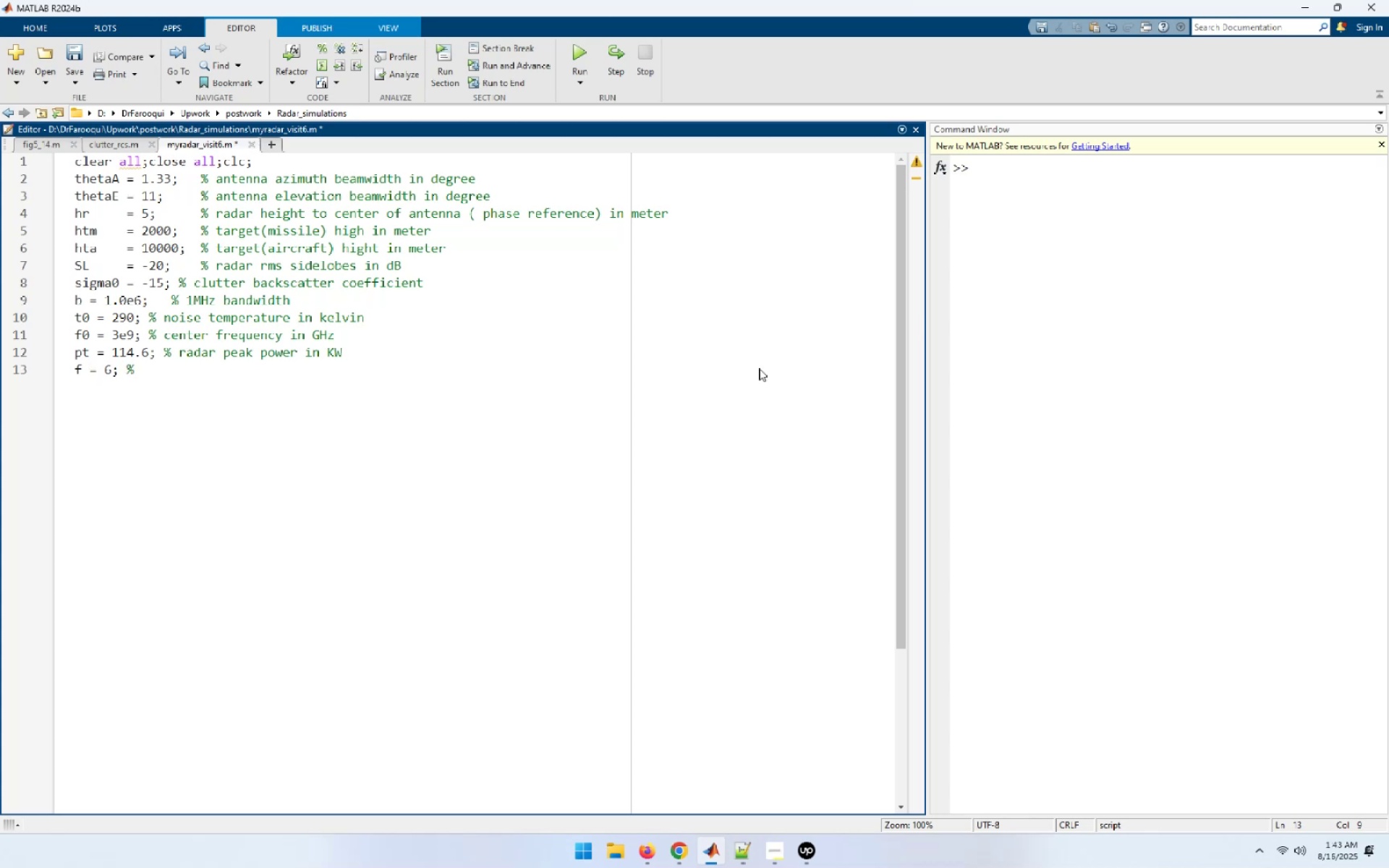 
key(Space)
 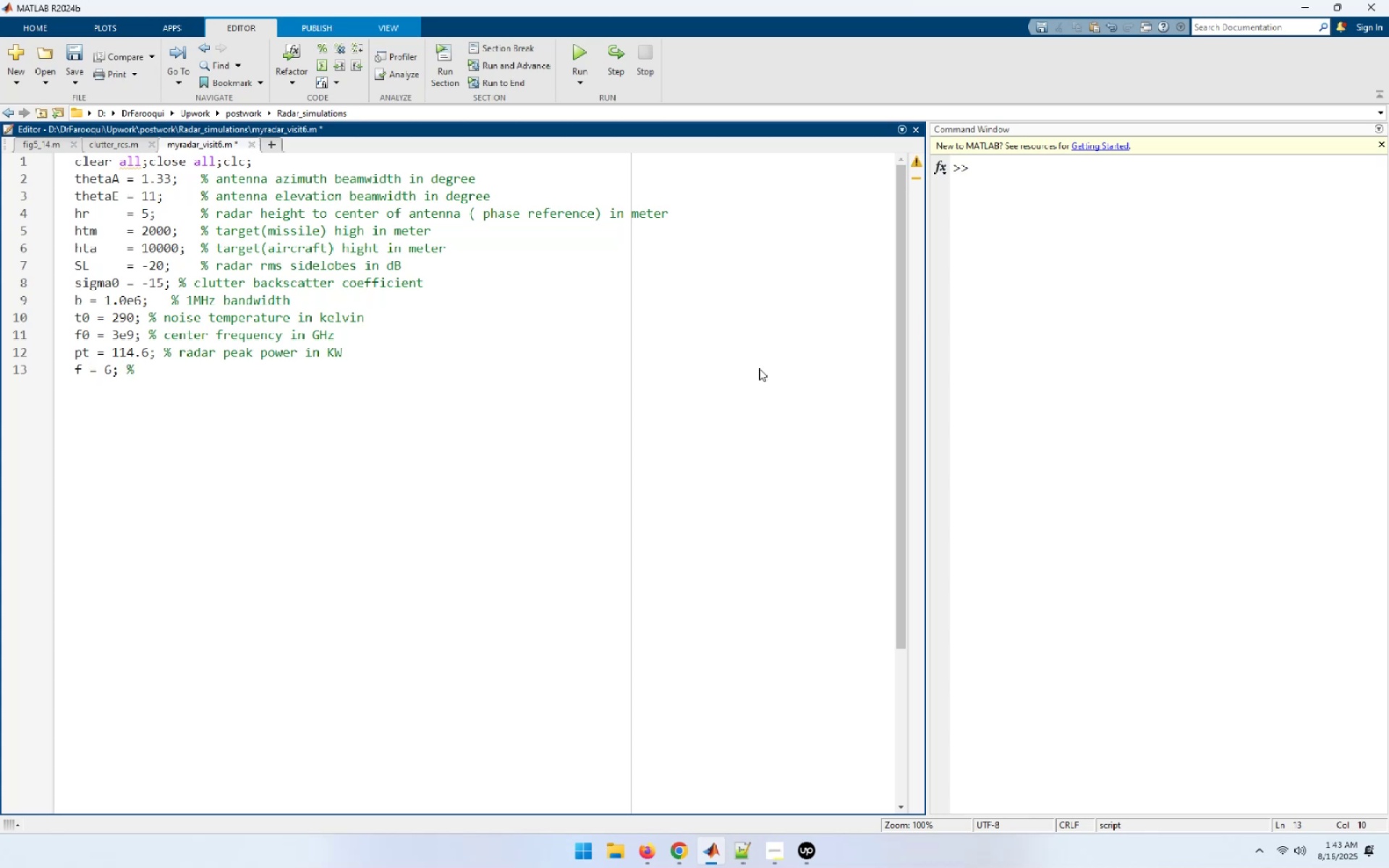 
key(6)
 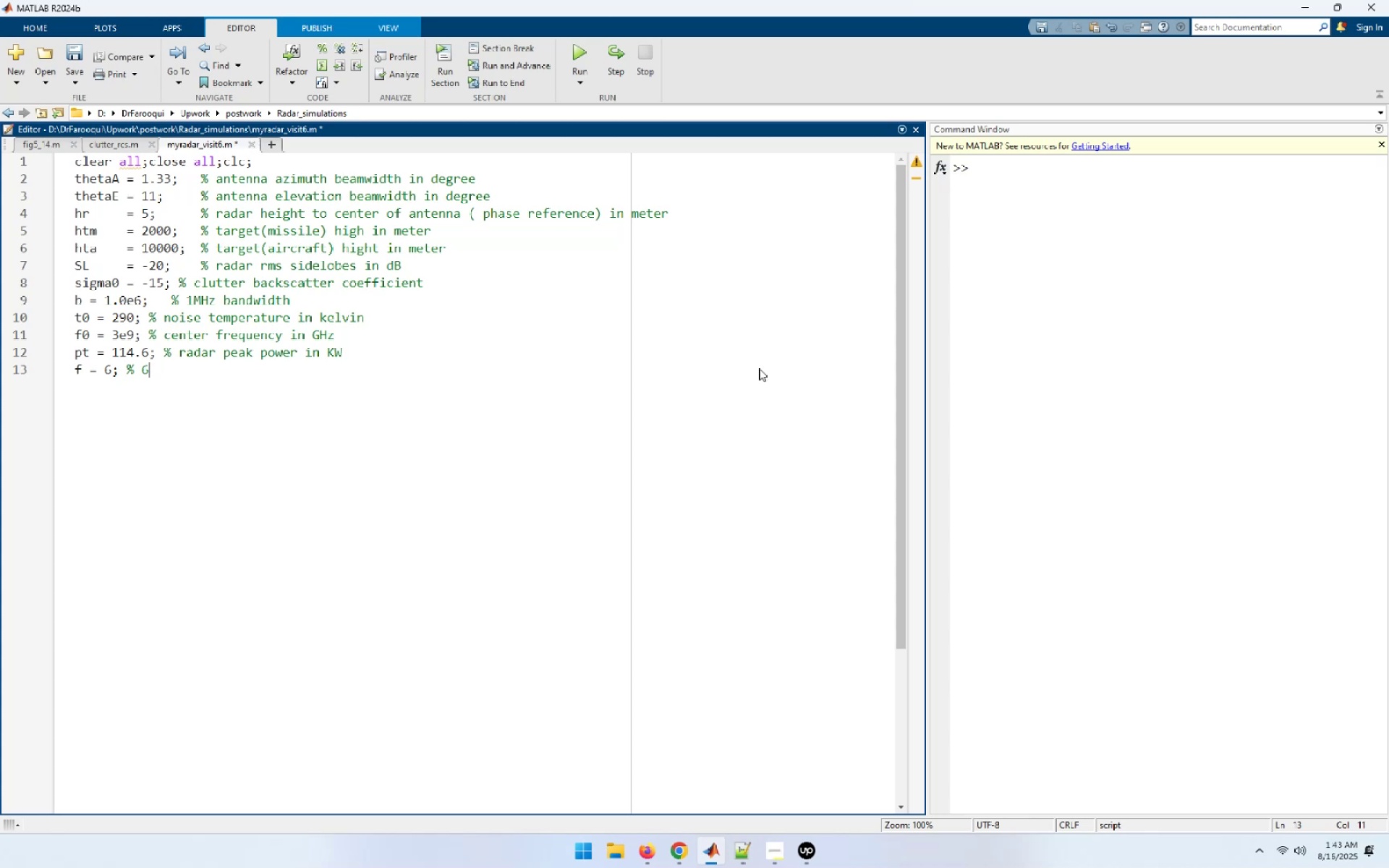 
key(Backspace)
 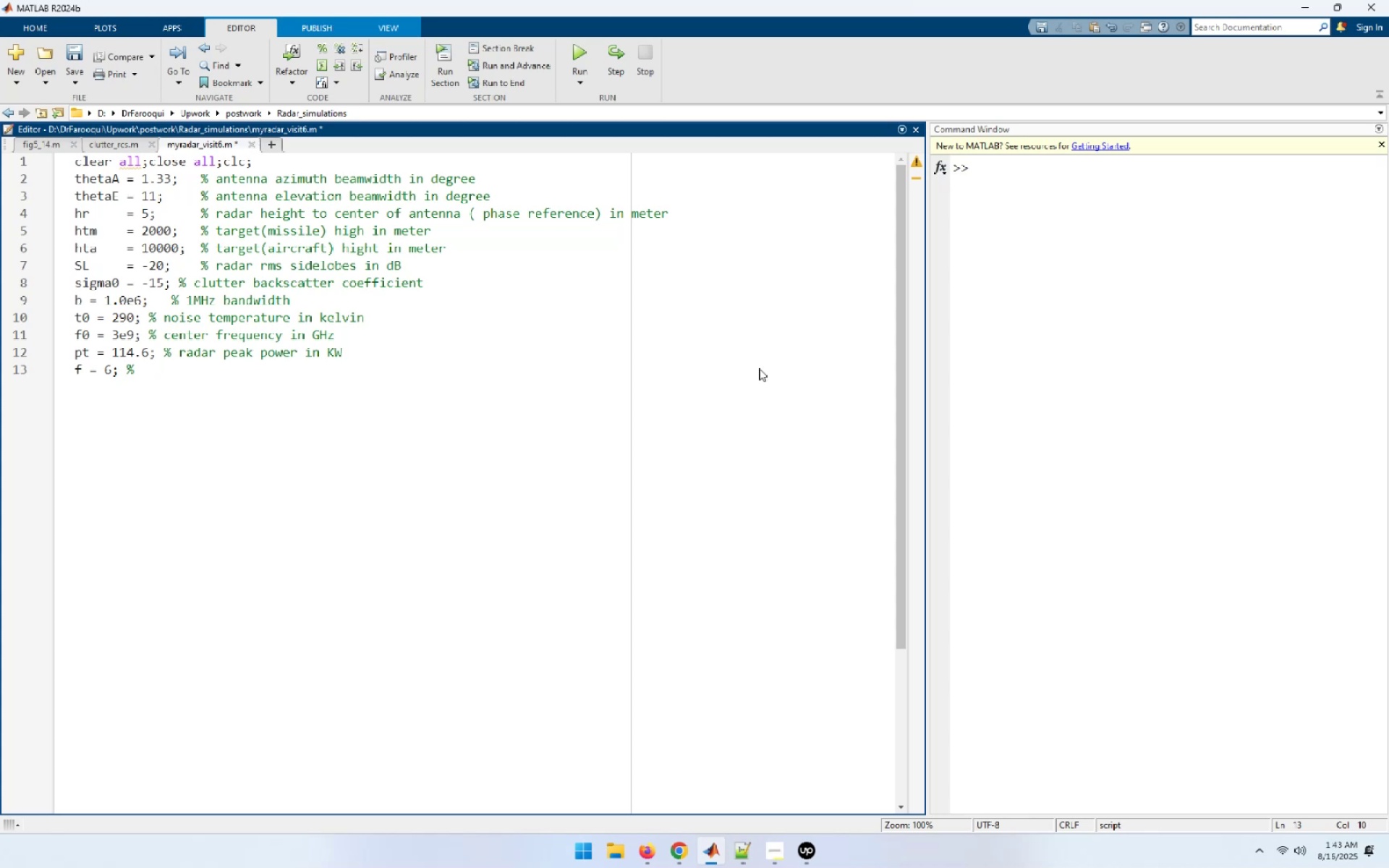 
type(noise figure in dB)
 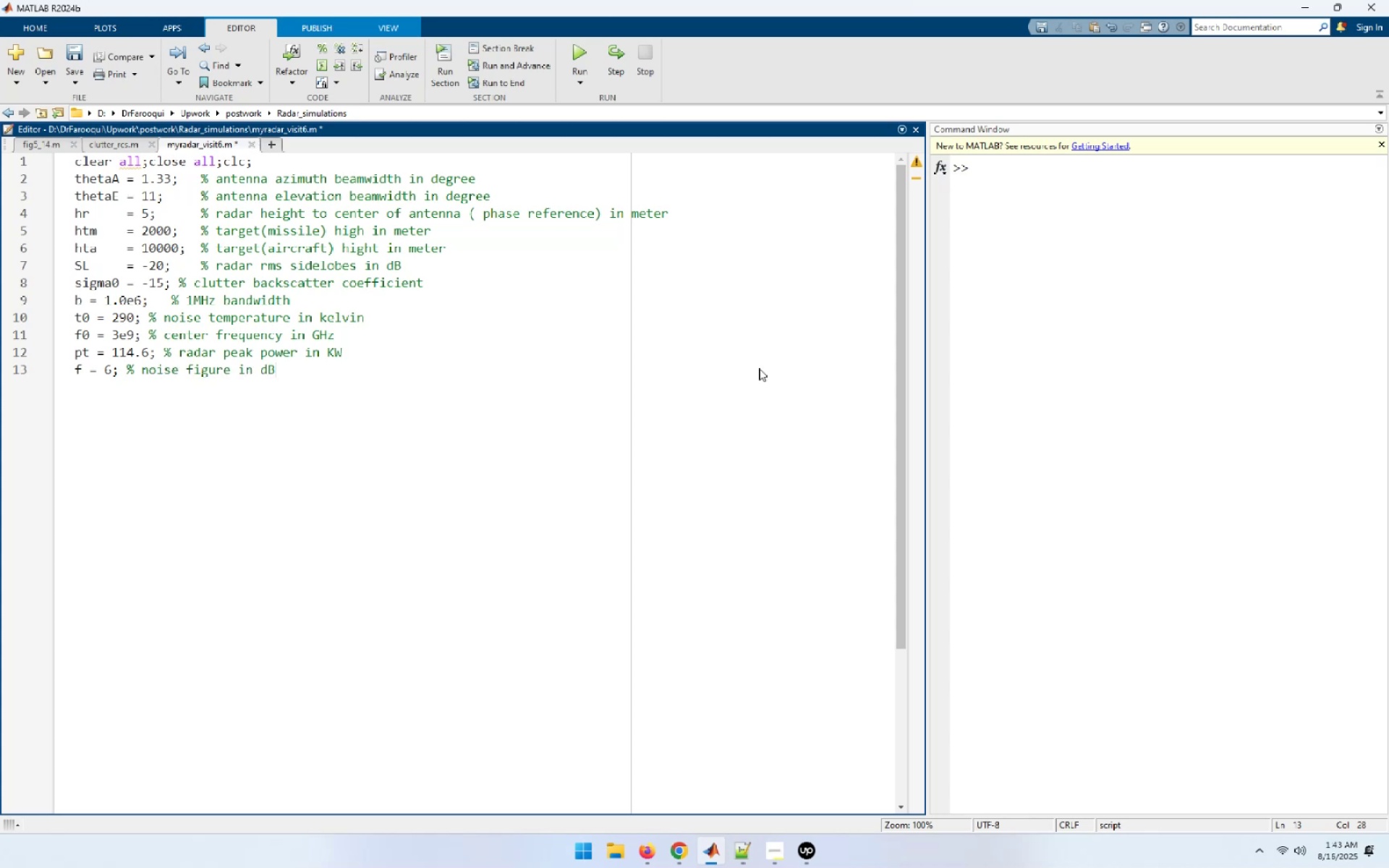 
key(Enter)
 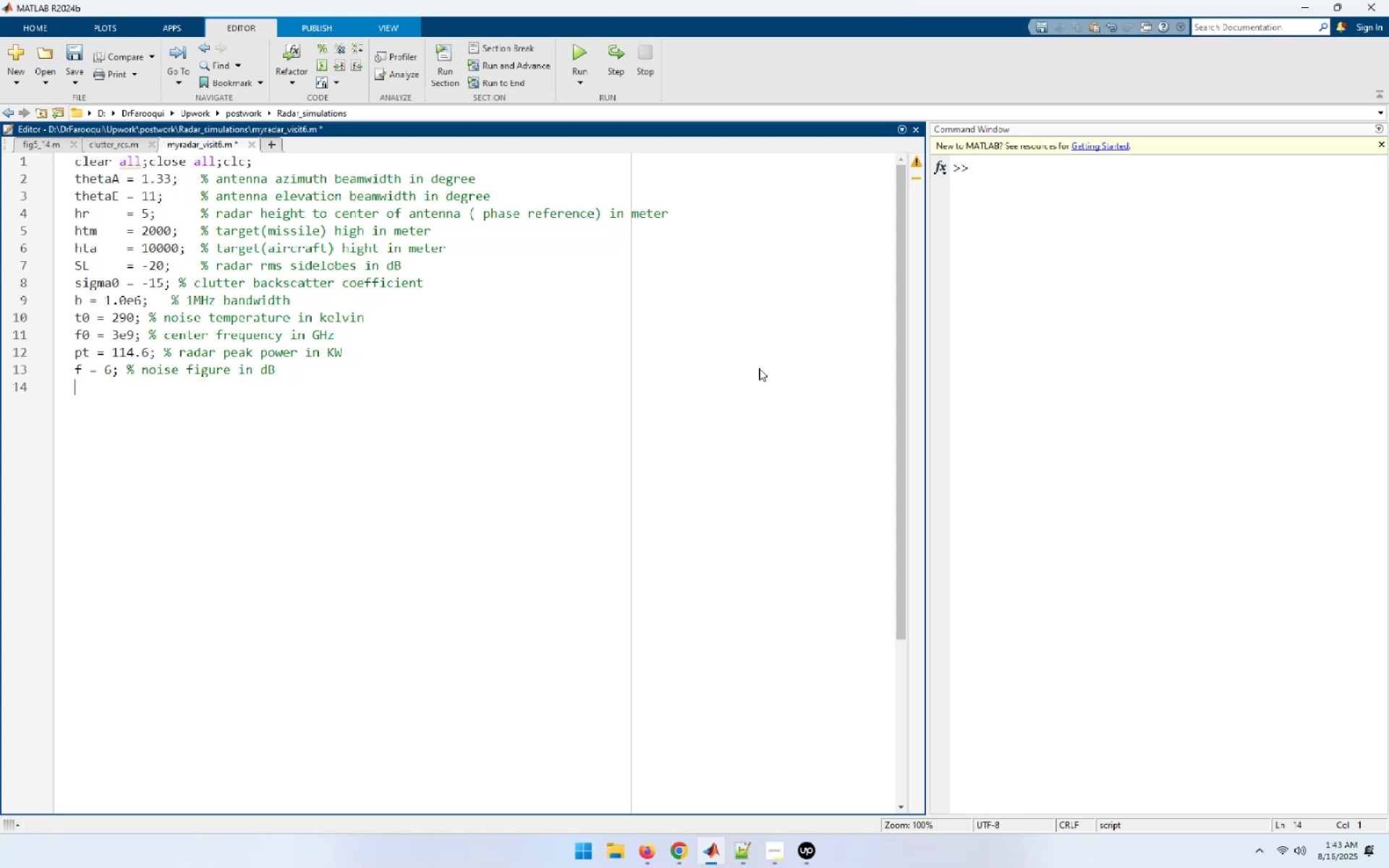 
wait(5.14)
 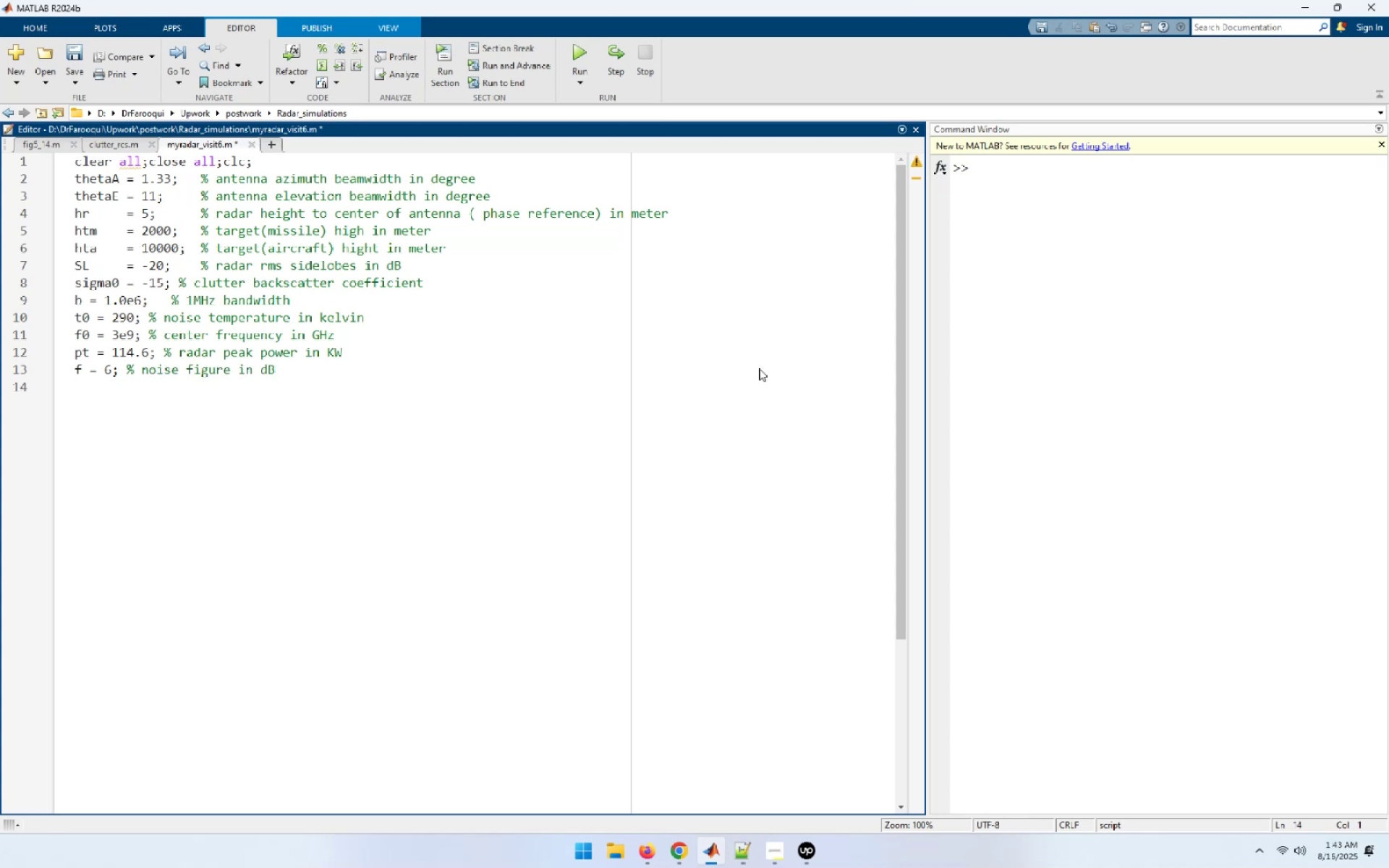 
key(ArrowUp)
 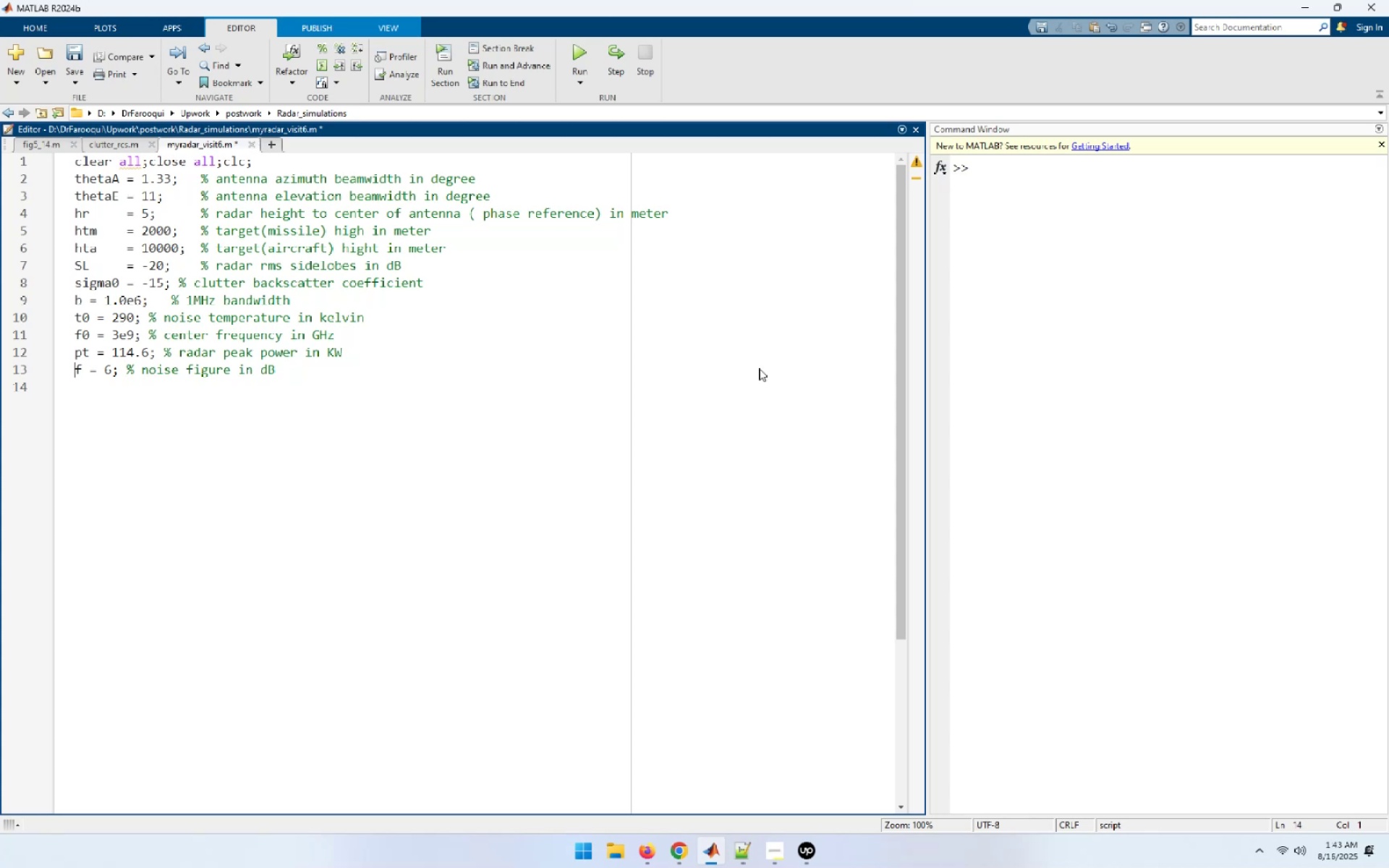 
key(ArrowUp)
 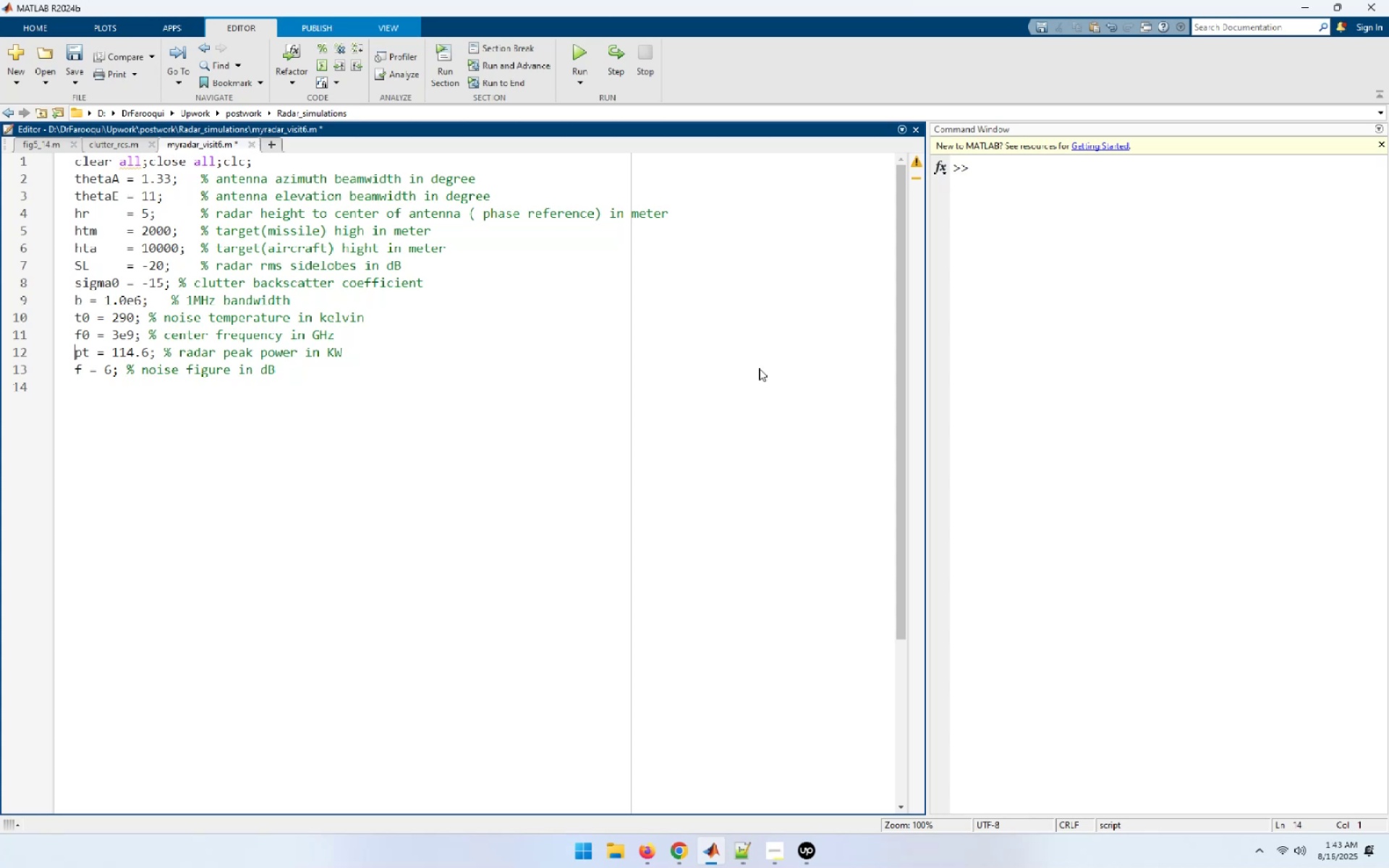 
key(ArrowUp)
 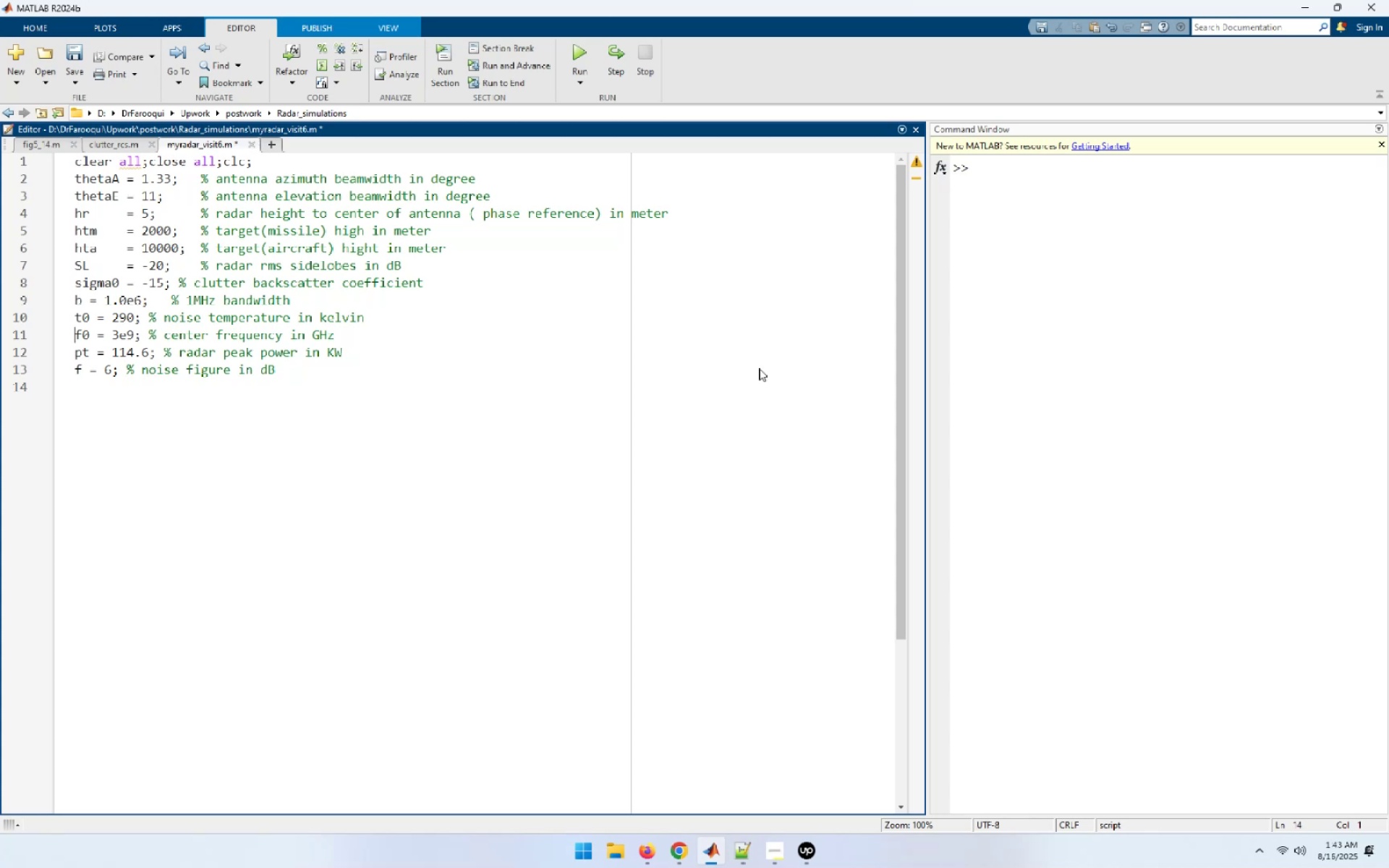 
key(ArrowUp)
 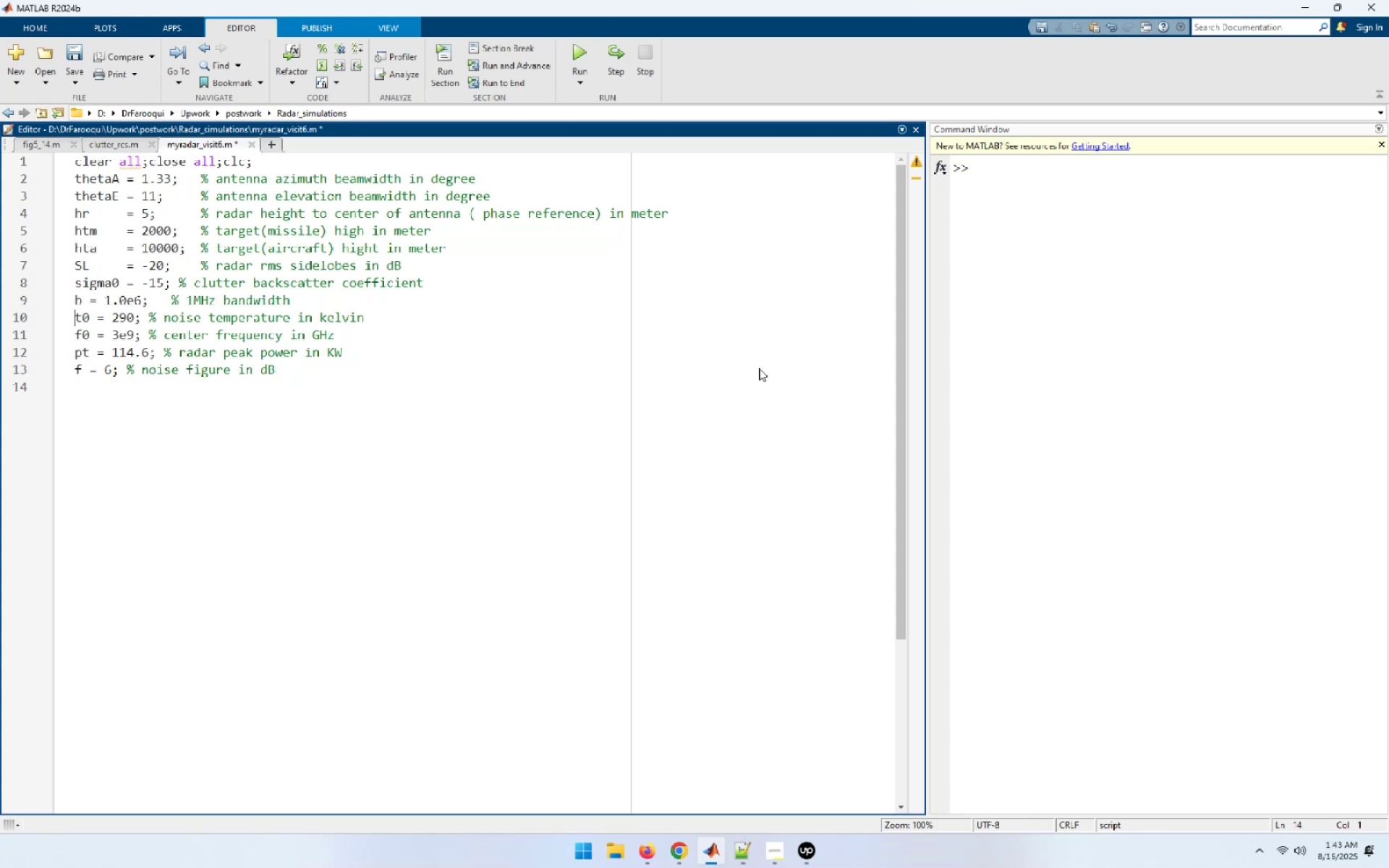 
key(ArrowUp)
 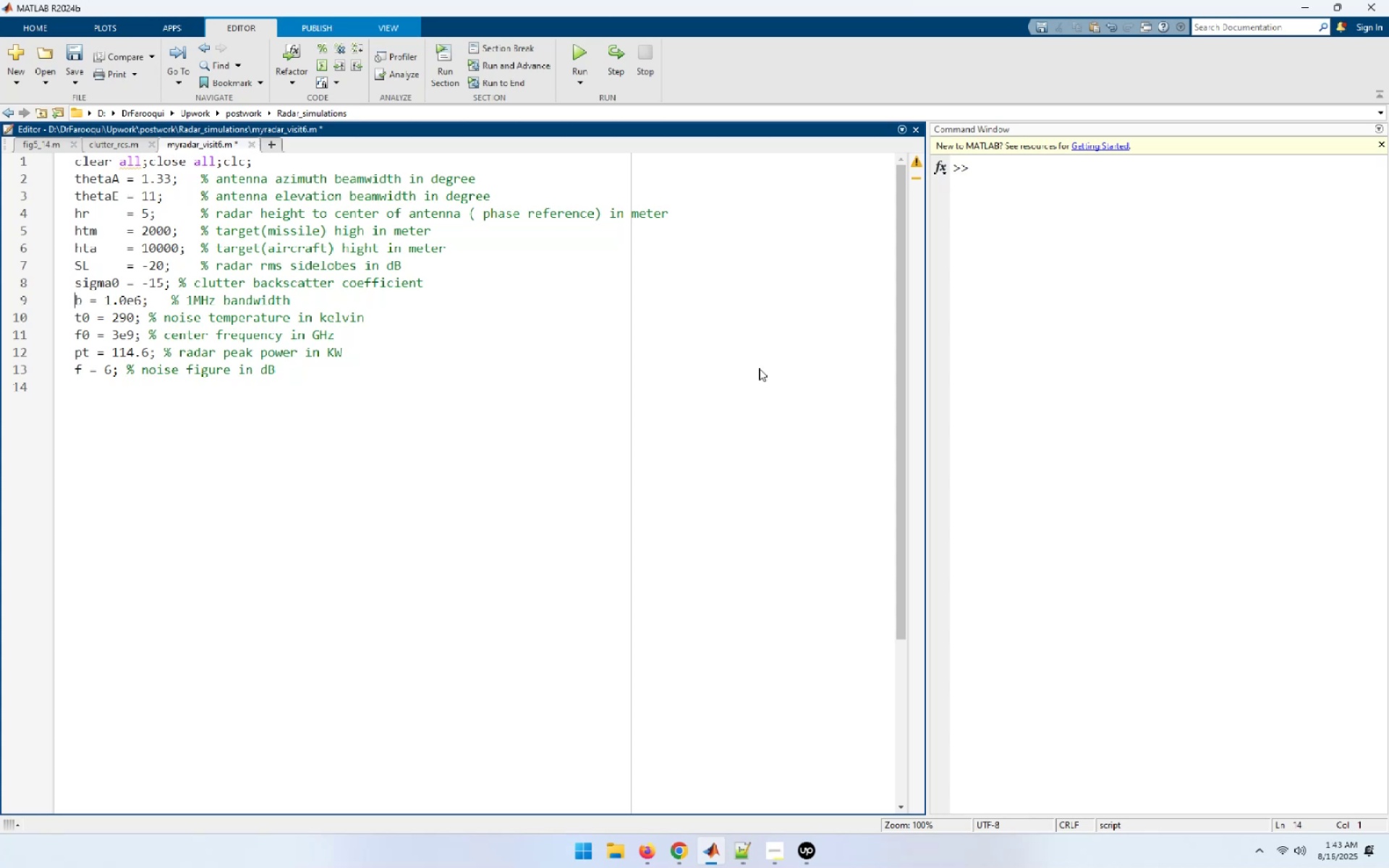 
key(ArrowRight)
 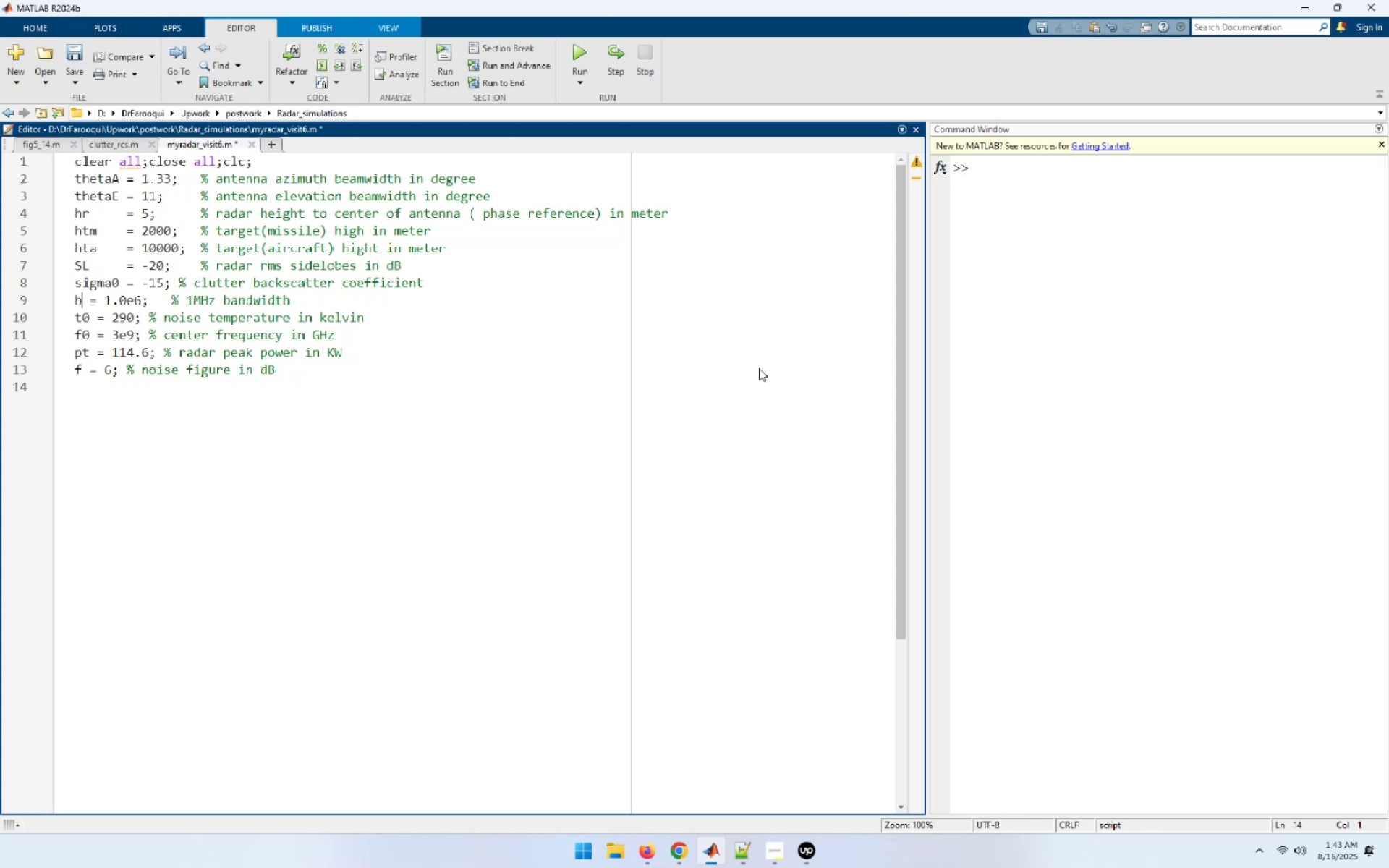 
key(ArrowRight)
 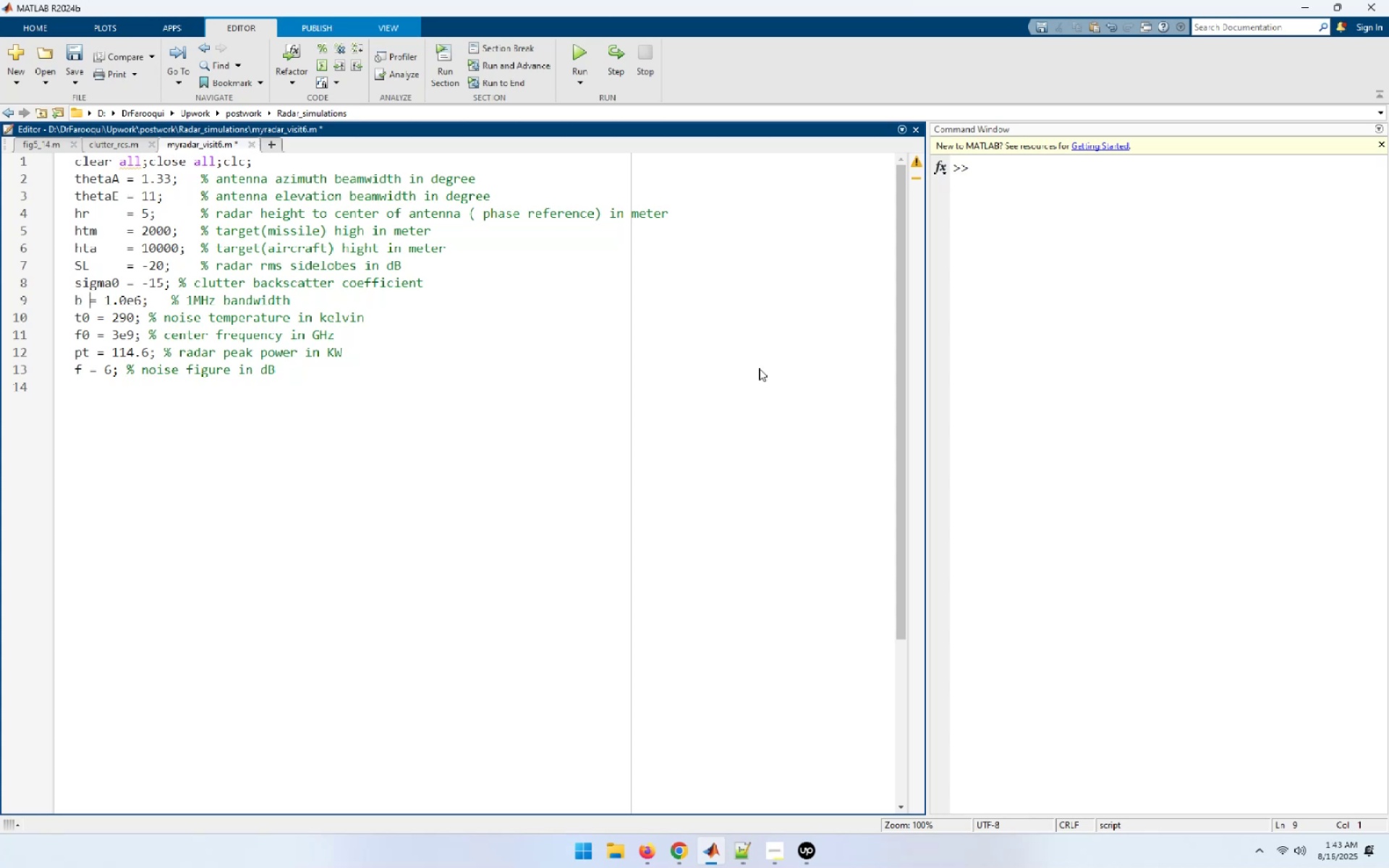 
key(ArrowRight)
 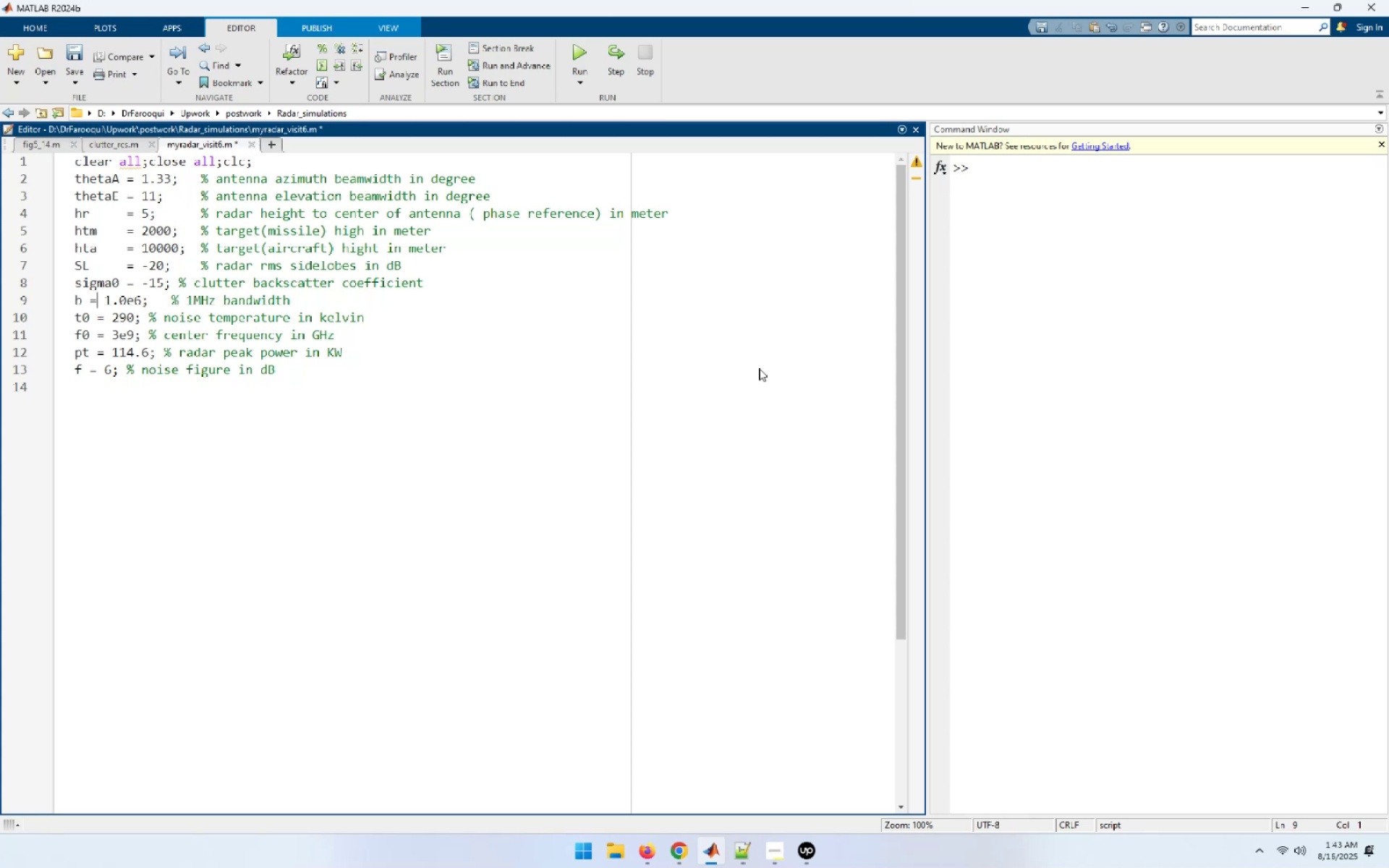 
key(ArrowLeft)
 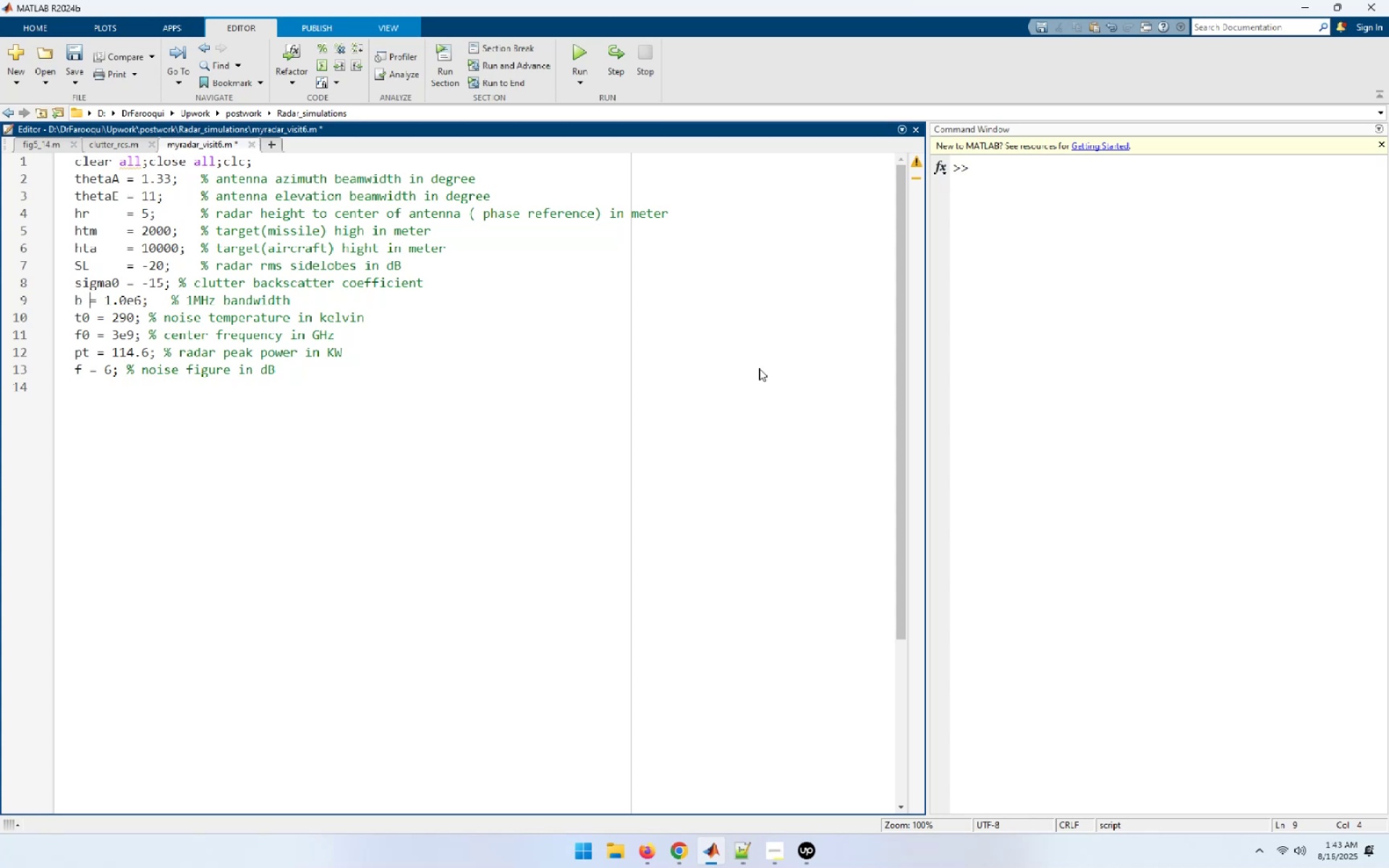 
hold_key(key=Space, duration=0.61)
 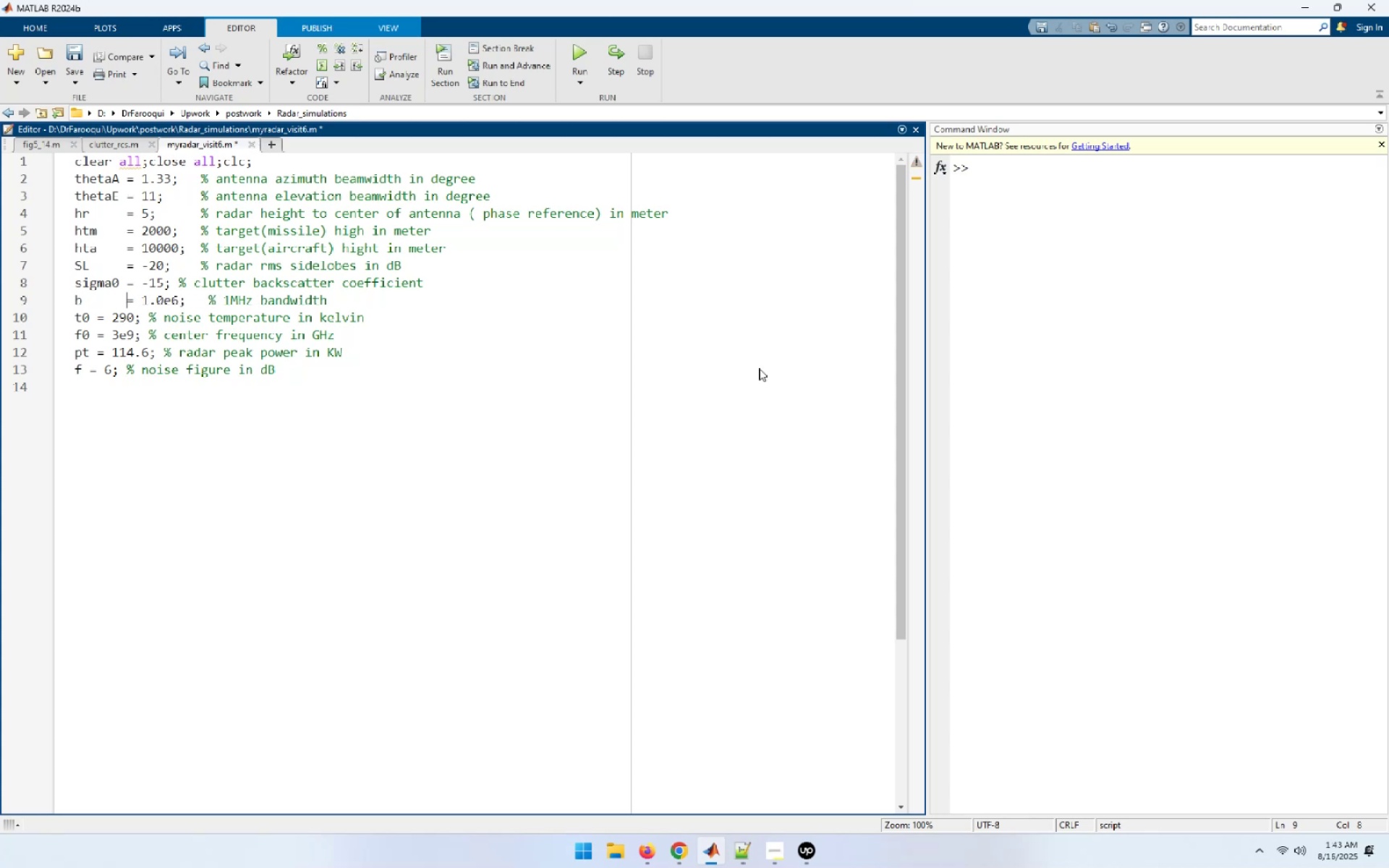 
key(ArrowDown)
 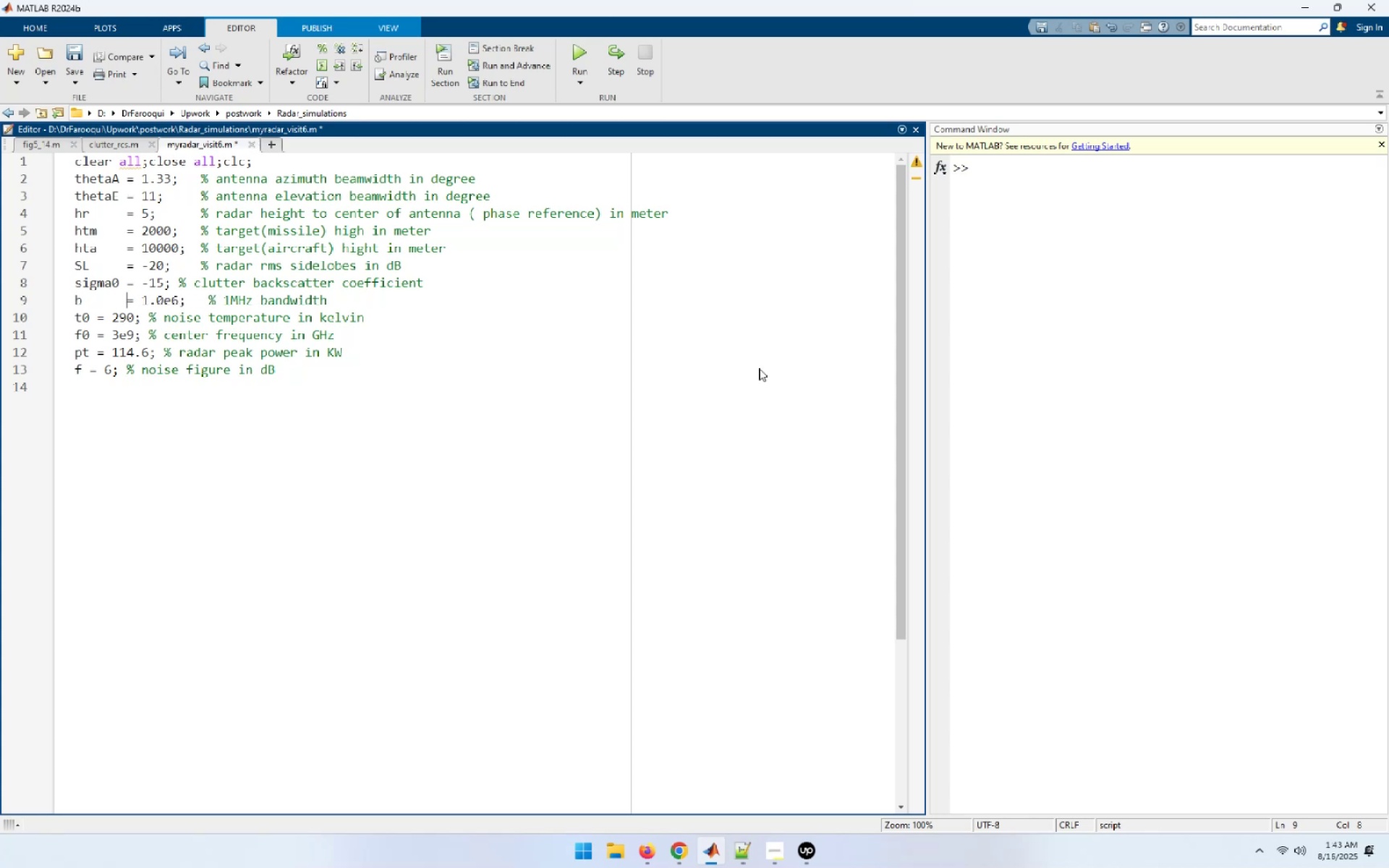 
key(ArrowLeft)
 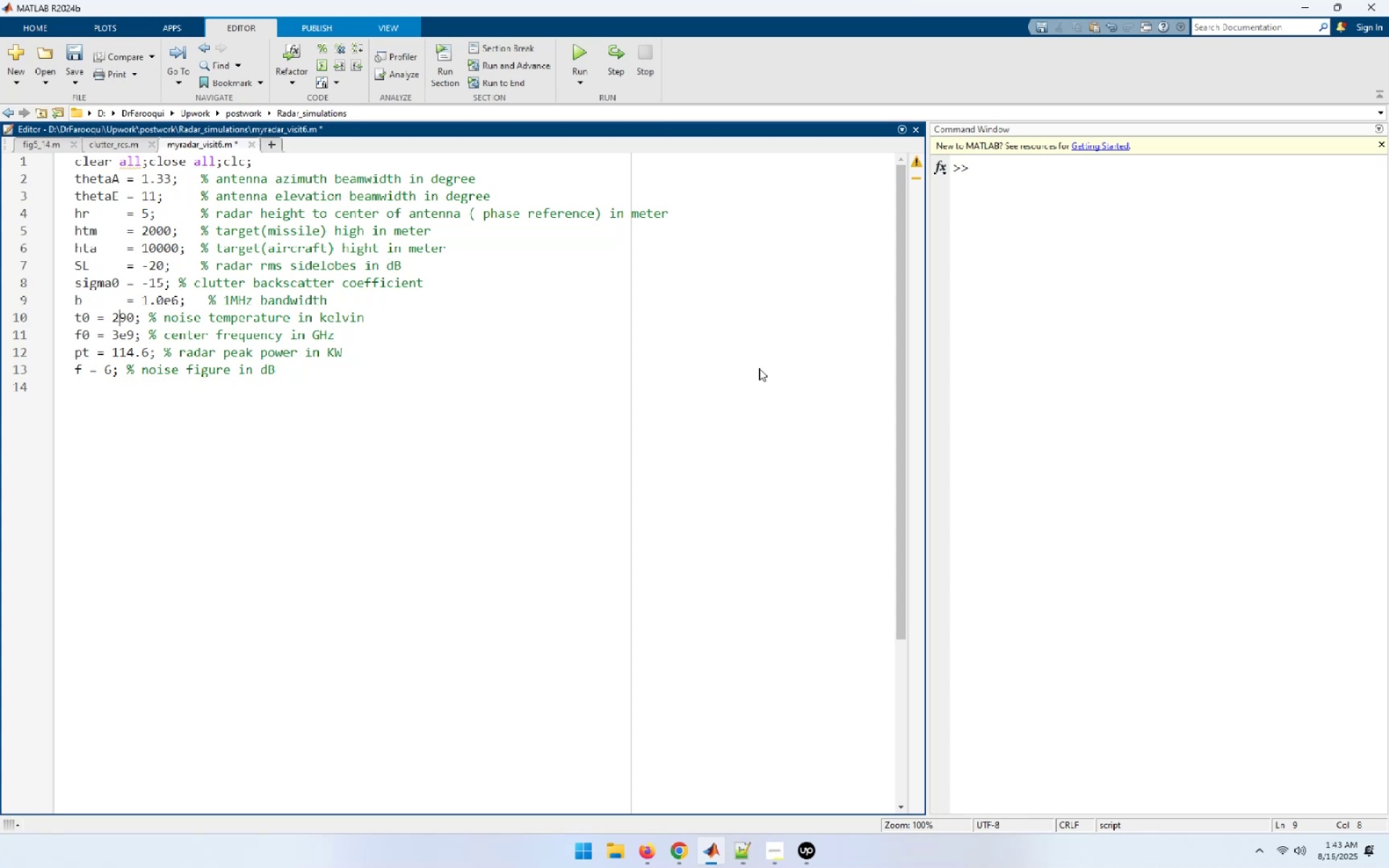 
key(ArrowLeft)
 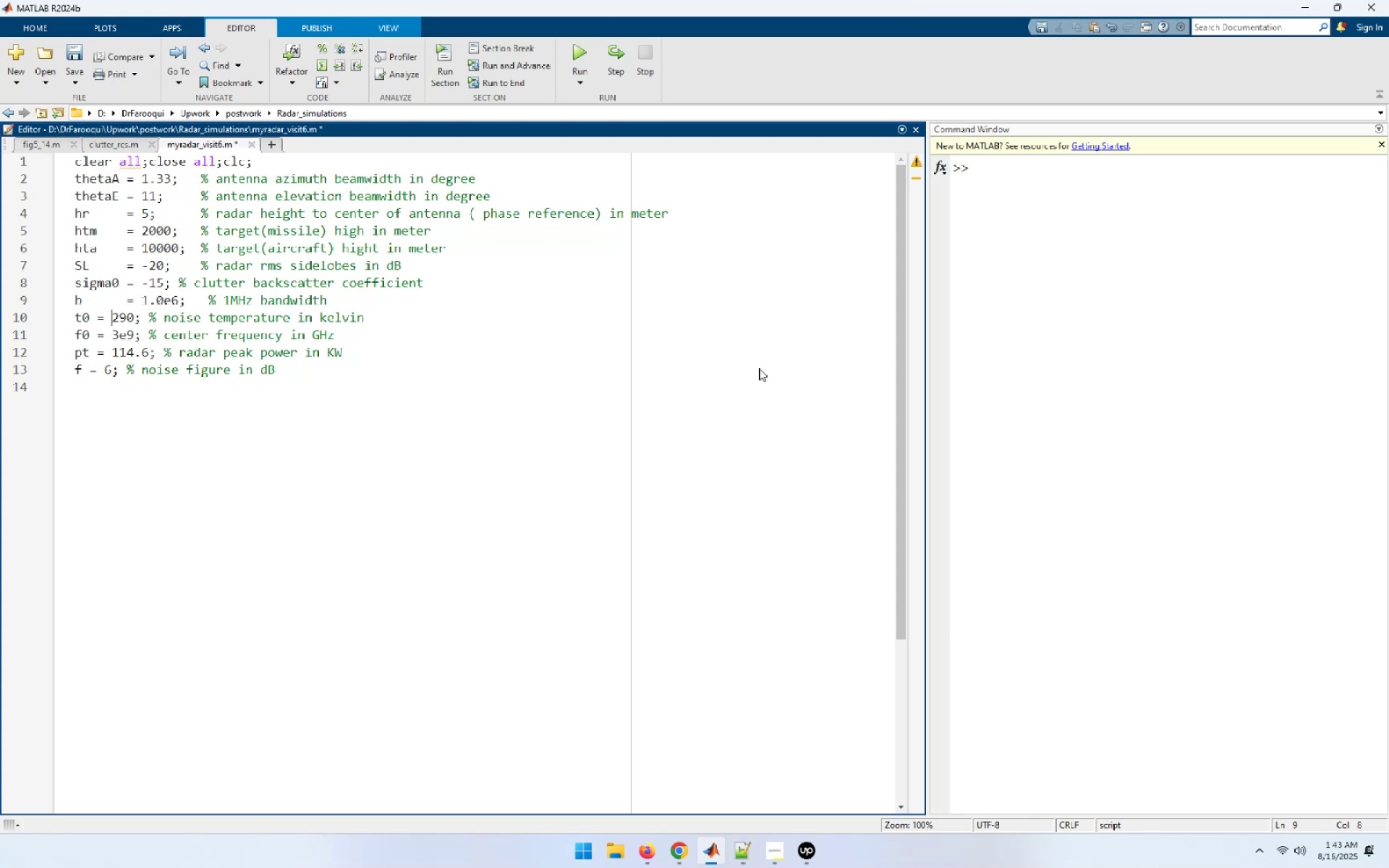 
key(ArrowLeft)
 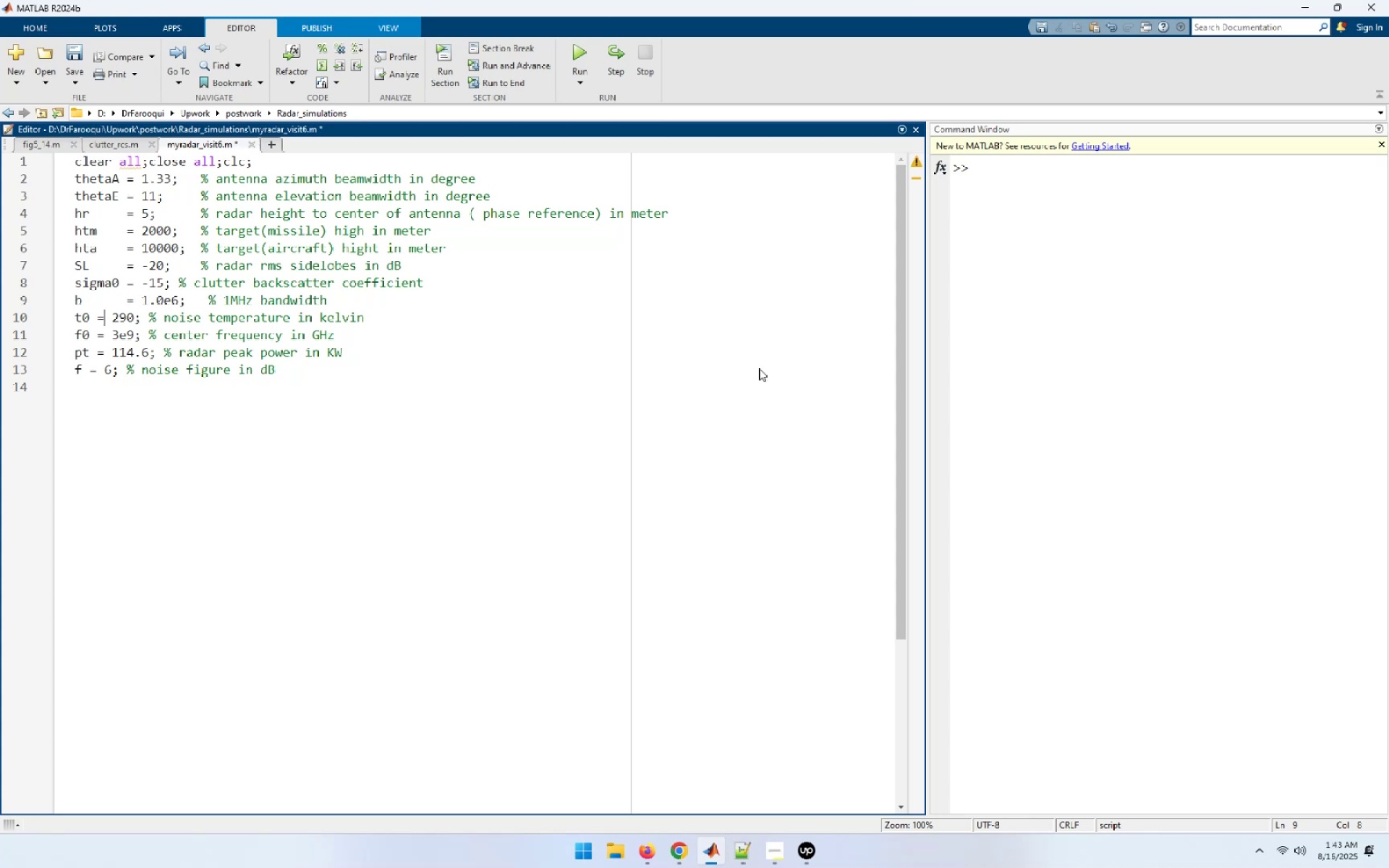 
key(ArrowLeft)
 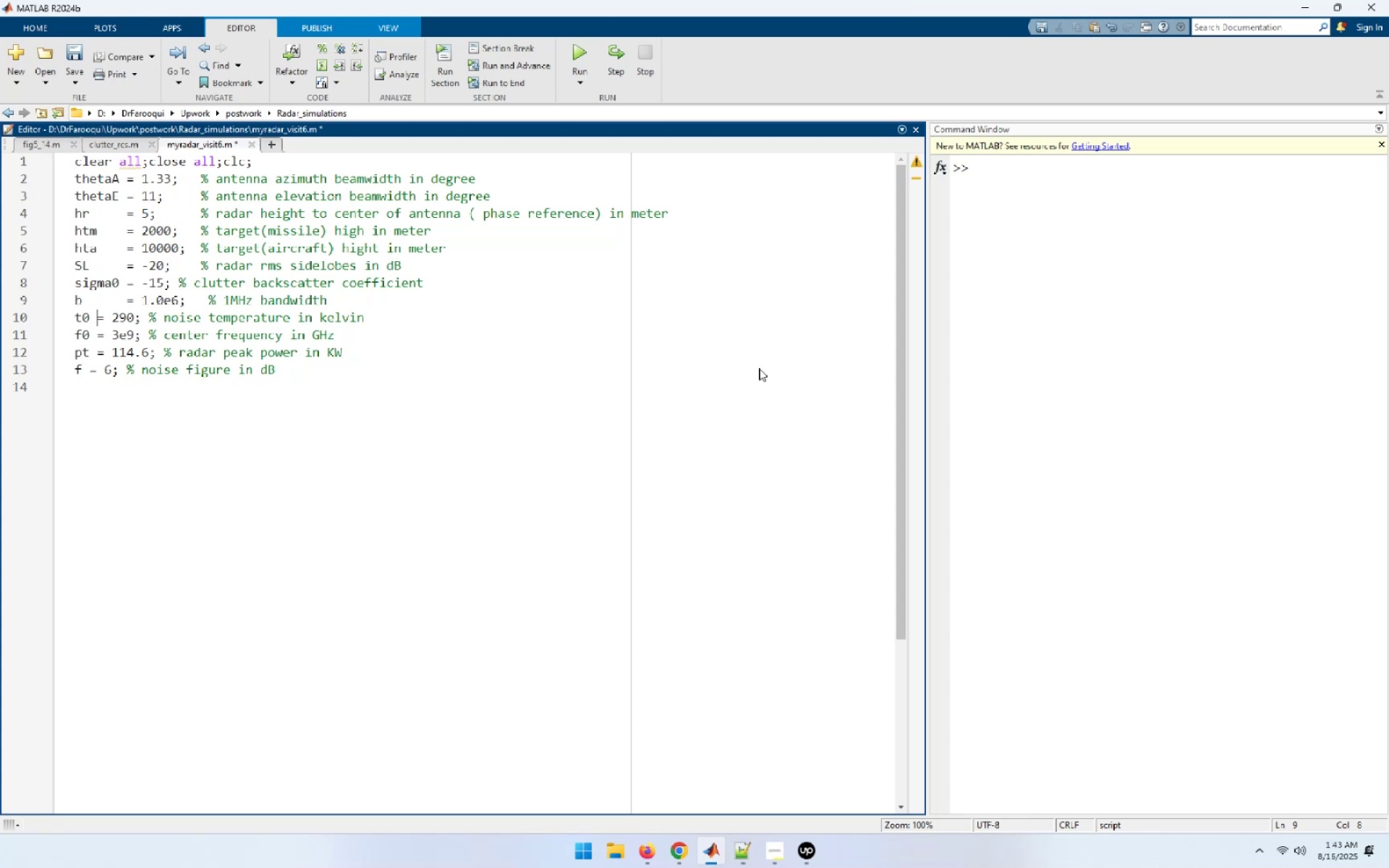 
key(Space)
 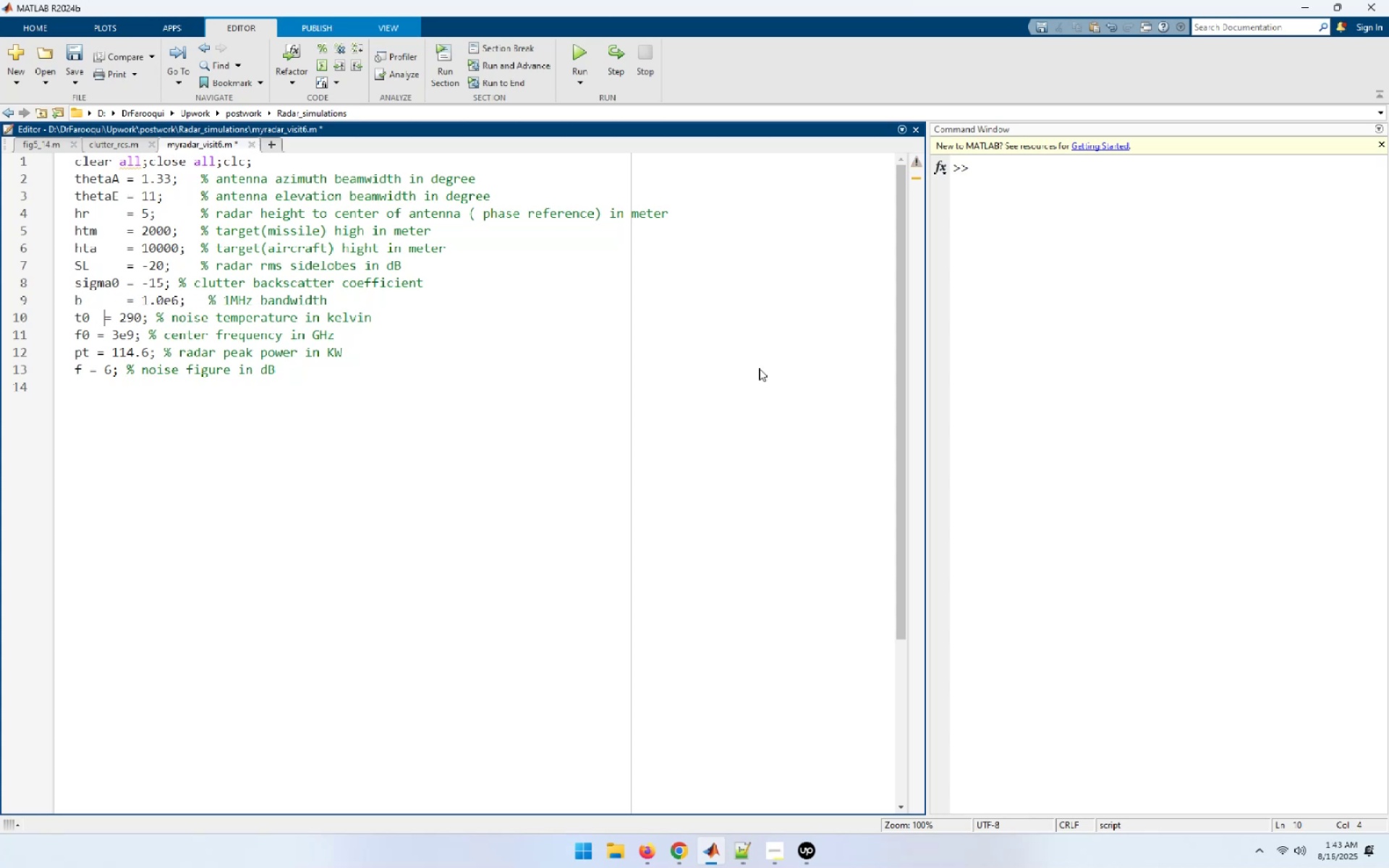 
key(Space)
 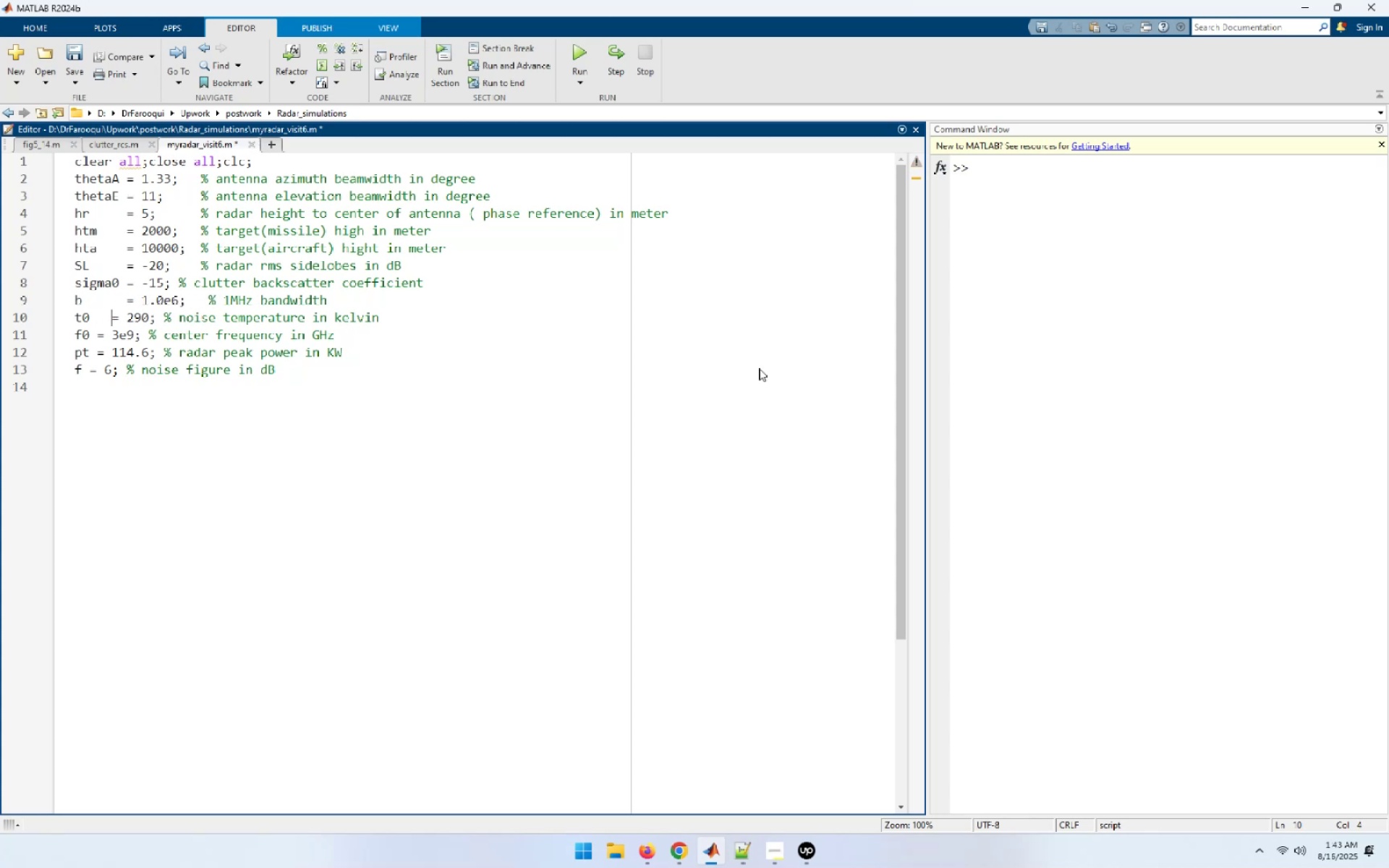 
key(Space)
 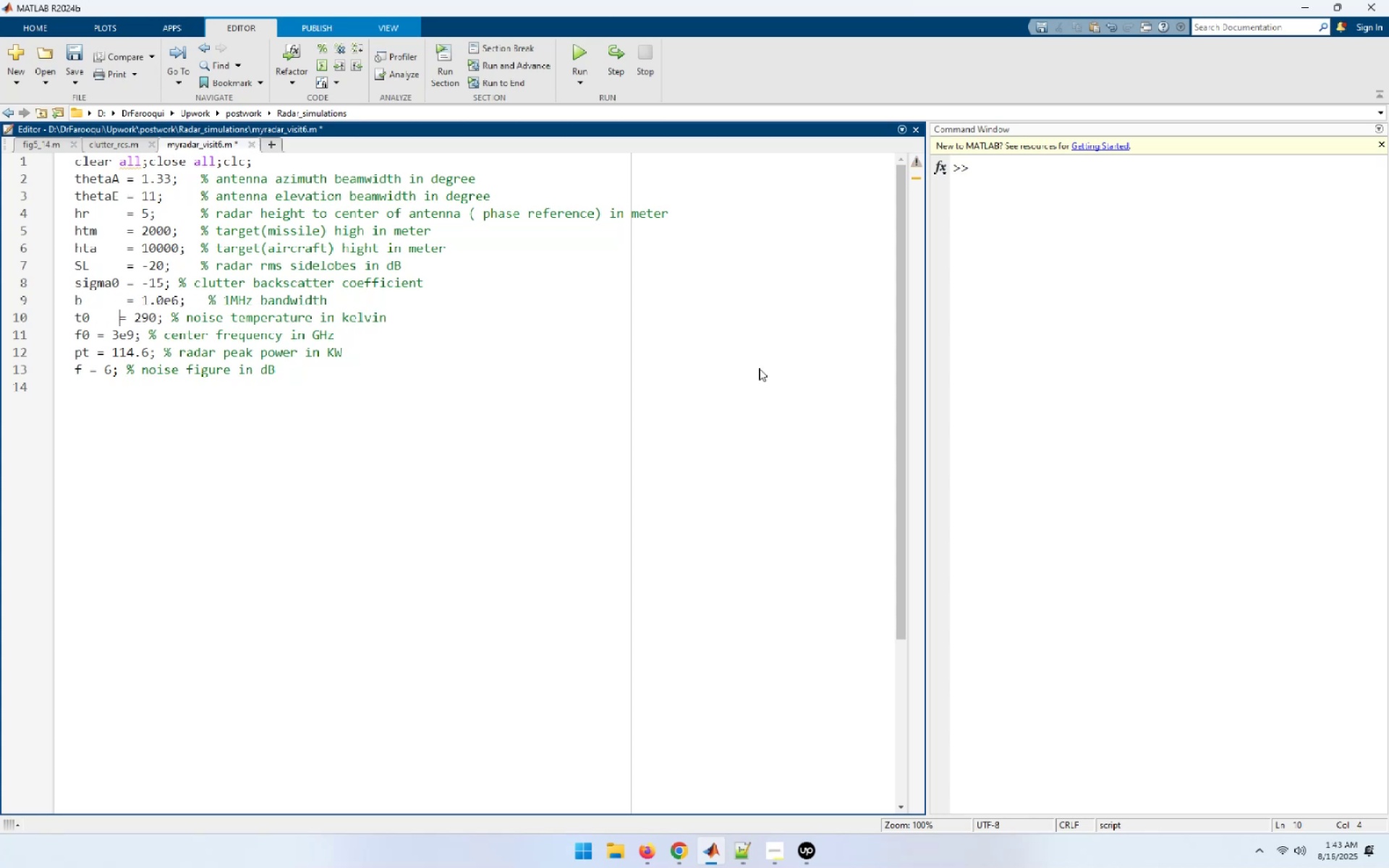 
key(Space)
 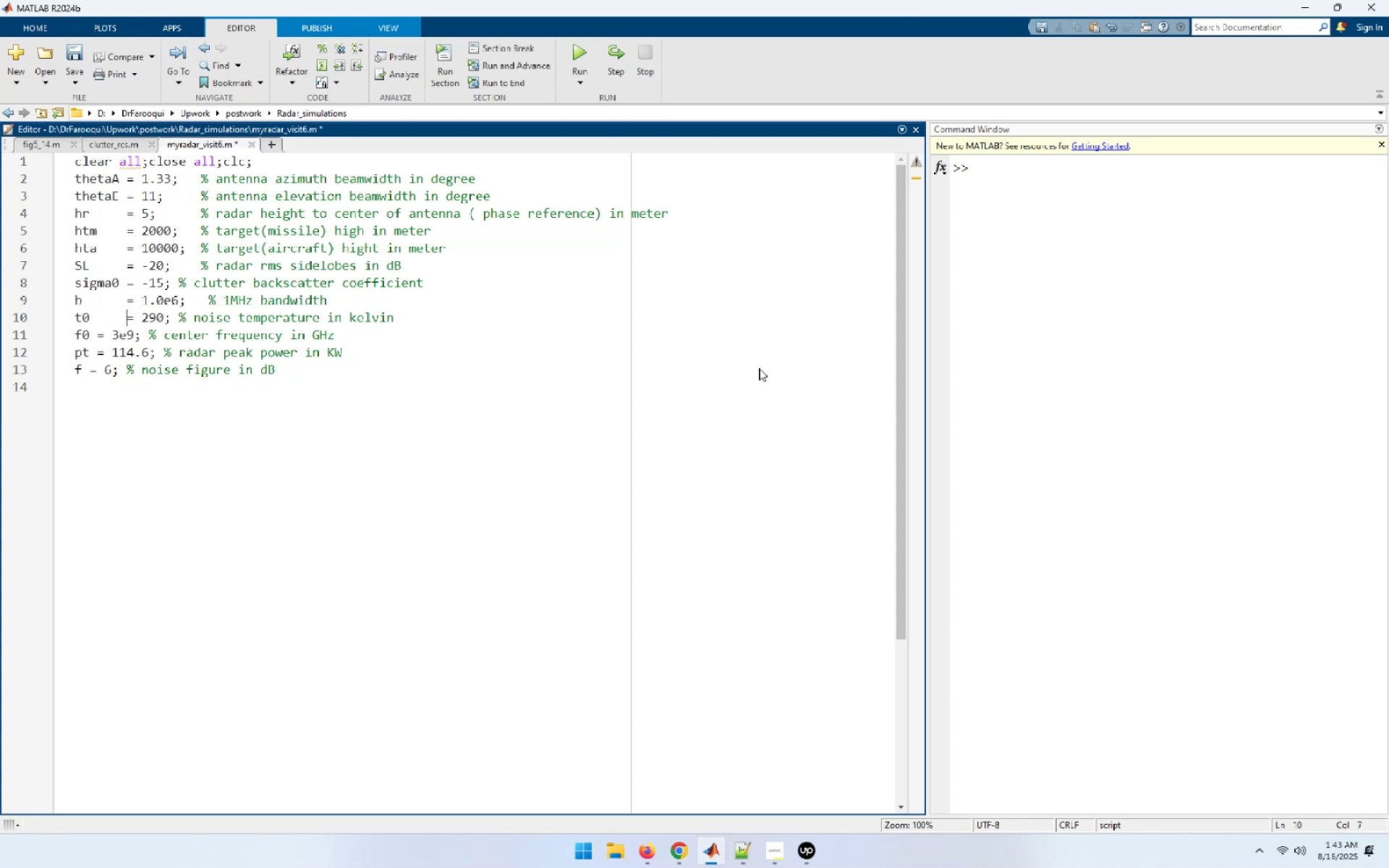 
key(ArrowDown)
 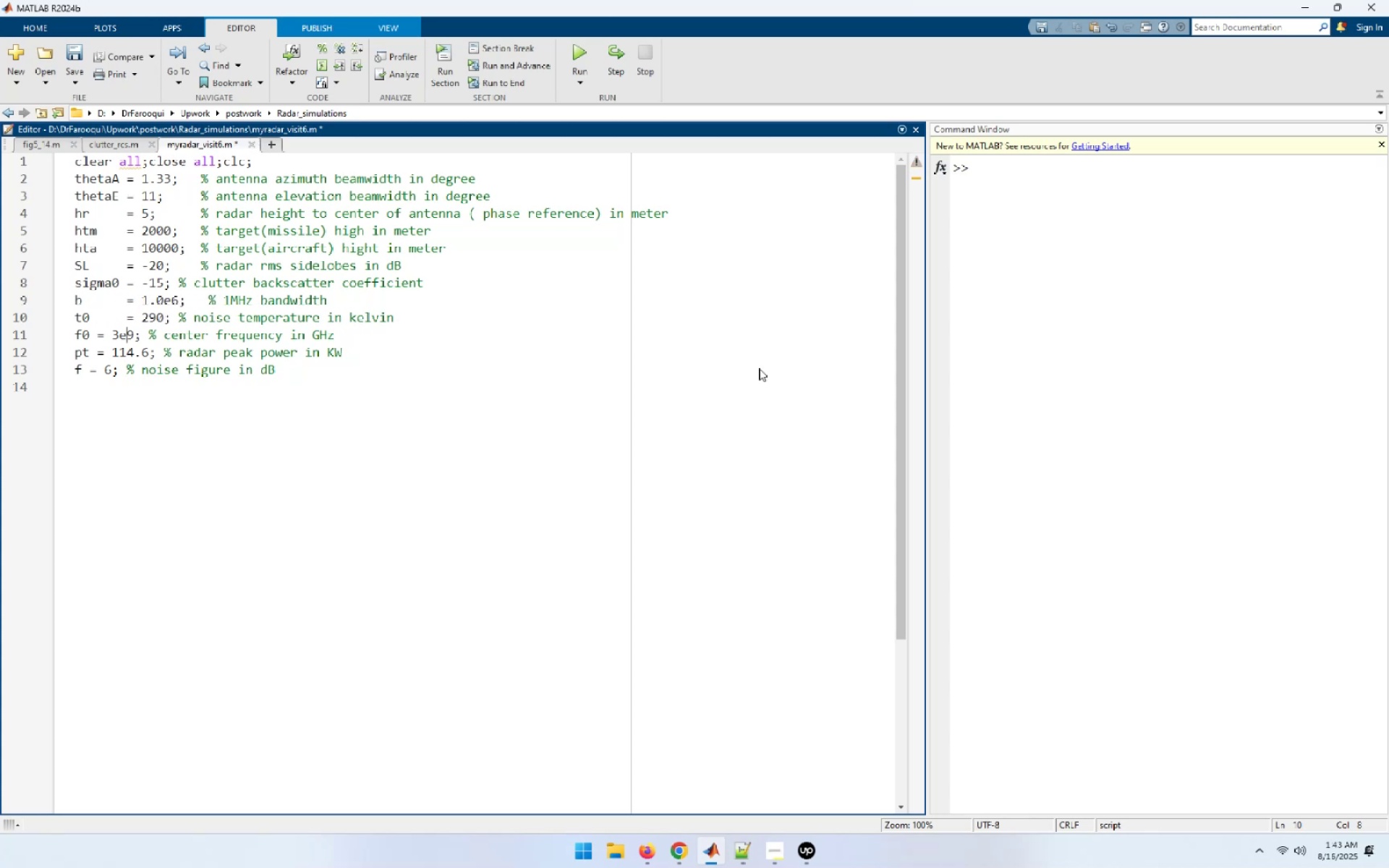 
key(ArrowLeft)
 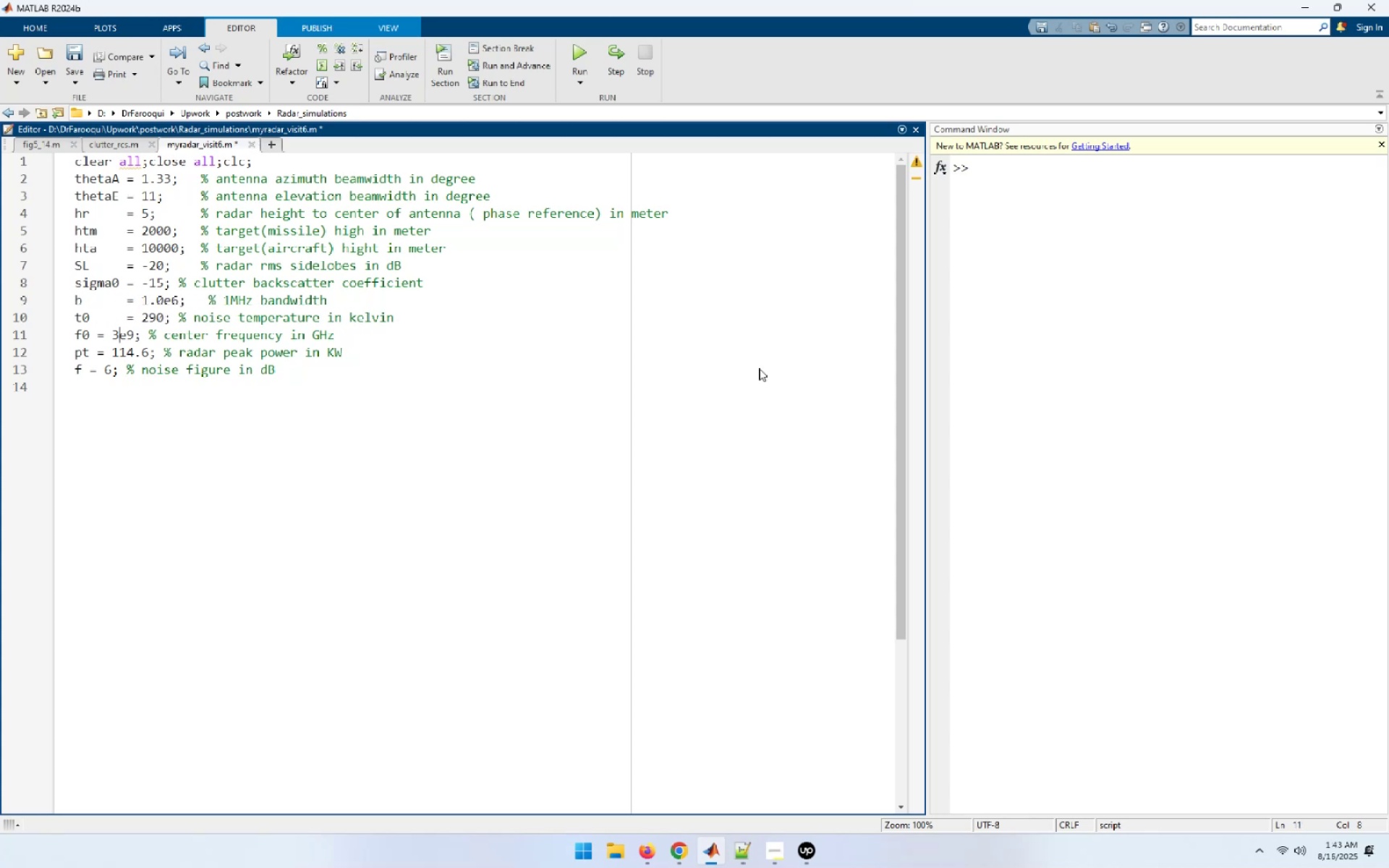 
key(ArrowLeft)
 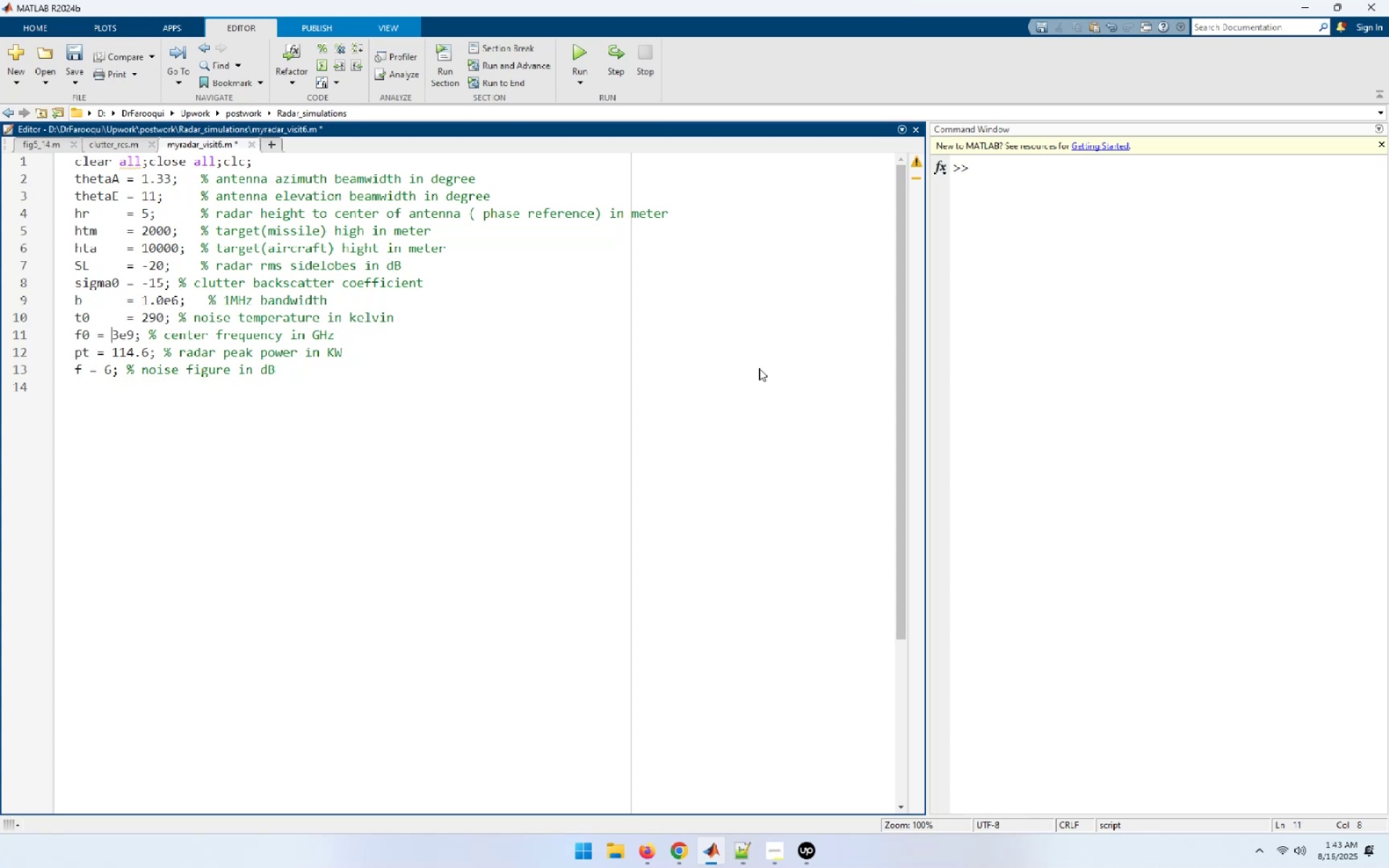 
key(ArrowLeft)
 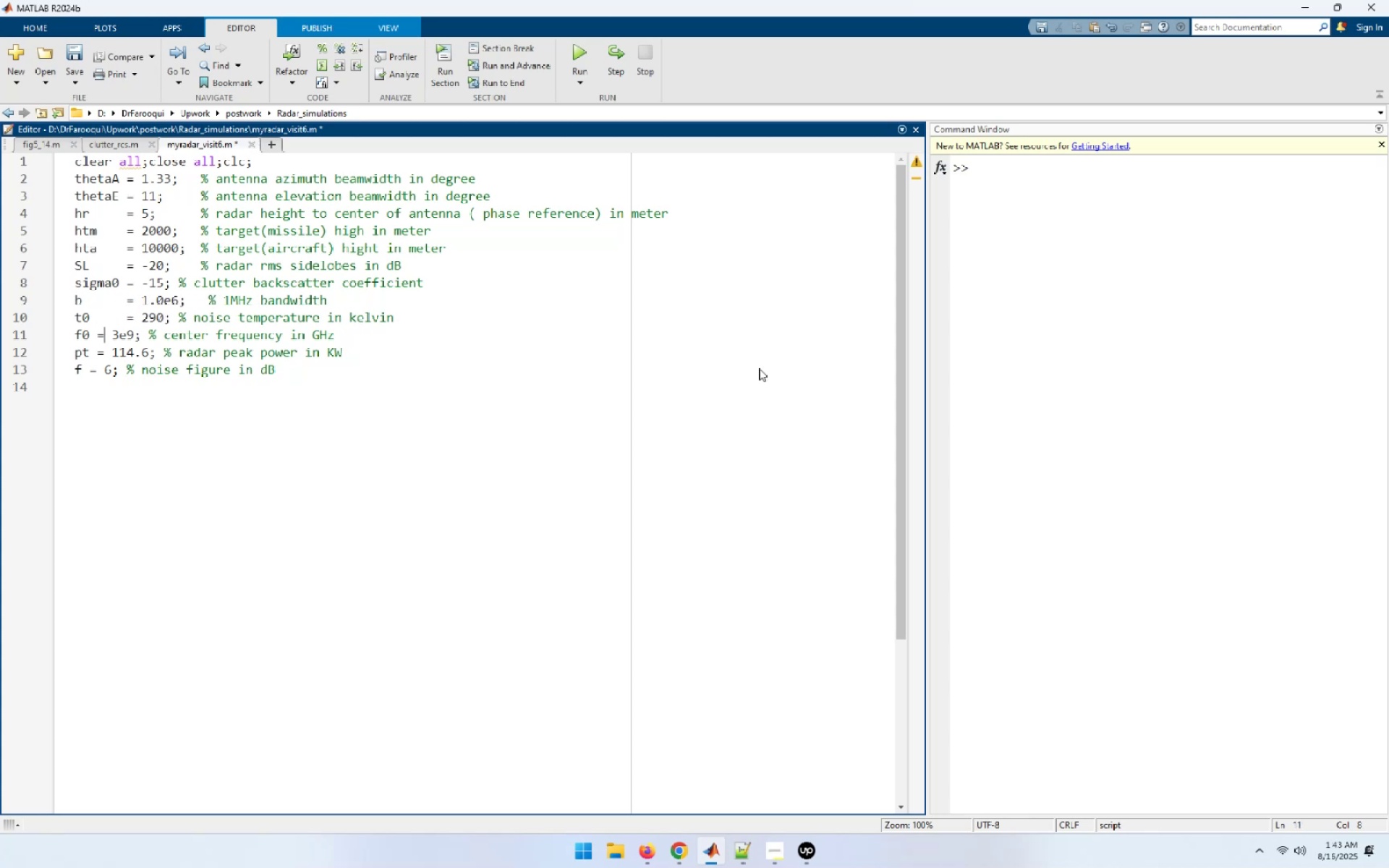 
key(ArrowLeft)
 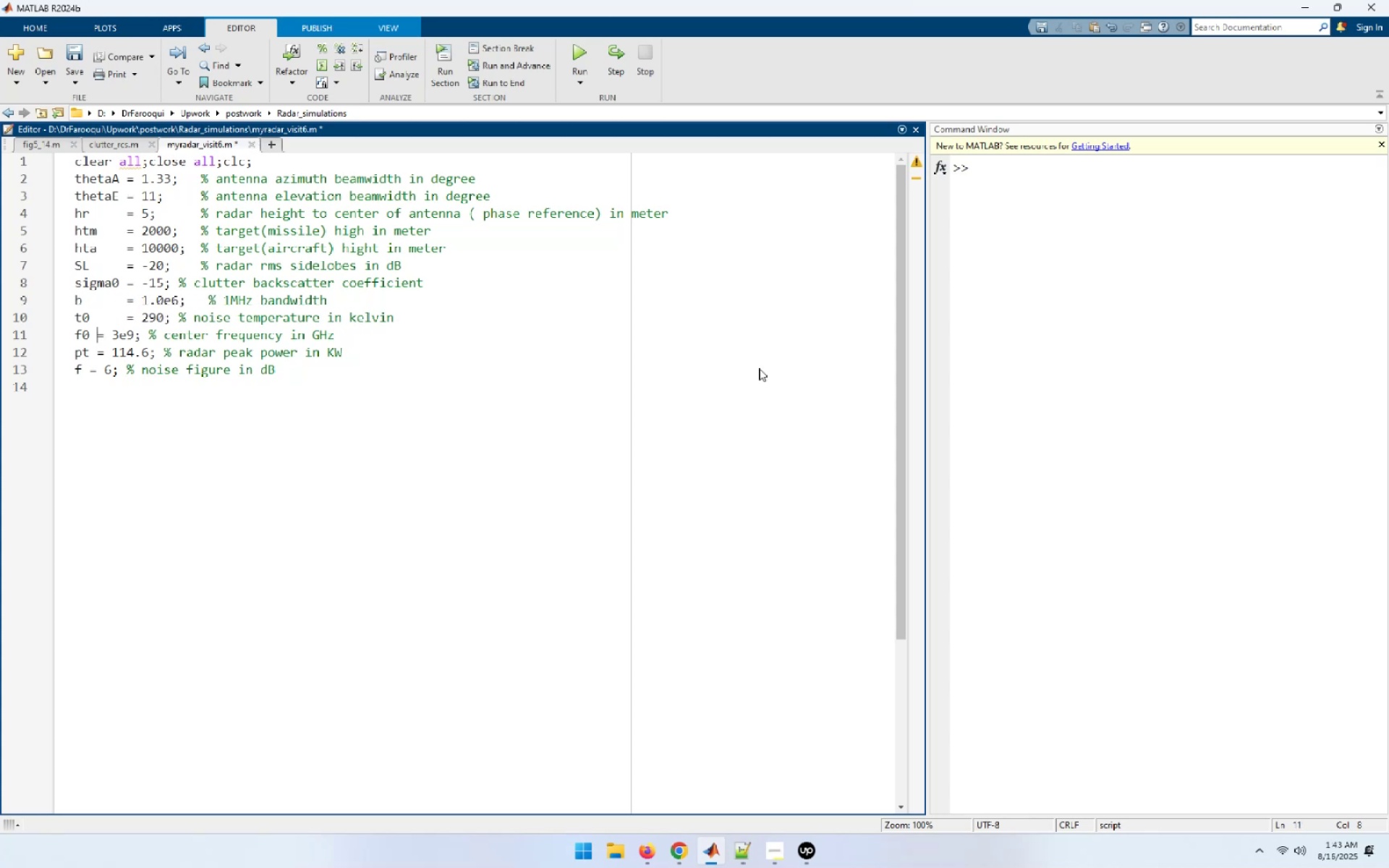 
key(Space)
 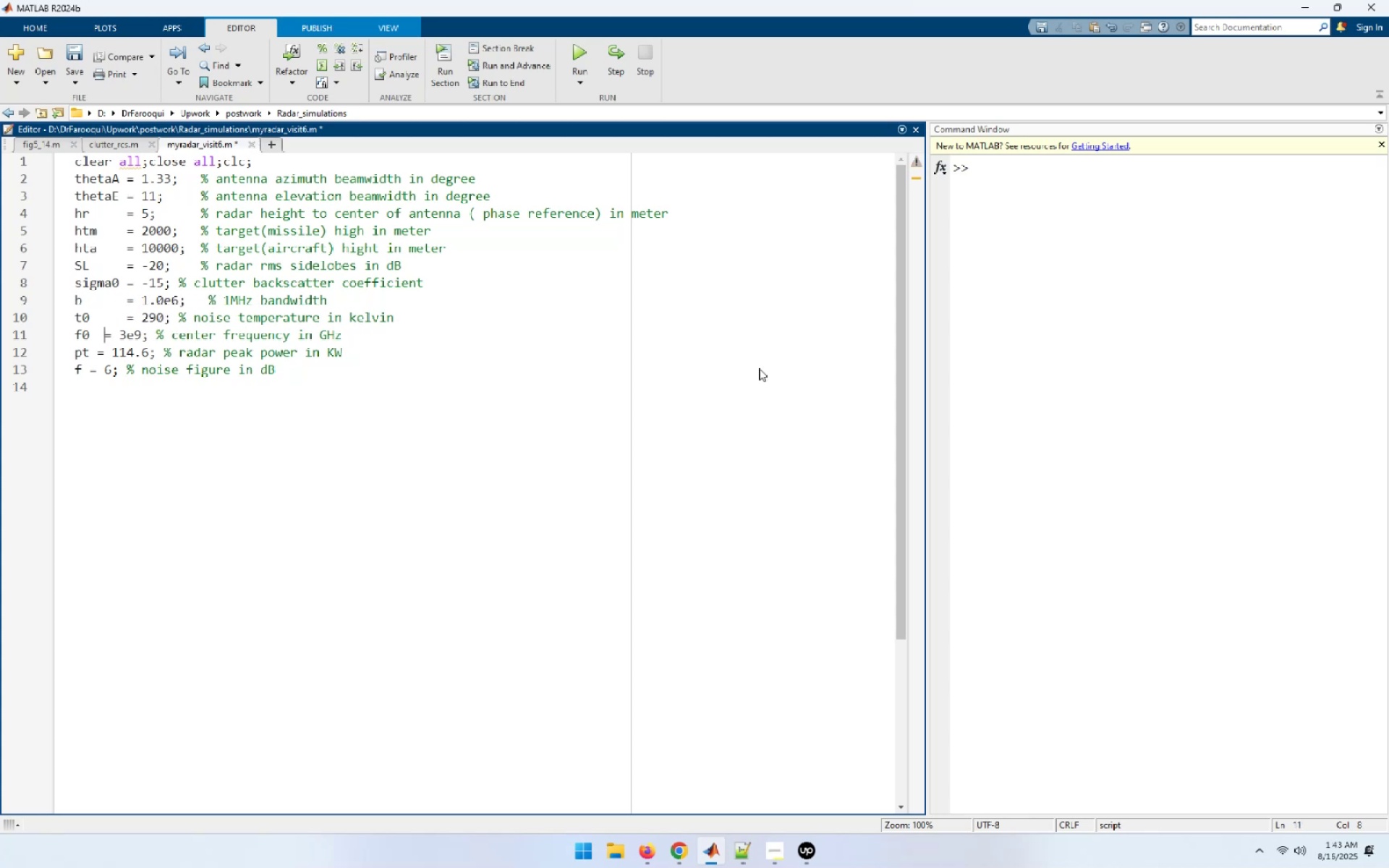 
key(Space)
 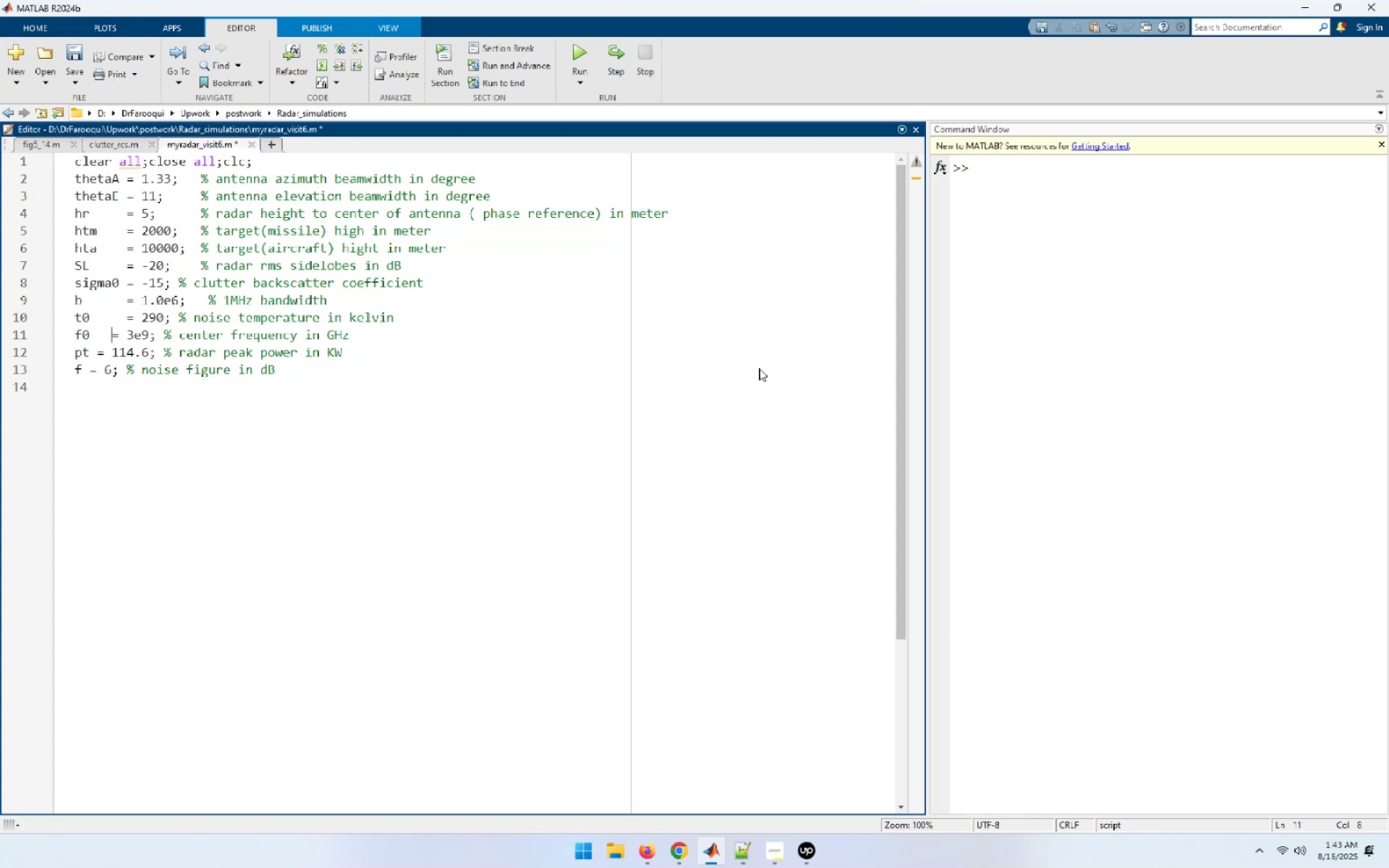 
key(Space)
 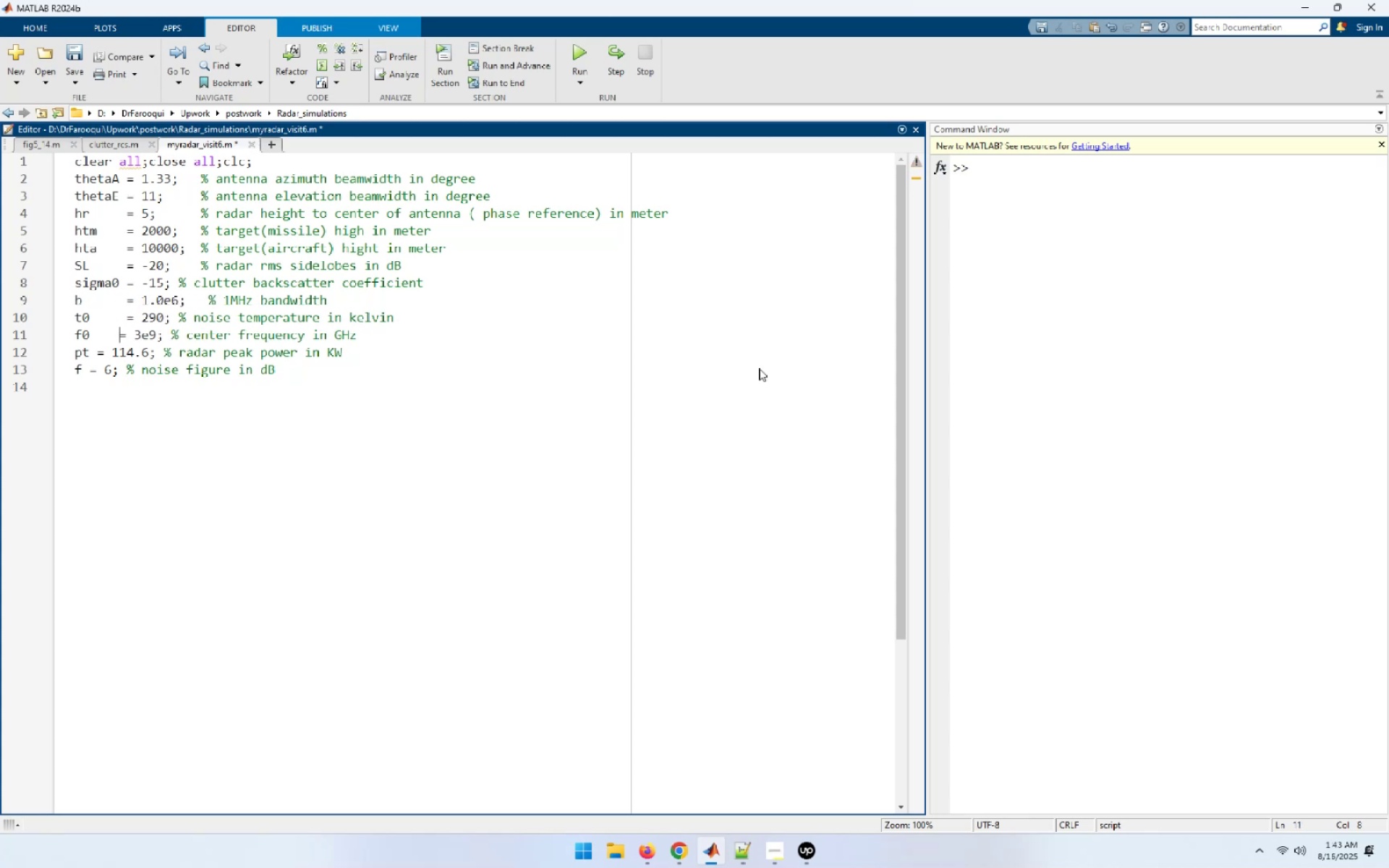 
key(Space)
 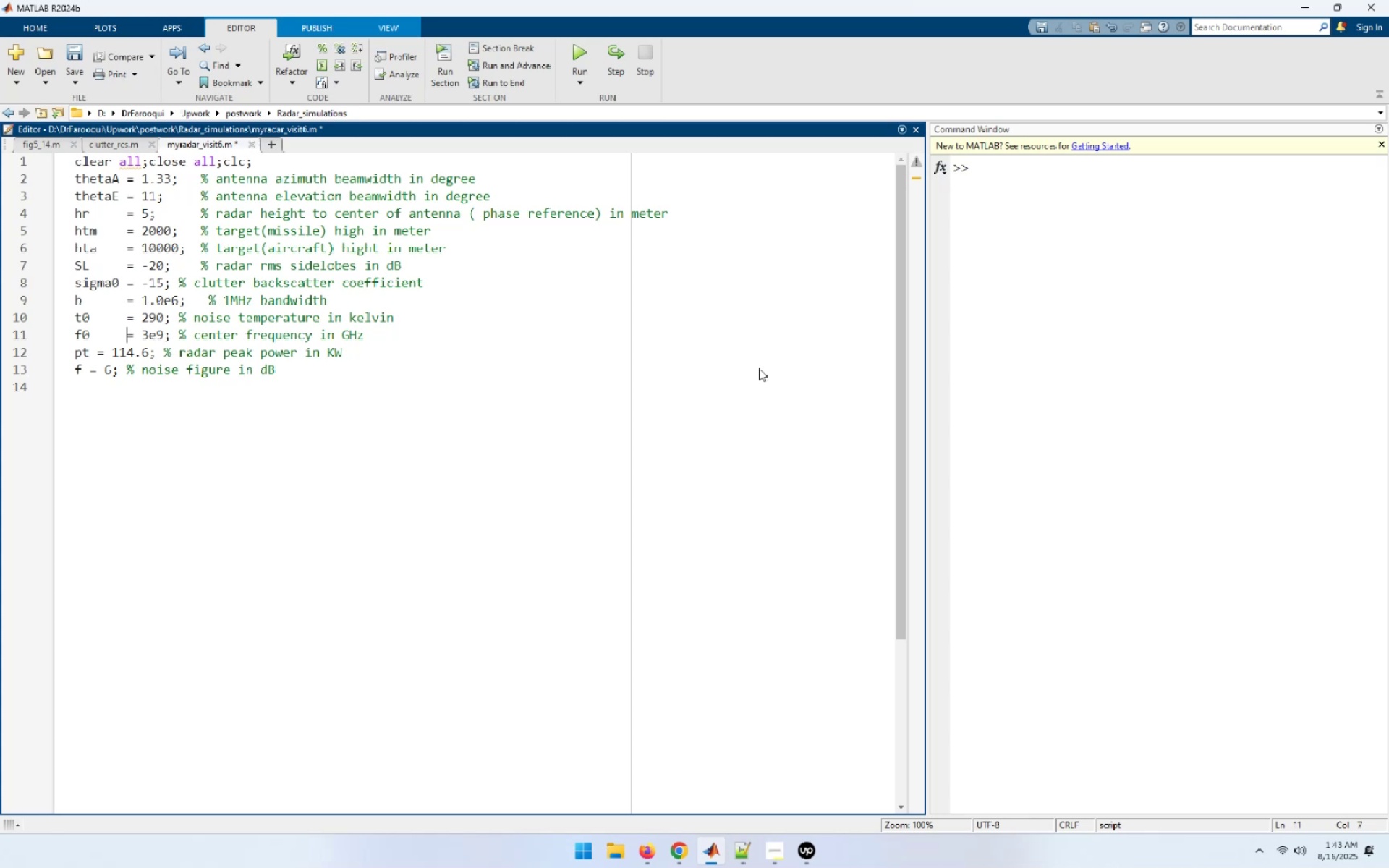 
key(ArrowDown)
 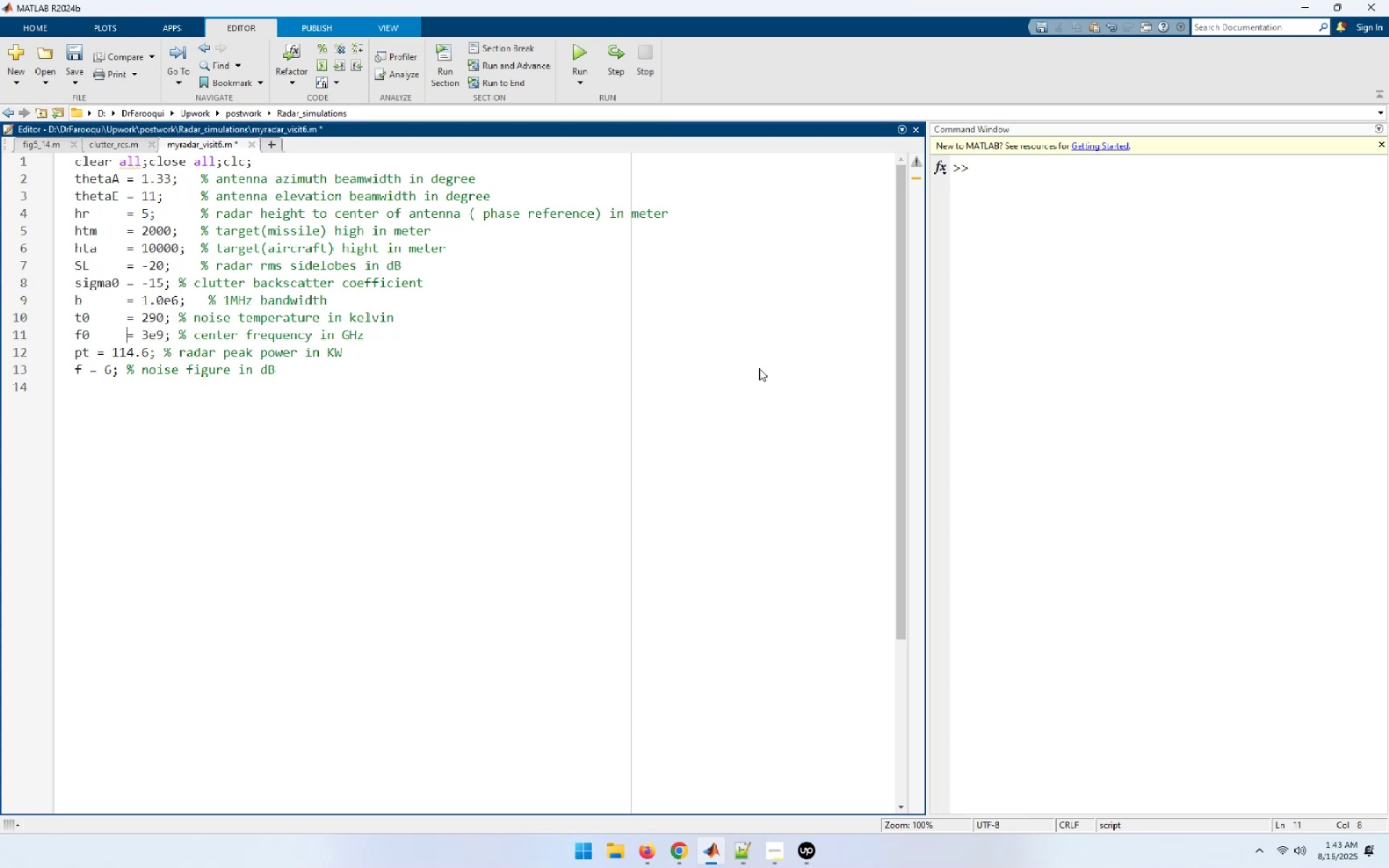 
key(ArrowLeft)
 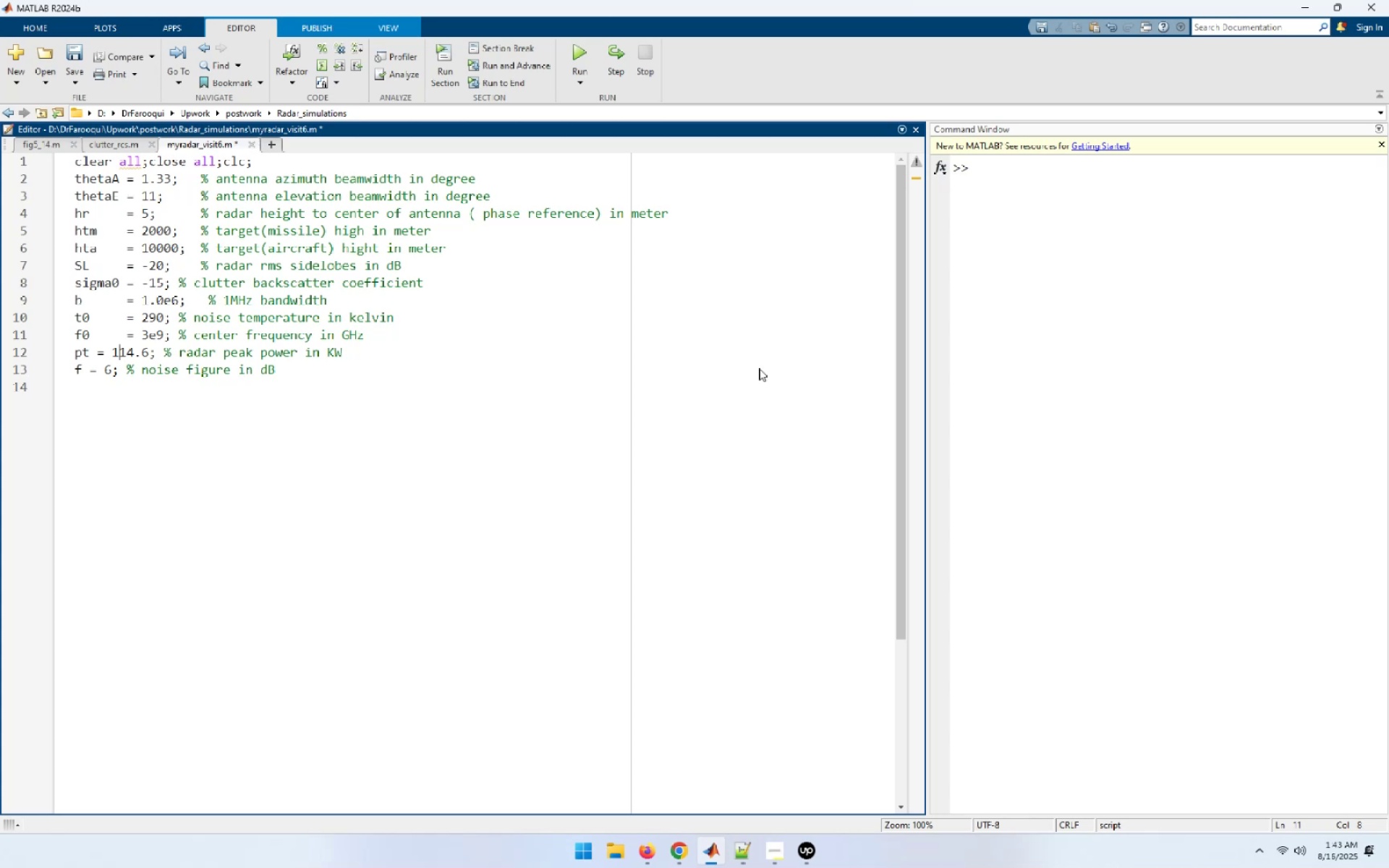 
key(ArrowLeft)
 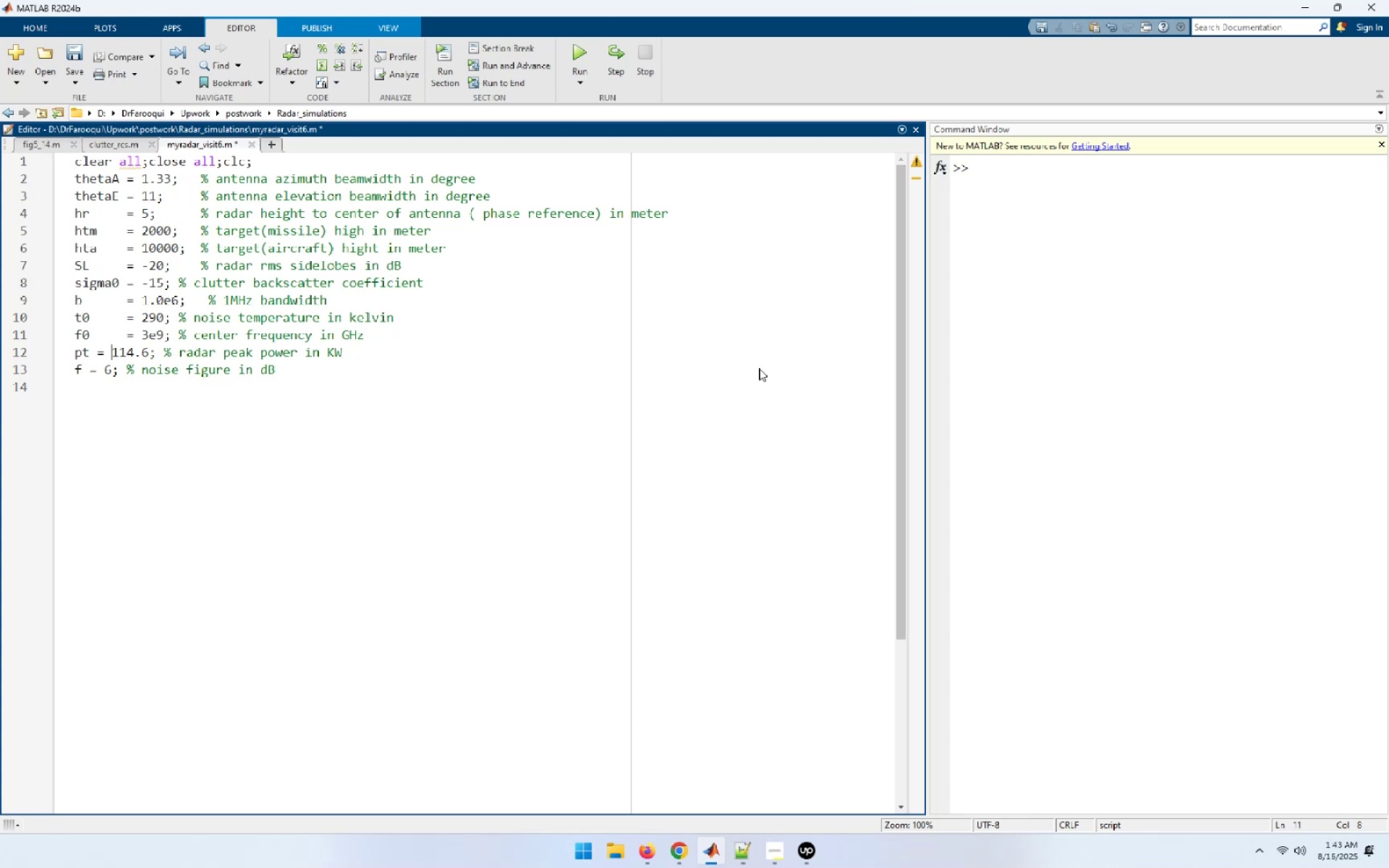 
key(ArrowLeft)
 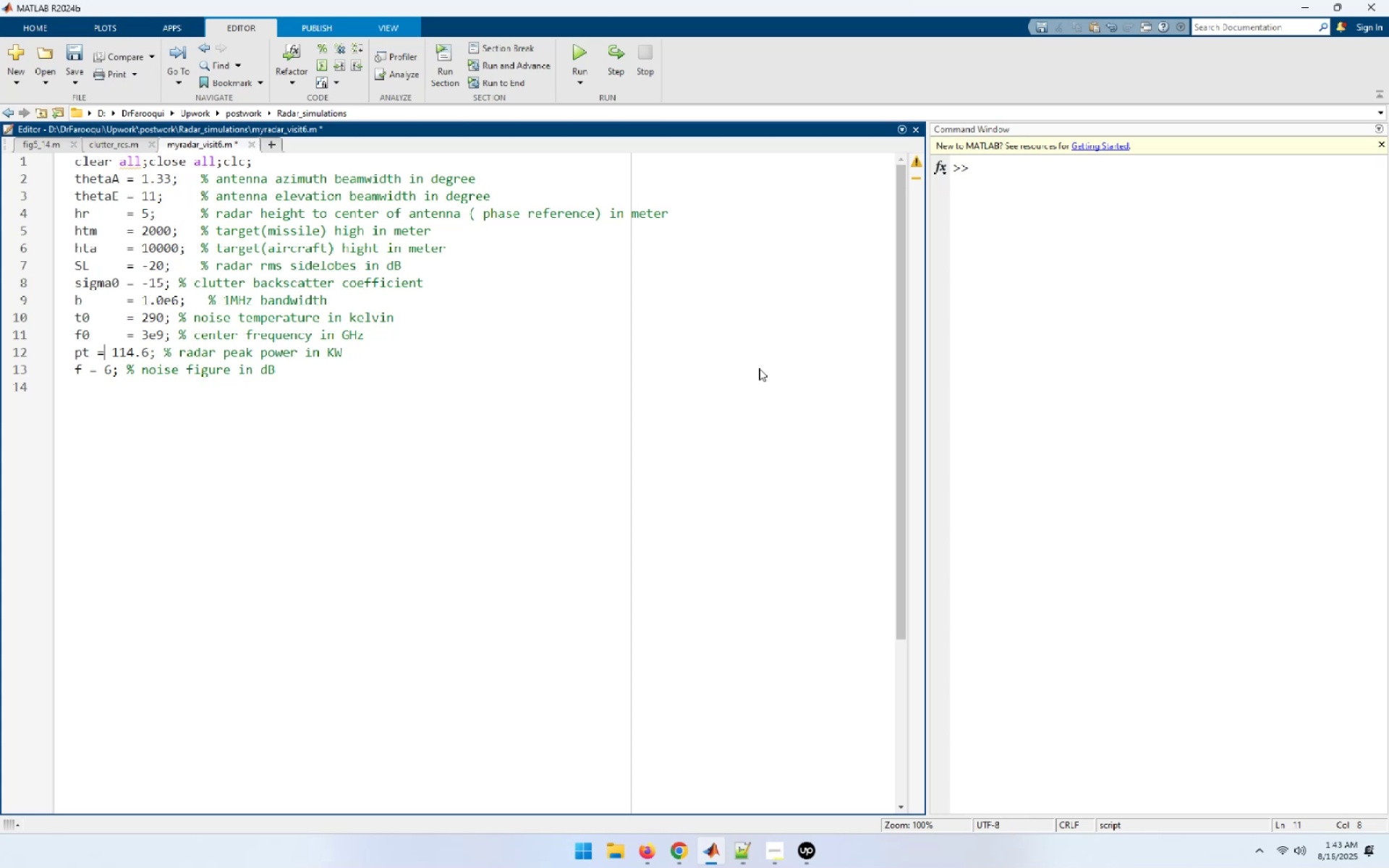 
key(ArrowLeft)
 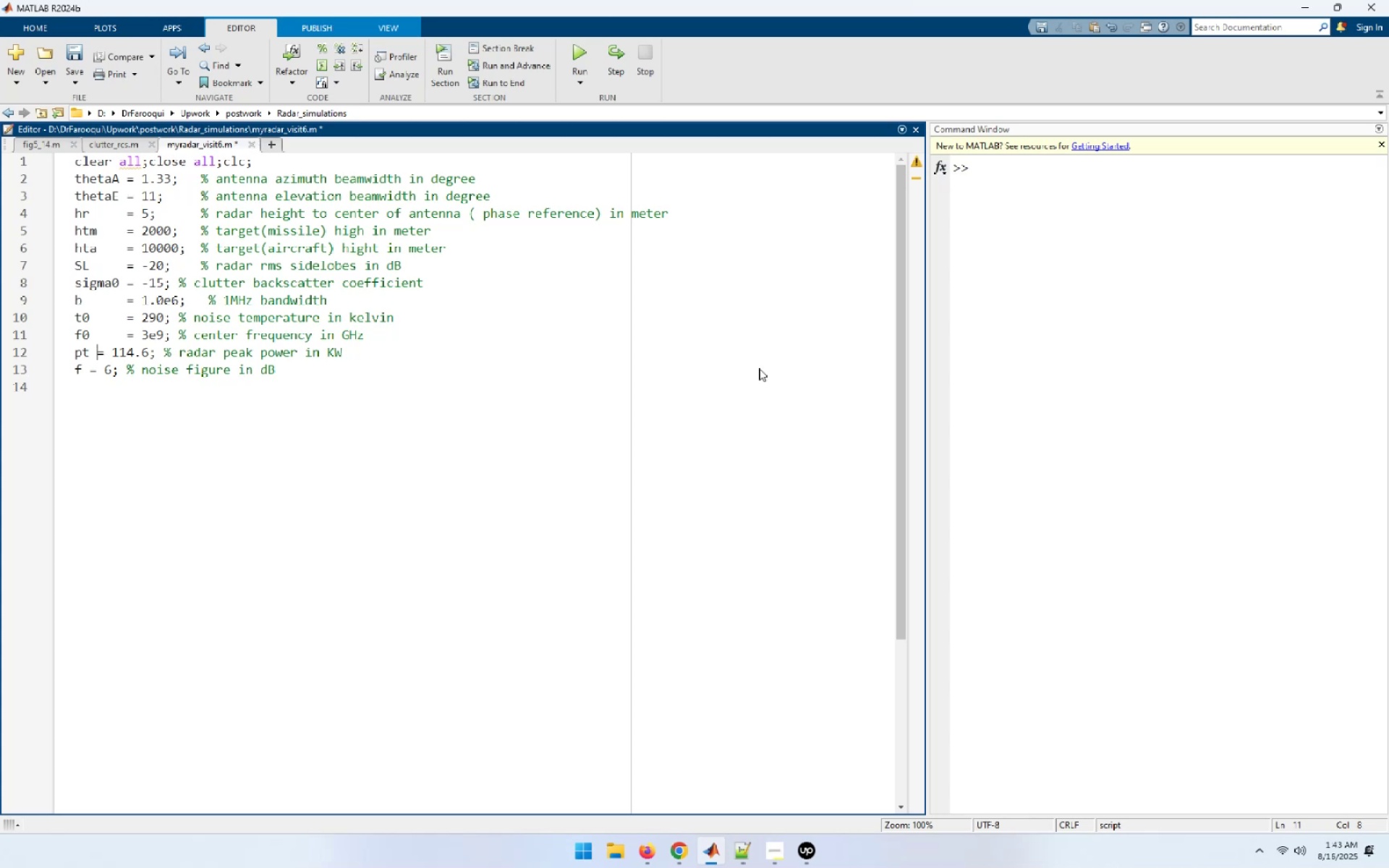 
key(Space)
 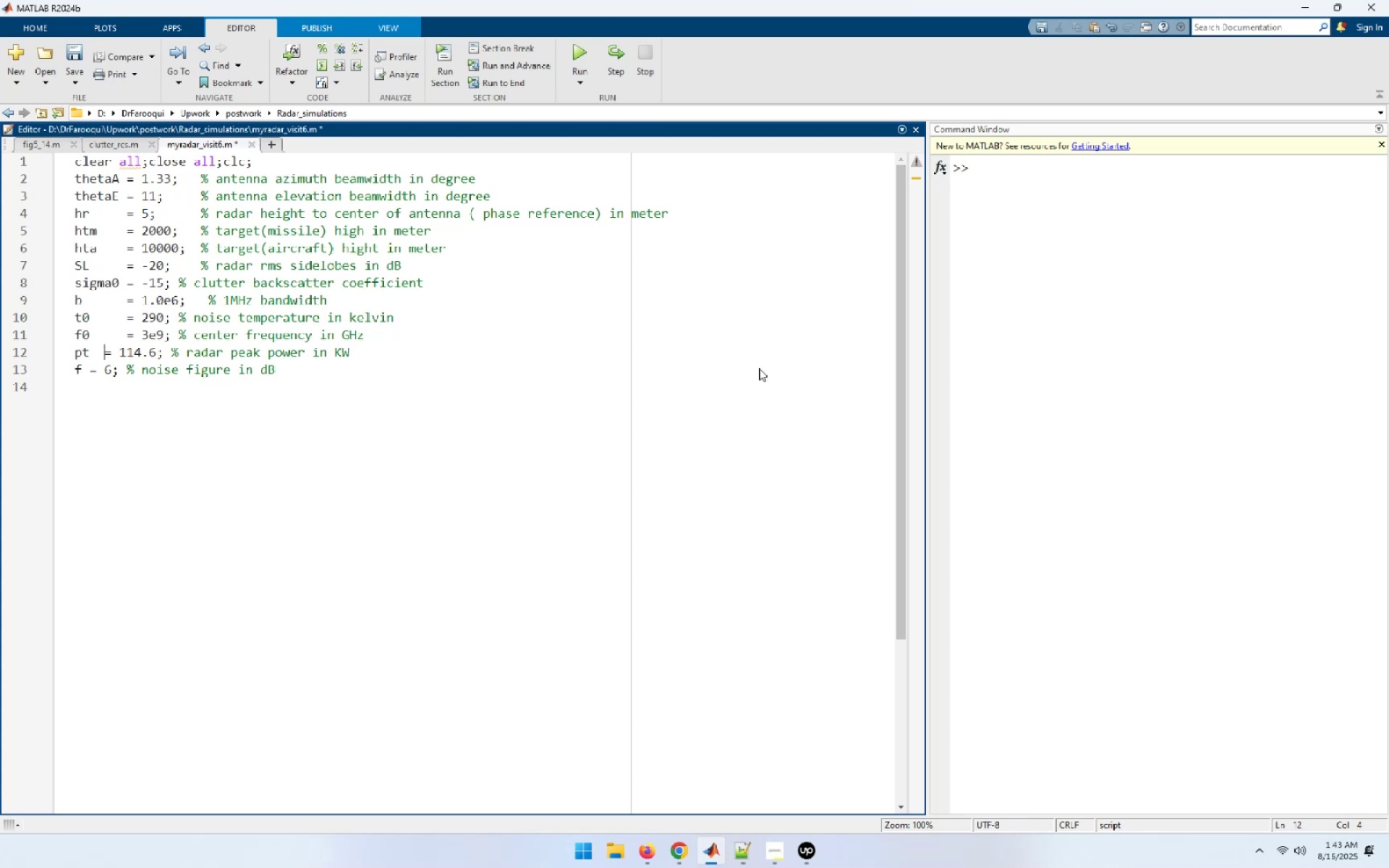 
key(Space)
 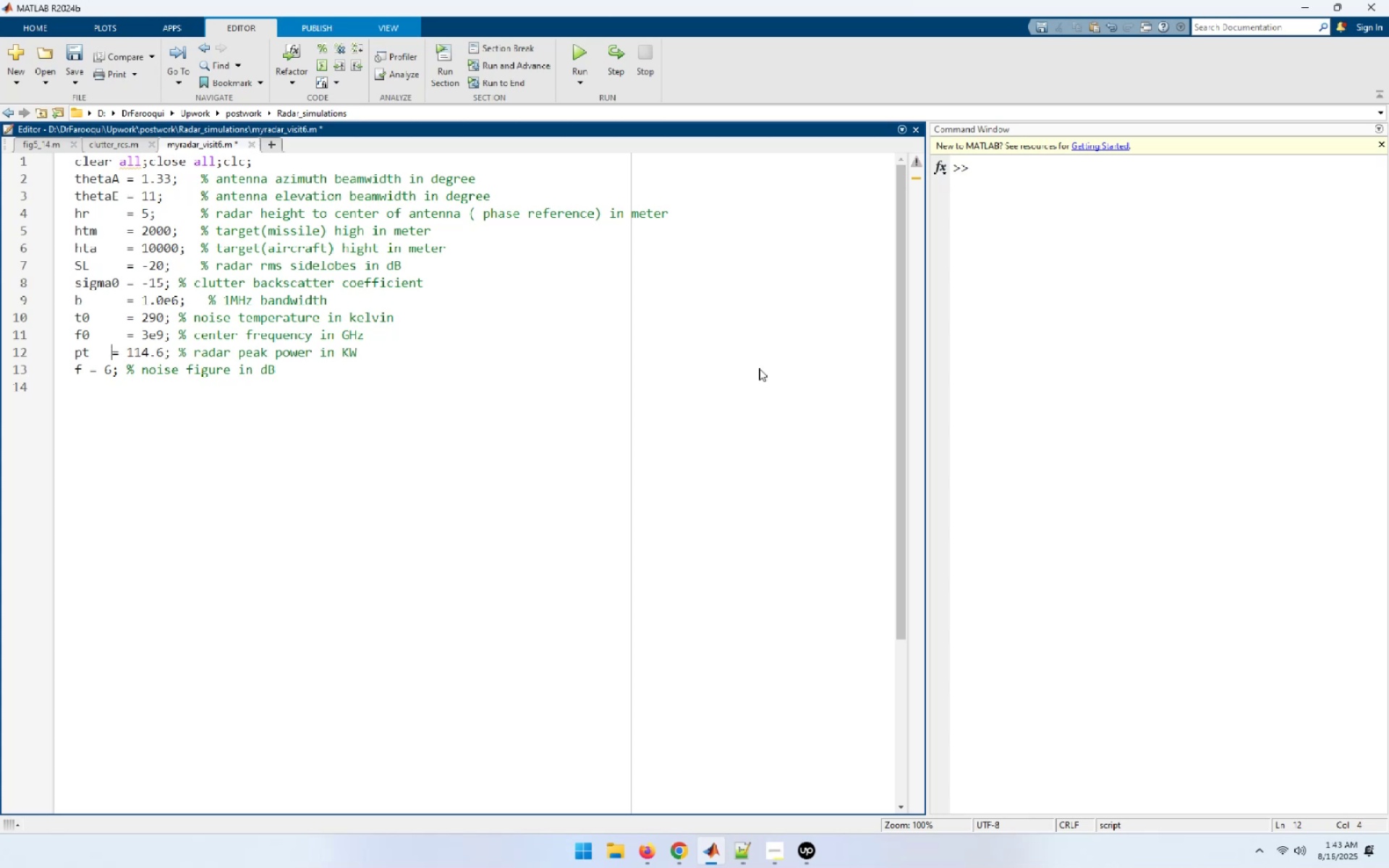 
key(Space)
 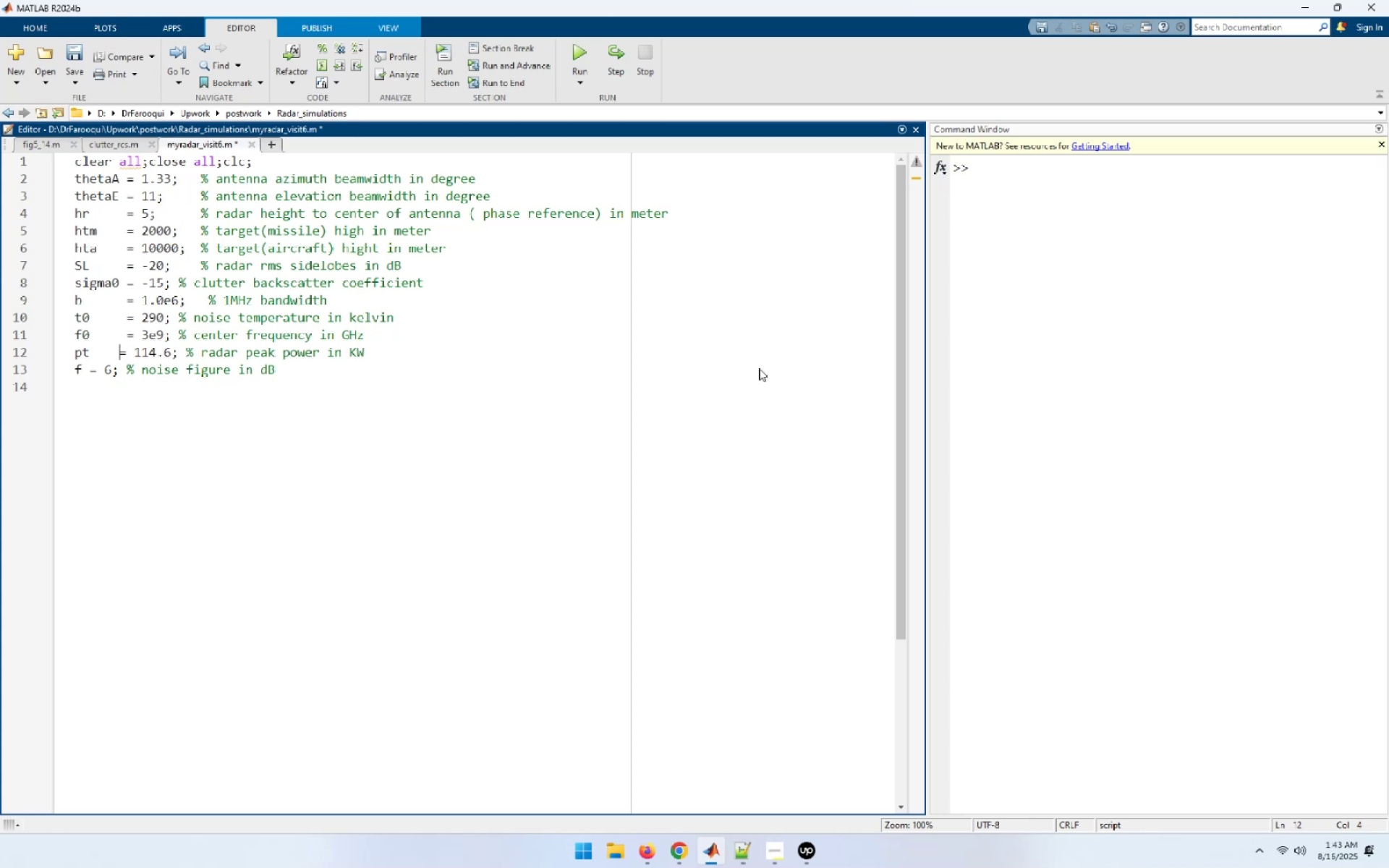 
key(Space)
 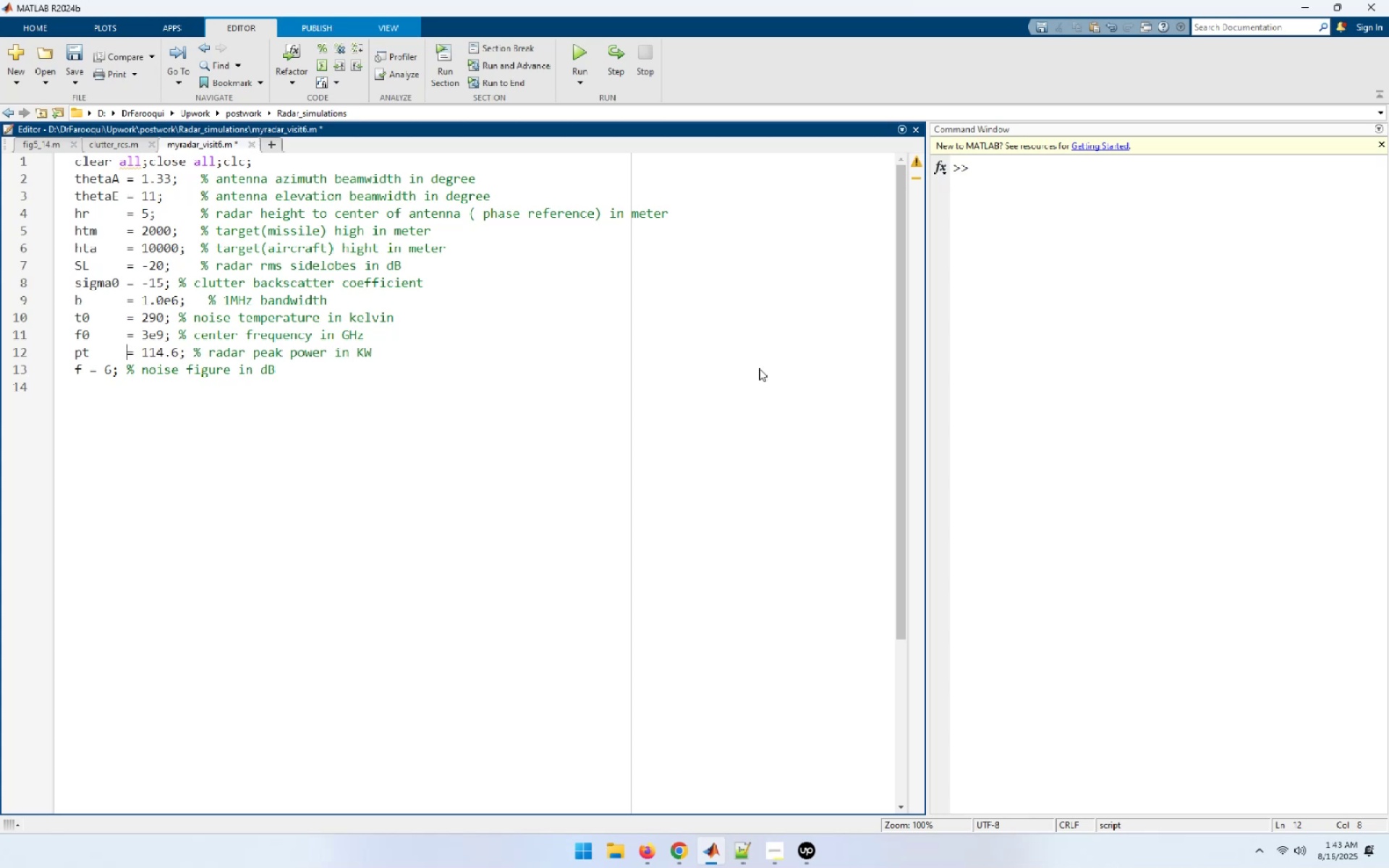 
key(ArrowDown)
 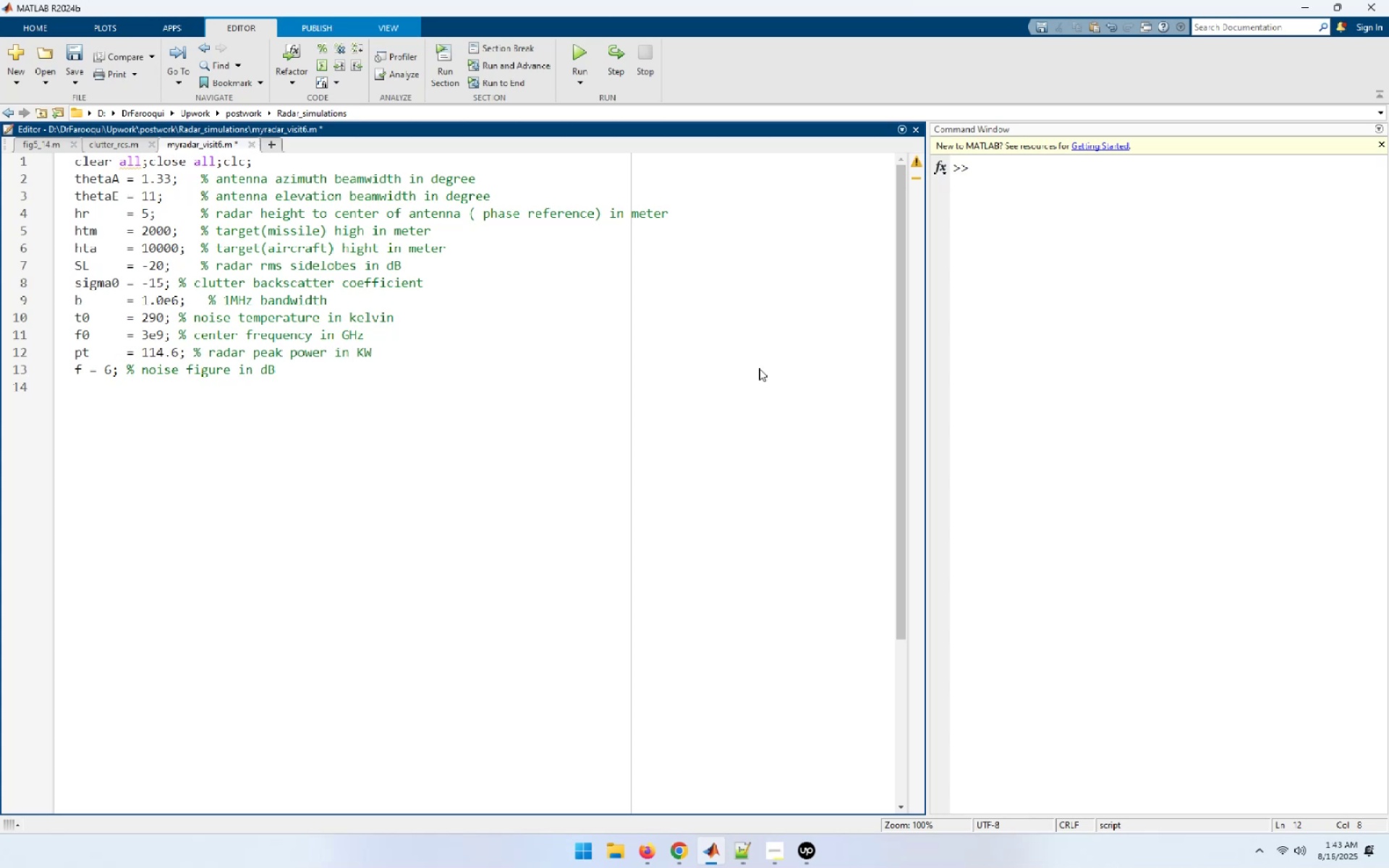 
key(ArrowLeft)
 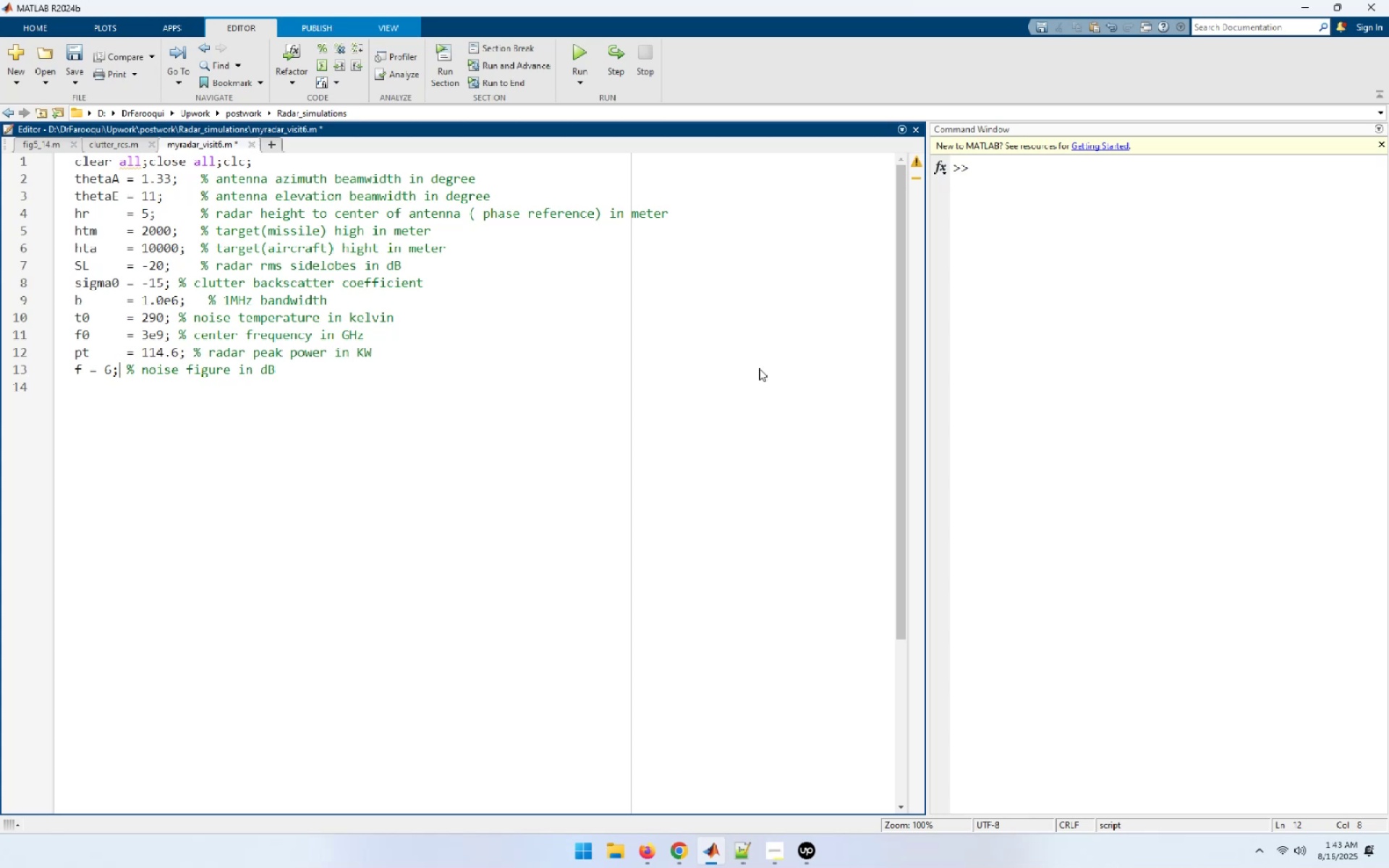 
key(ArrowLeft)
 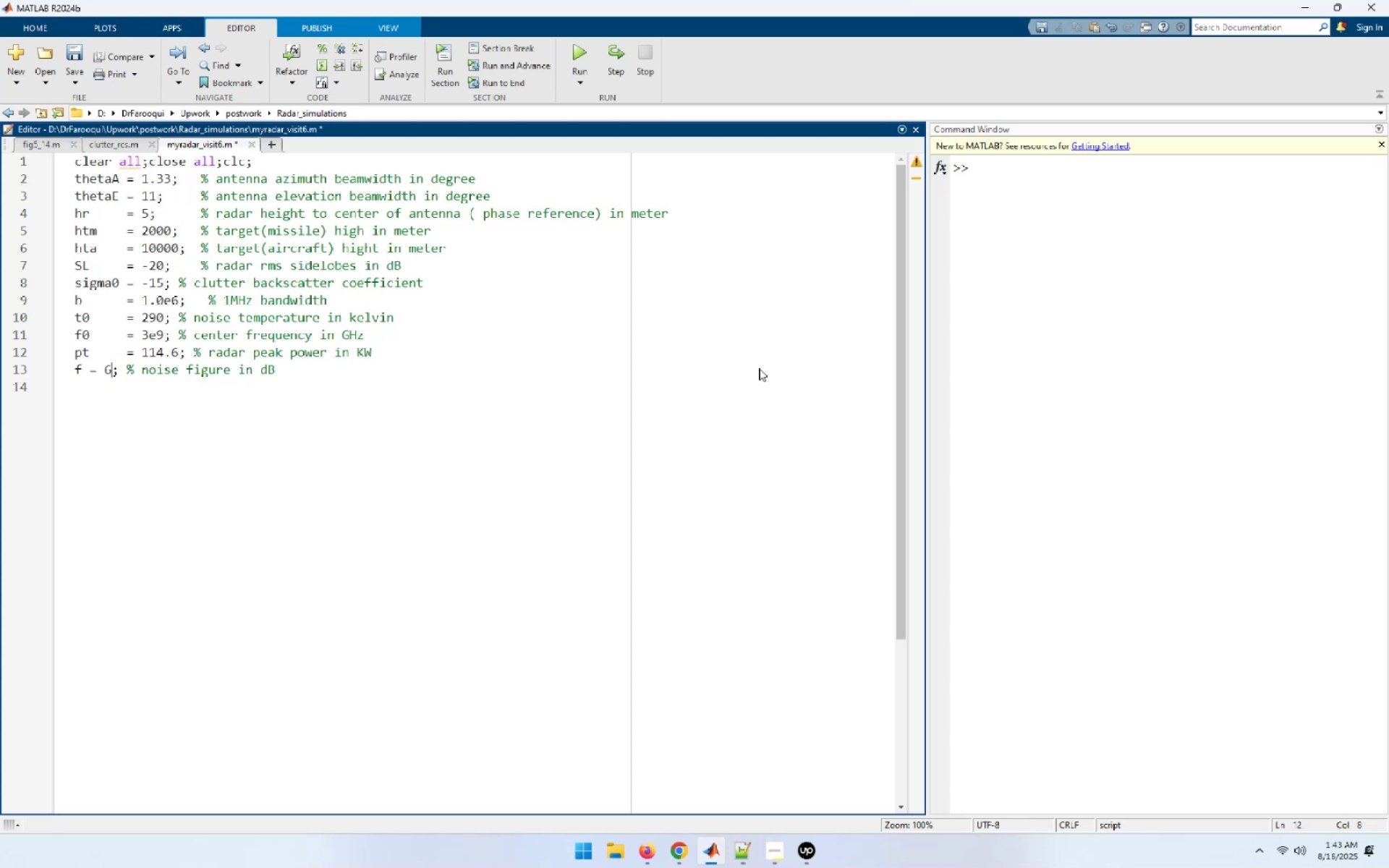 
key(ArrowLeft)
 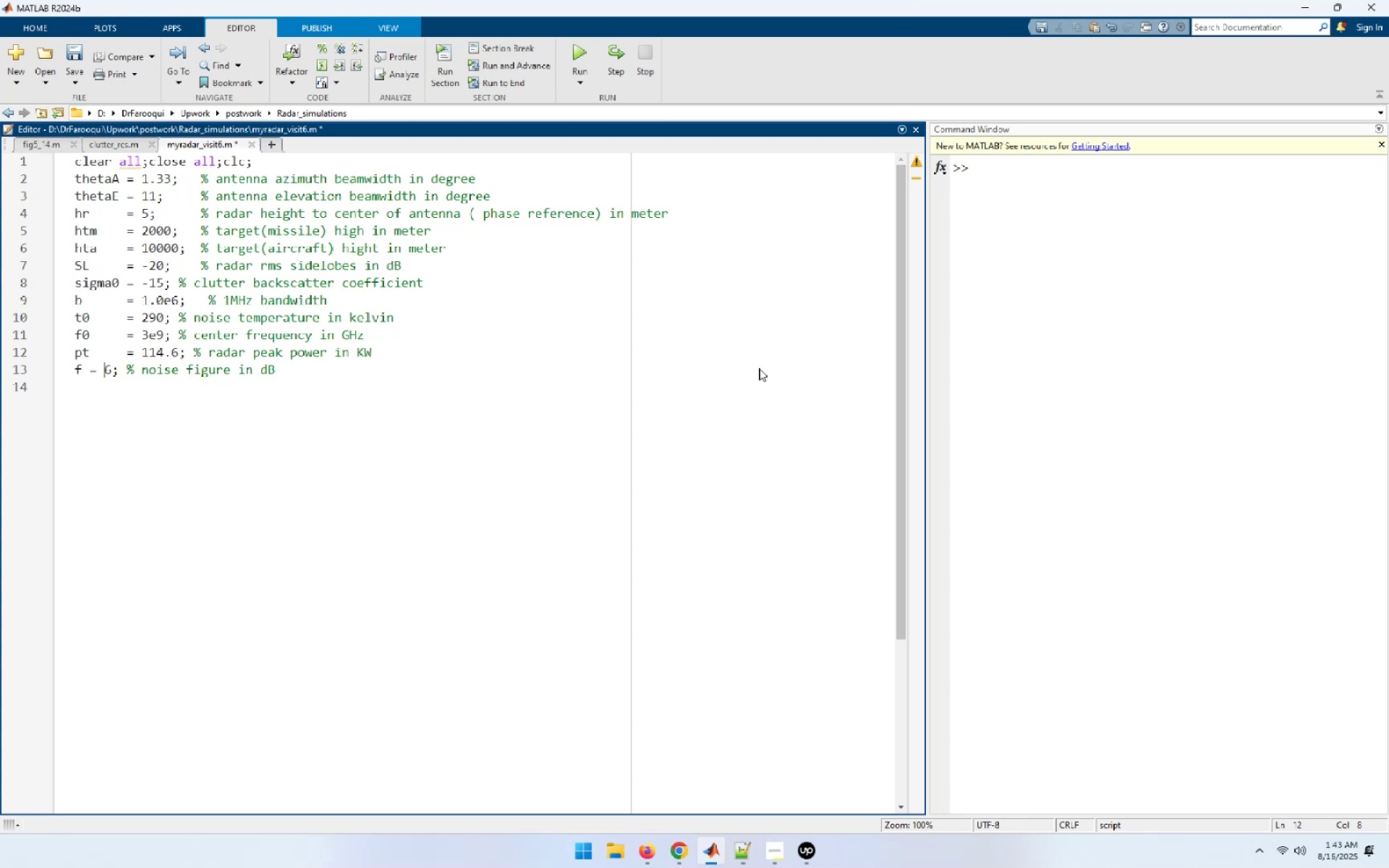 
key(ArrowLeft)
 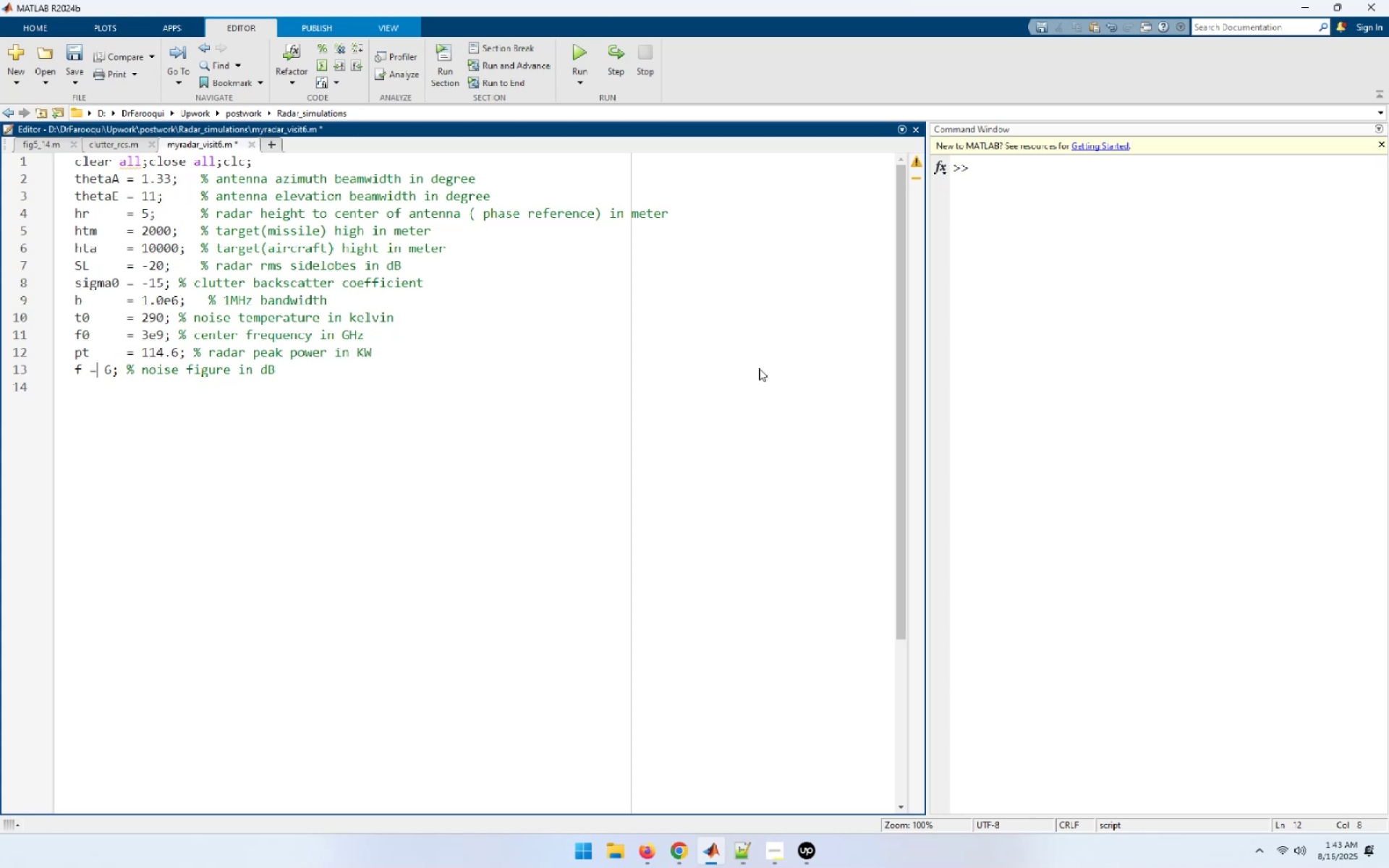 
key(ArrowLeft)
 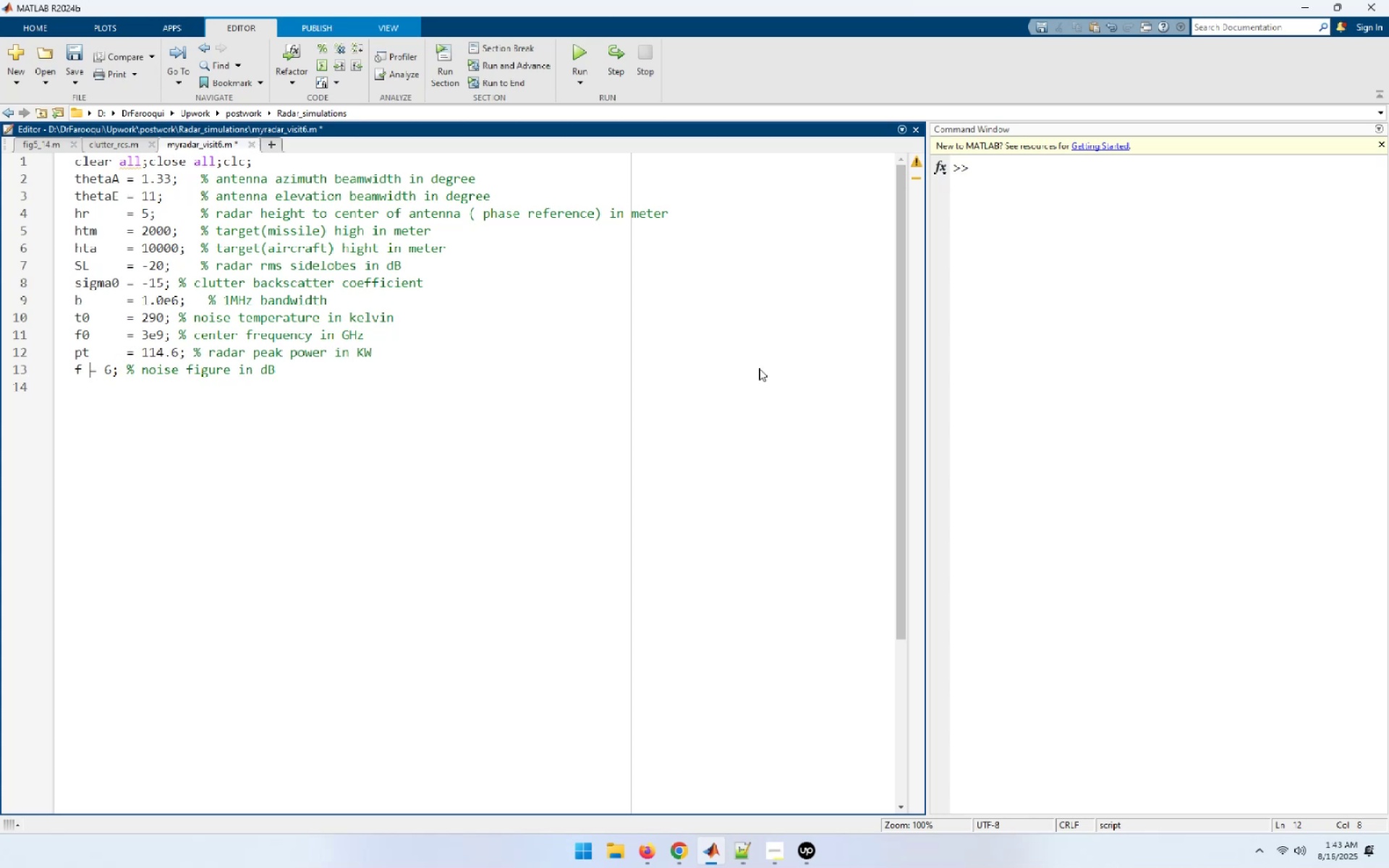 
key(ArrowLeft)
 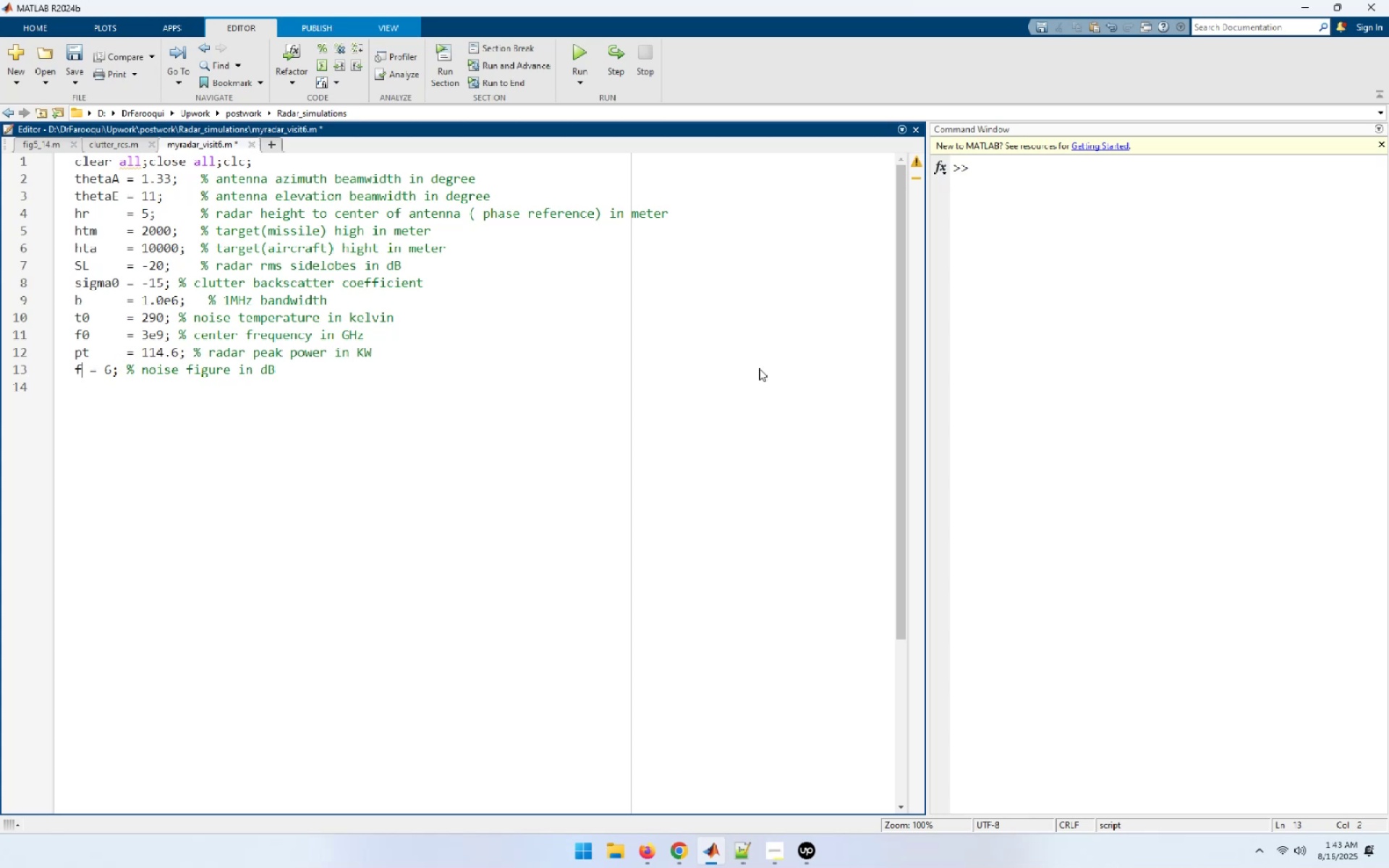 
key(ArrowRight)
 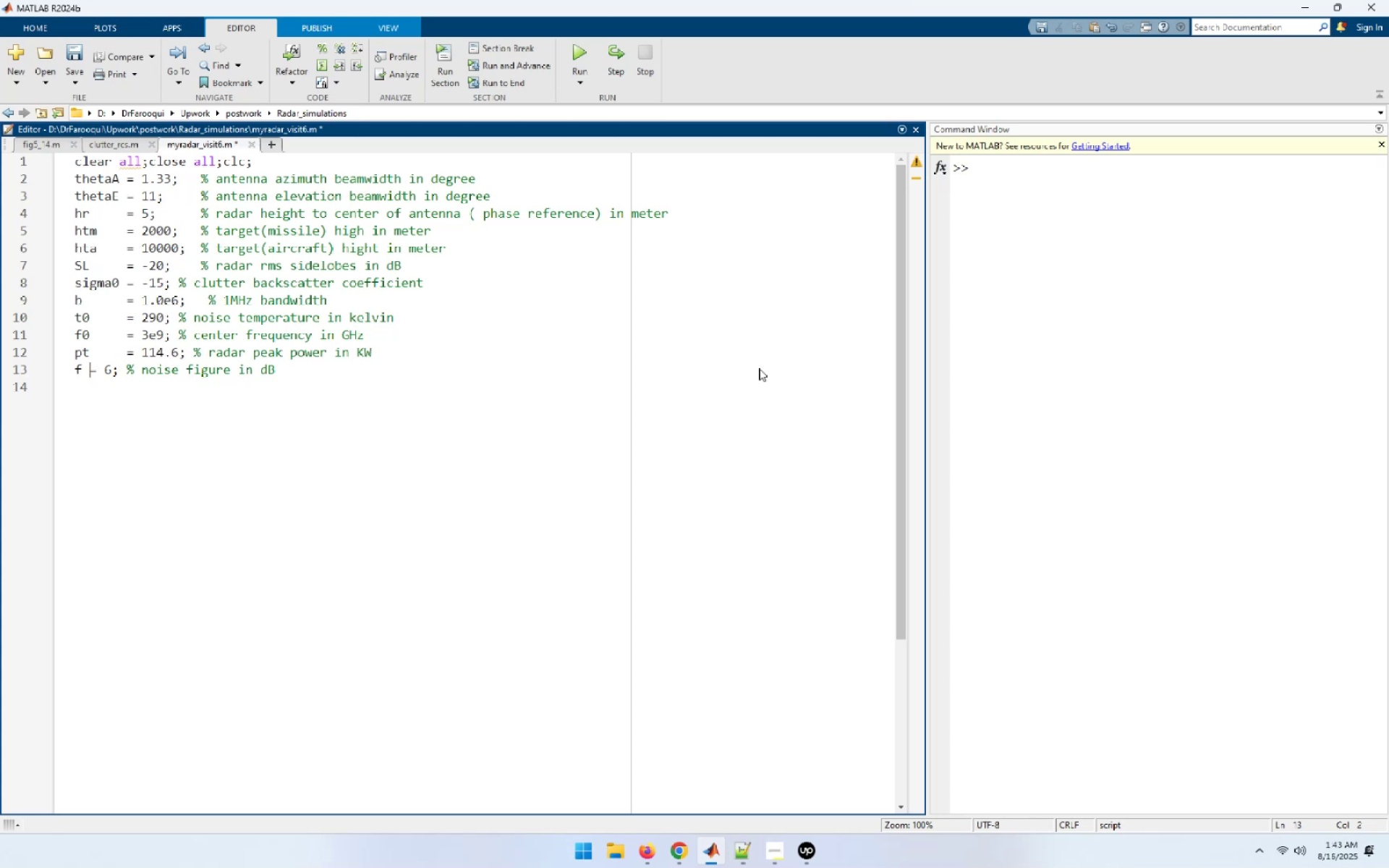 
key(Space)
 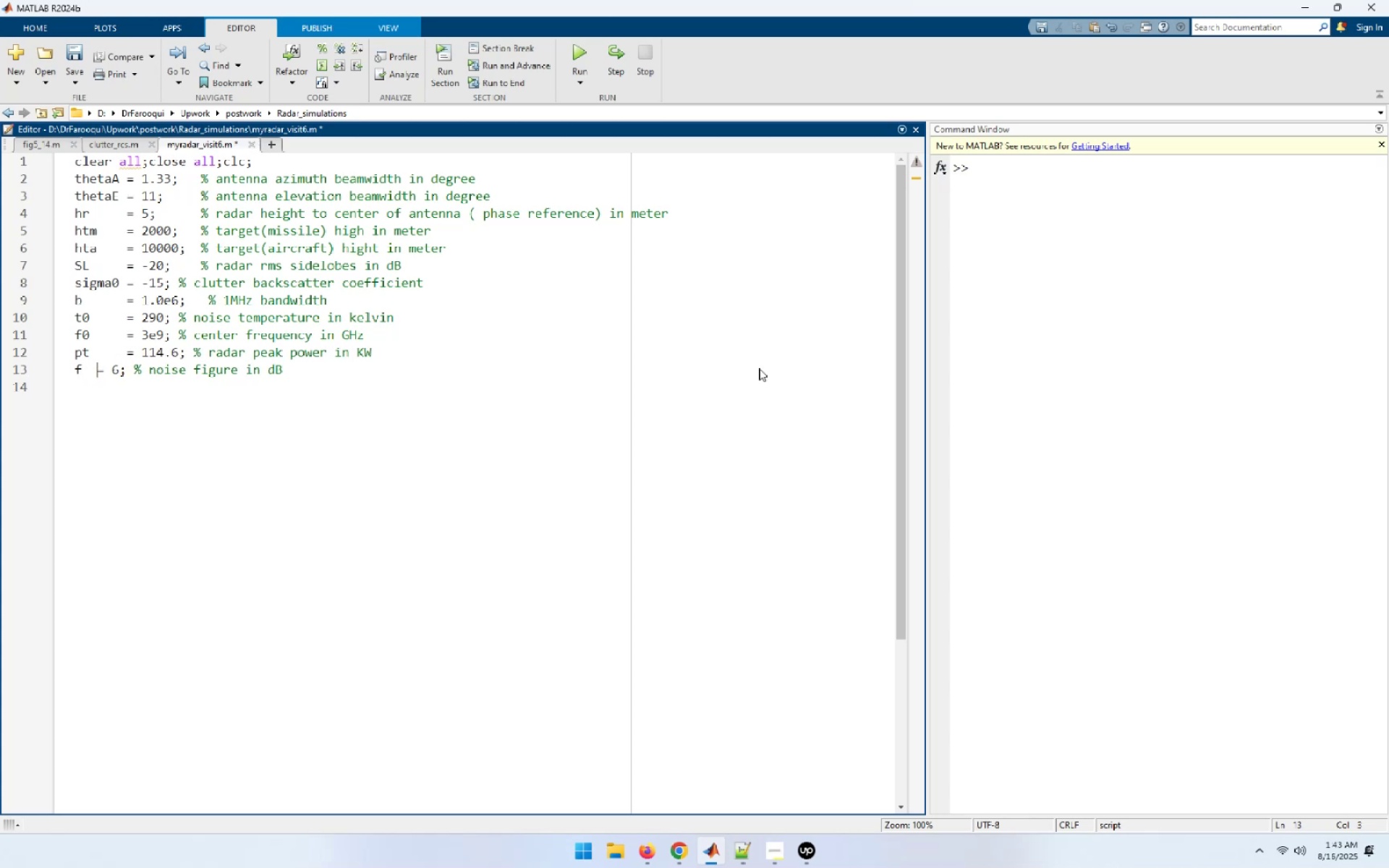 
key(Space)
 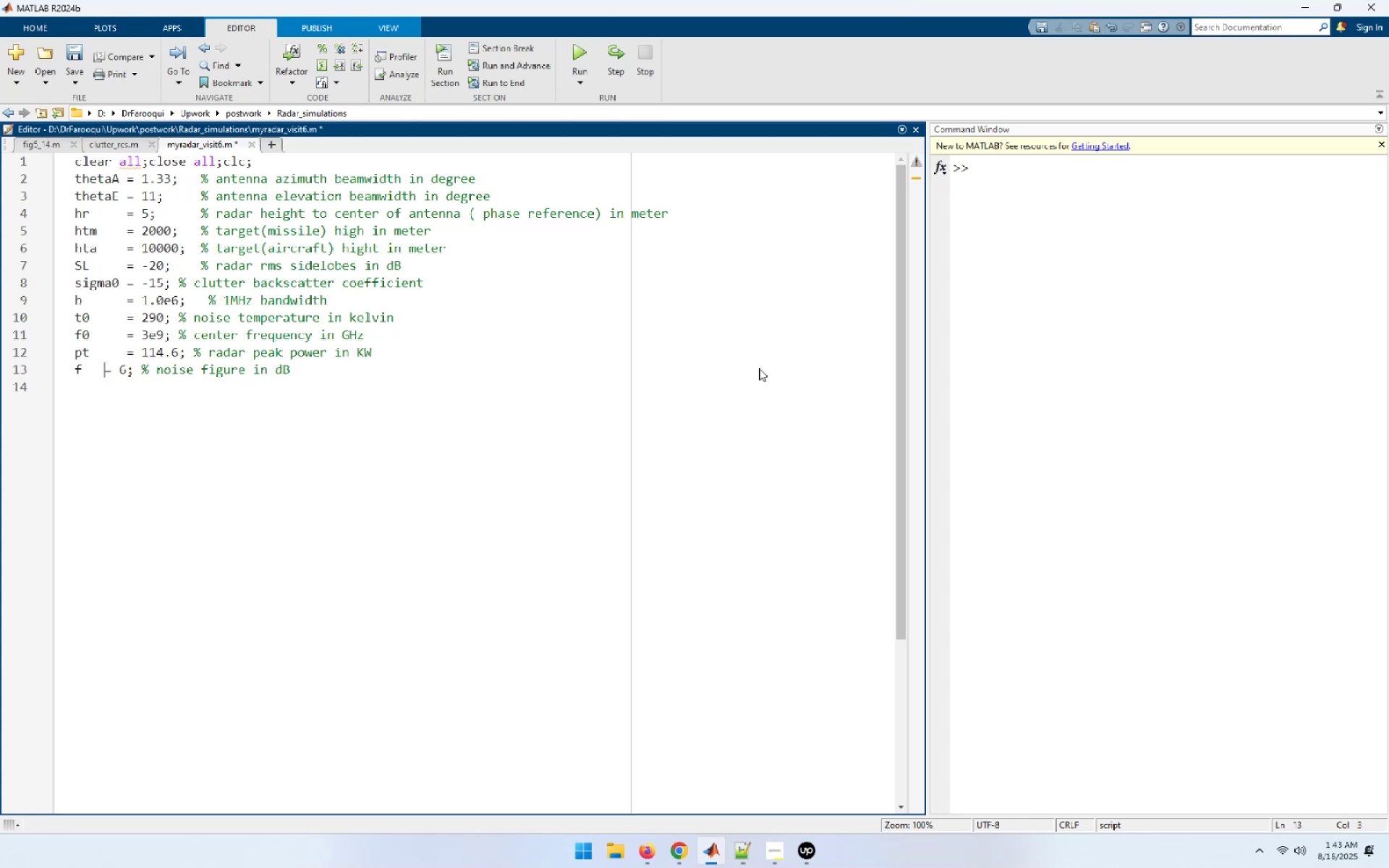 
key(Space)
 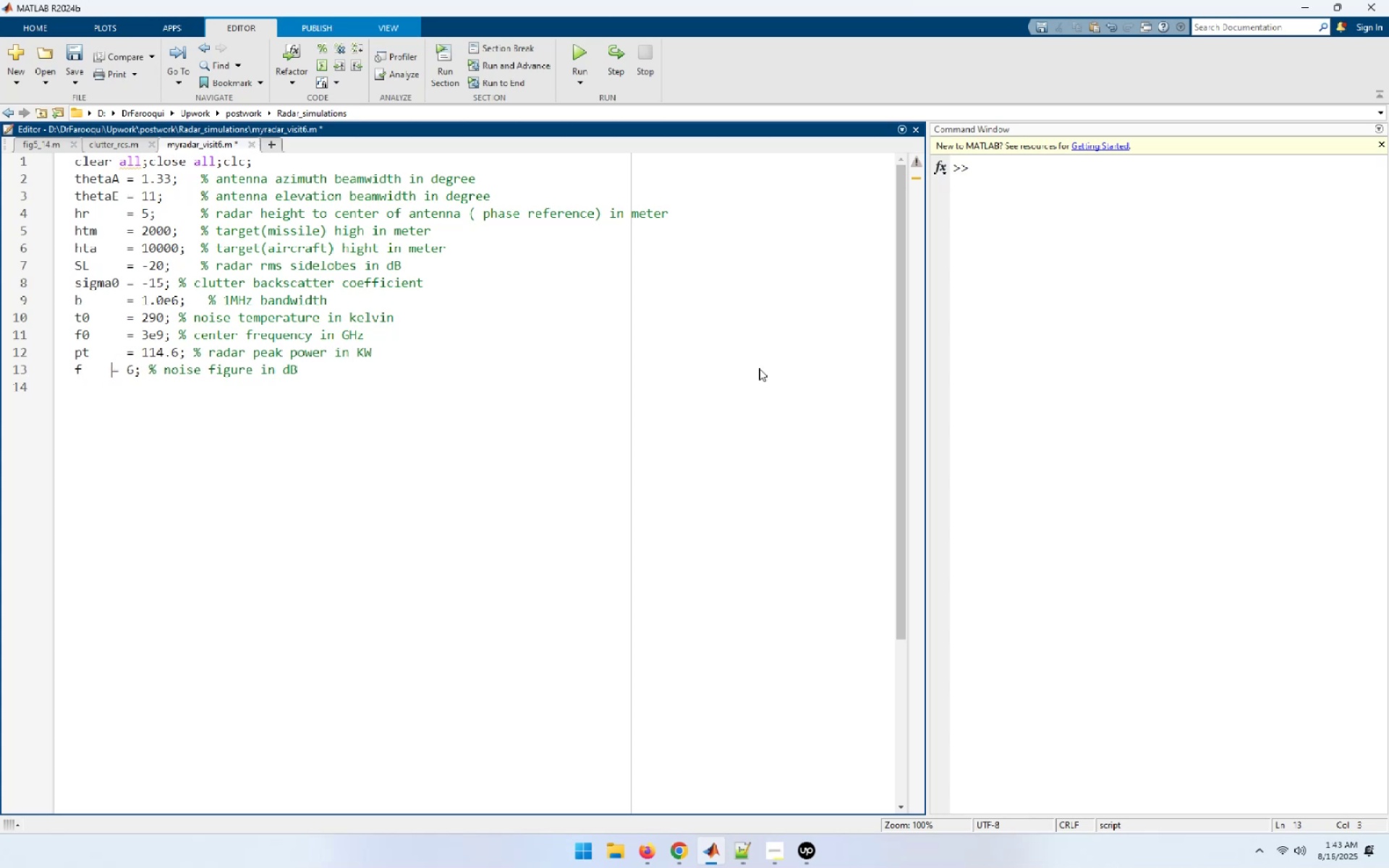 
key(Space)
 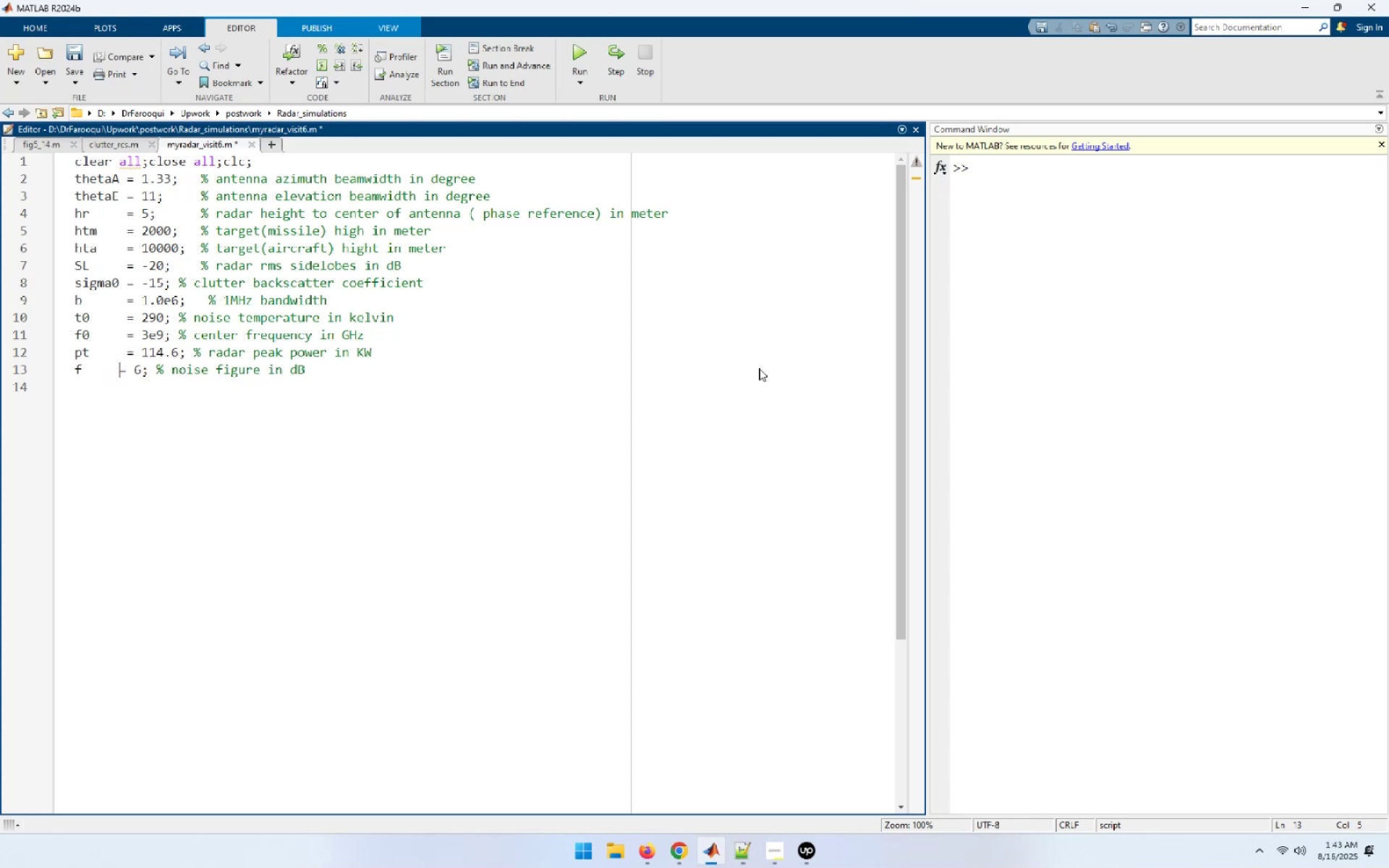 
key(Space)
 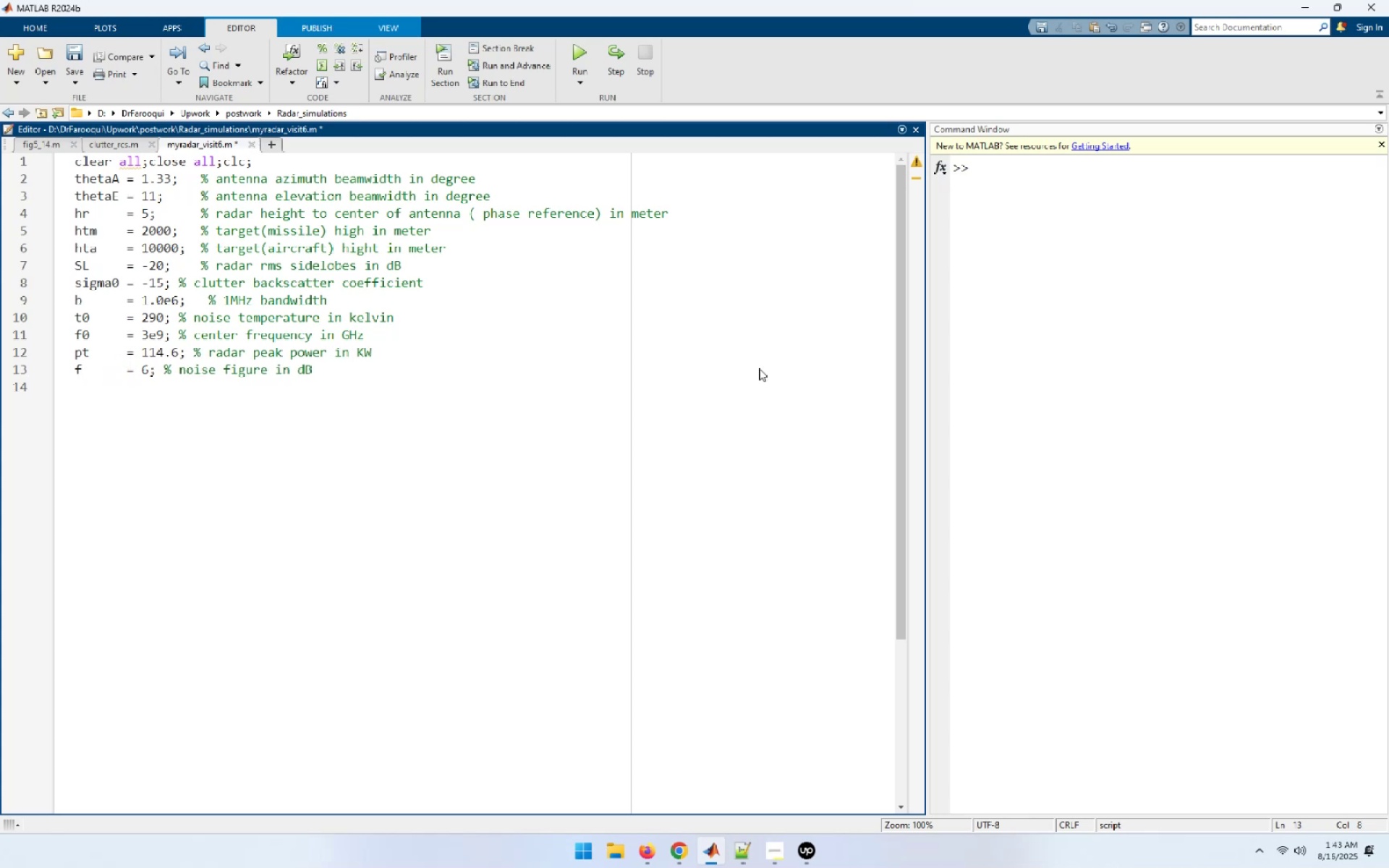 
key(End)
 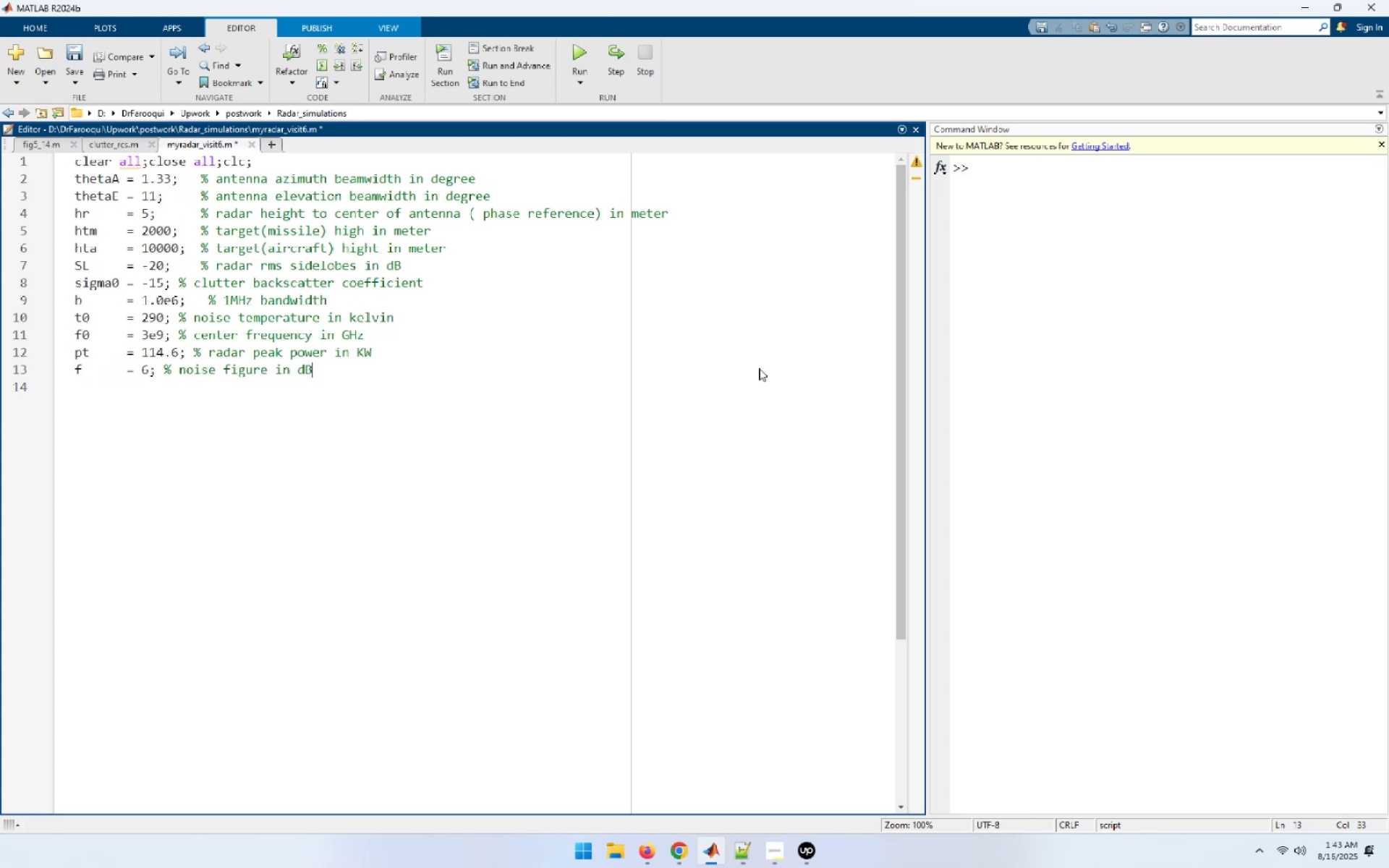 
key(ArrowUp)
 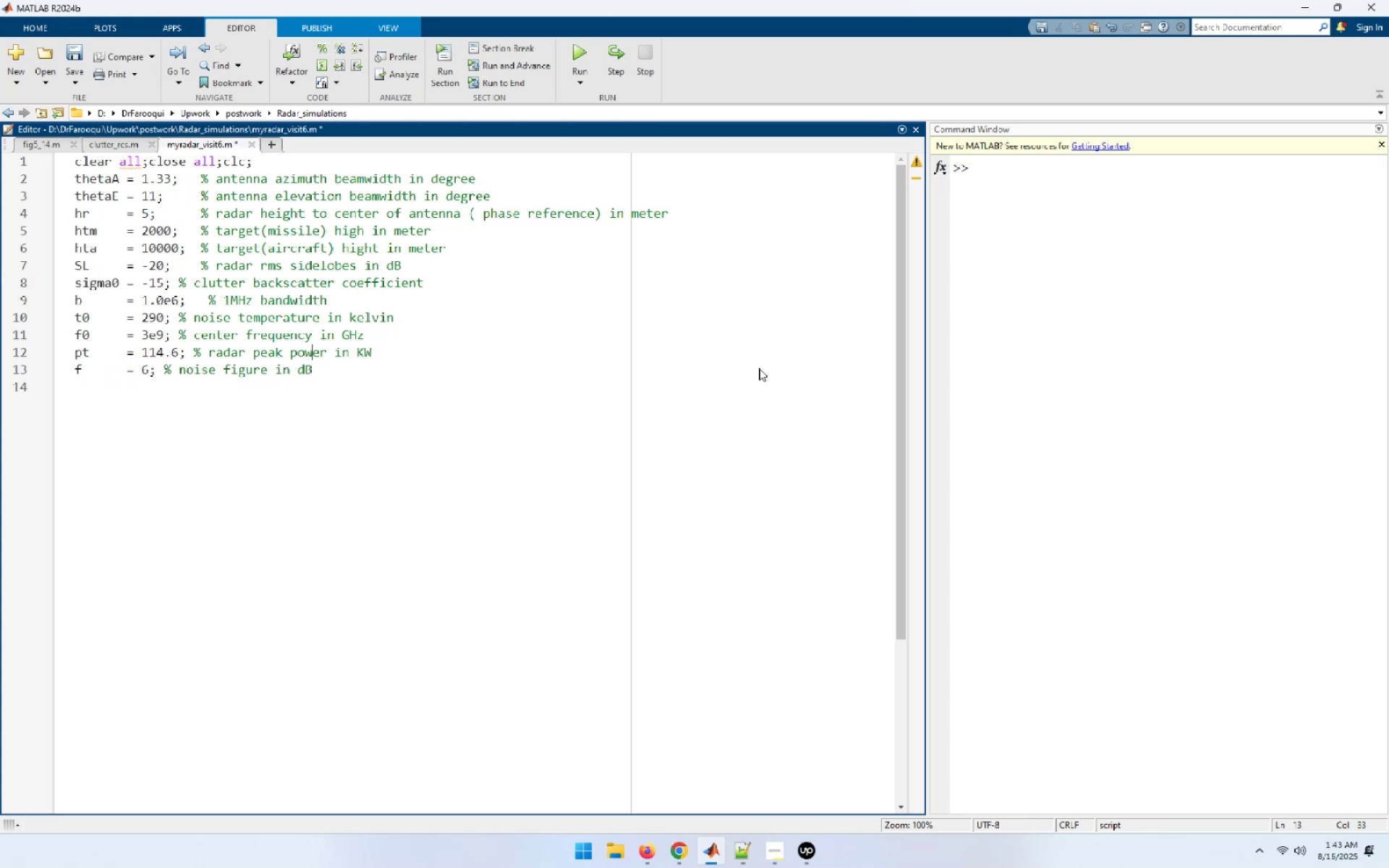 
key(ArrowUp)
 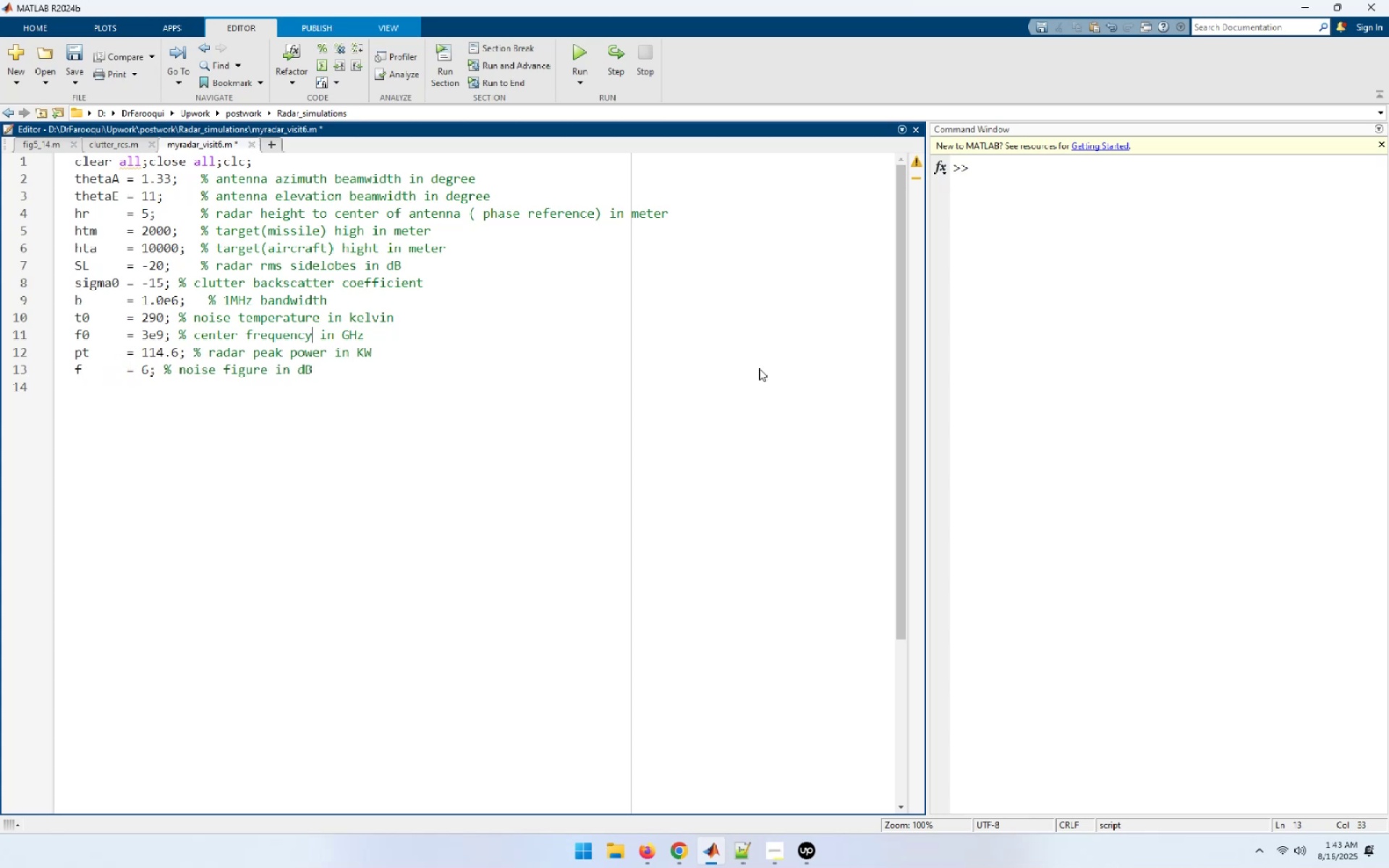 
key(ArrowUp)
 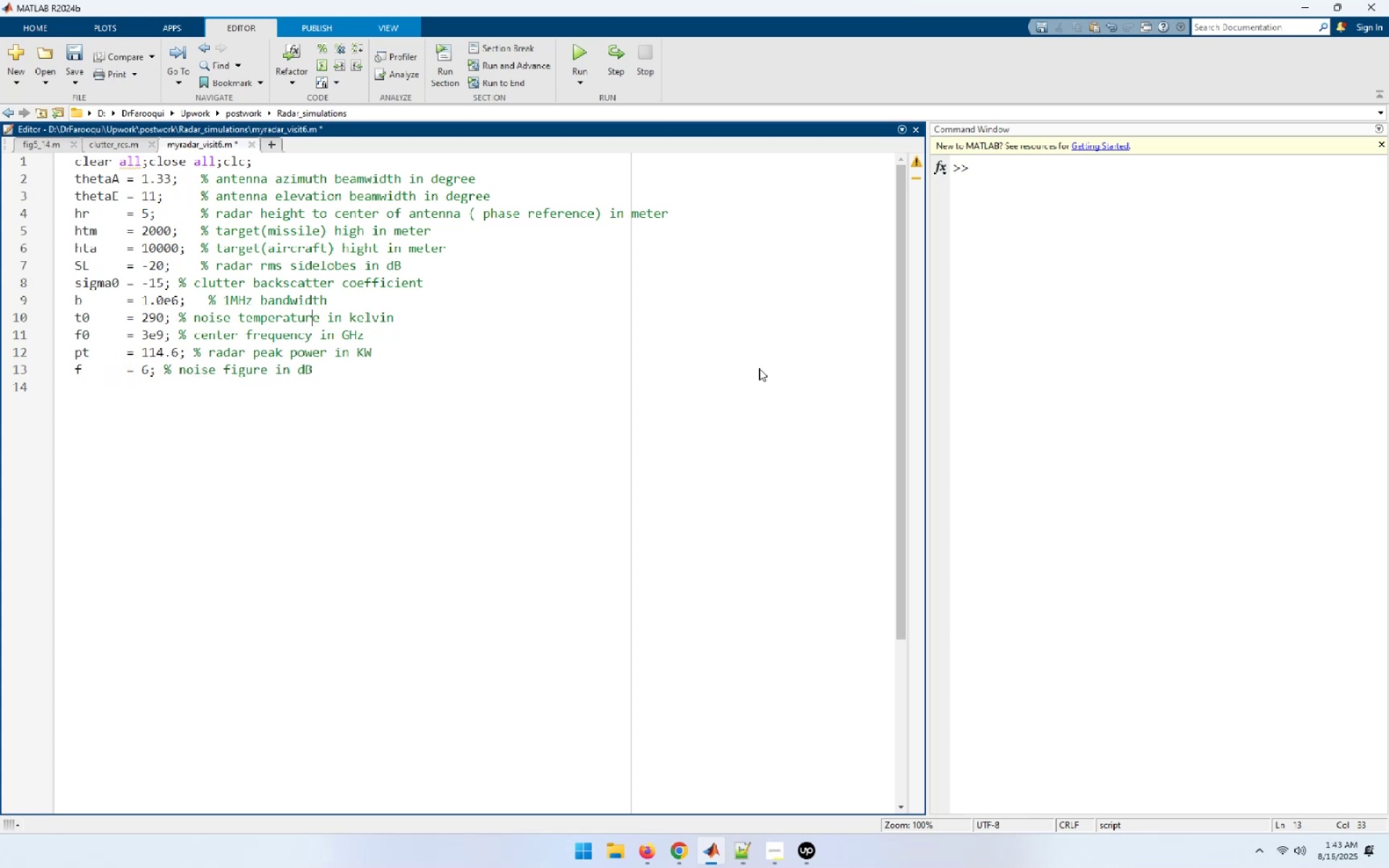 
key(ArrowUp)
 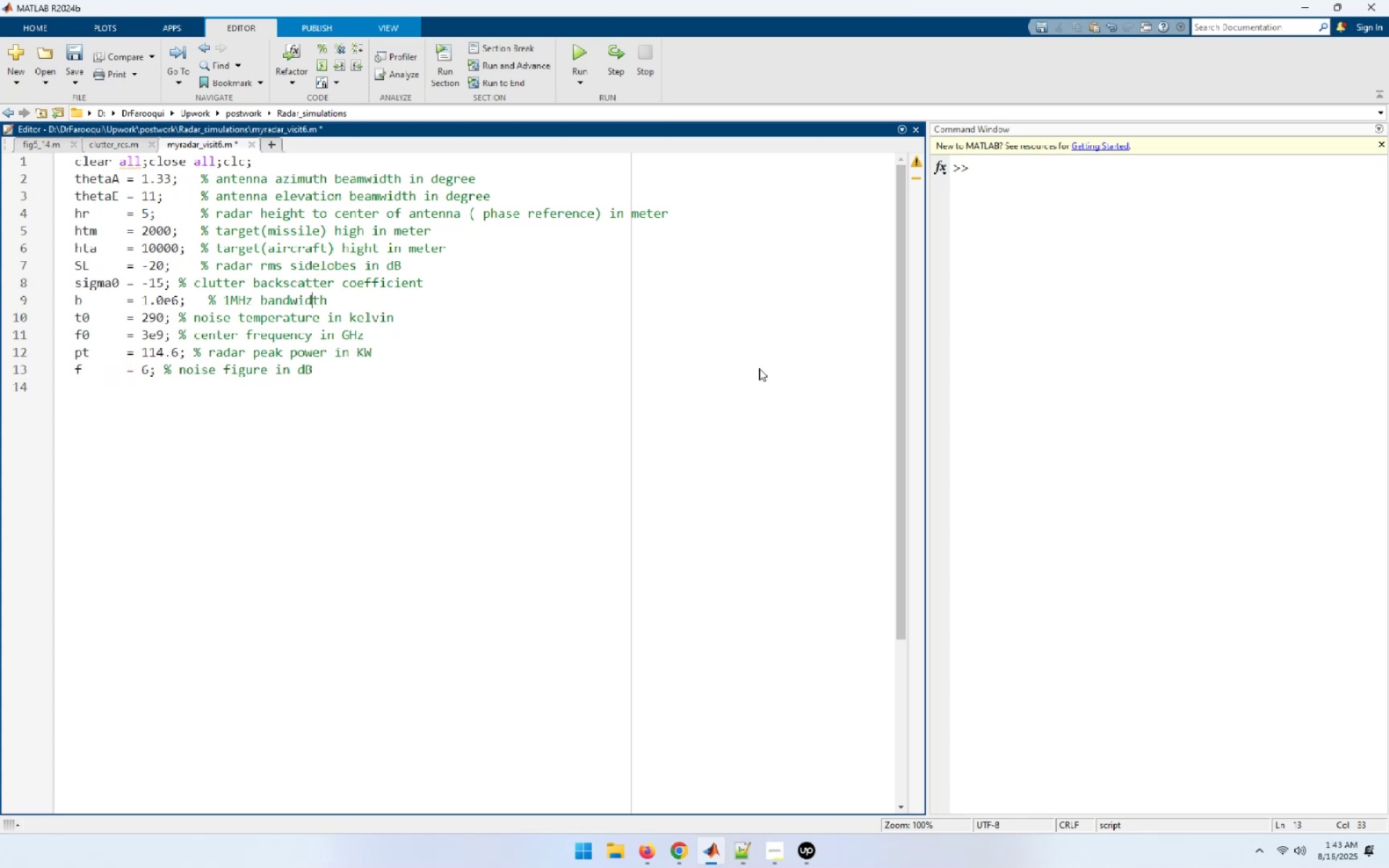 
hold_key(key=ArrowLeft, duration=1.01)
 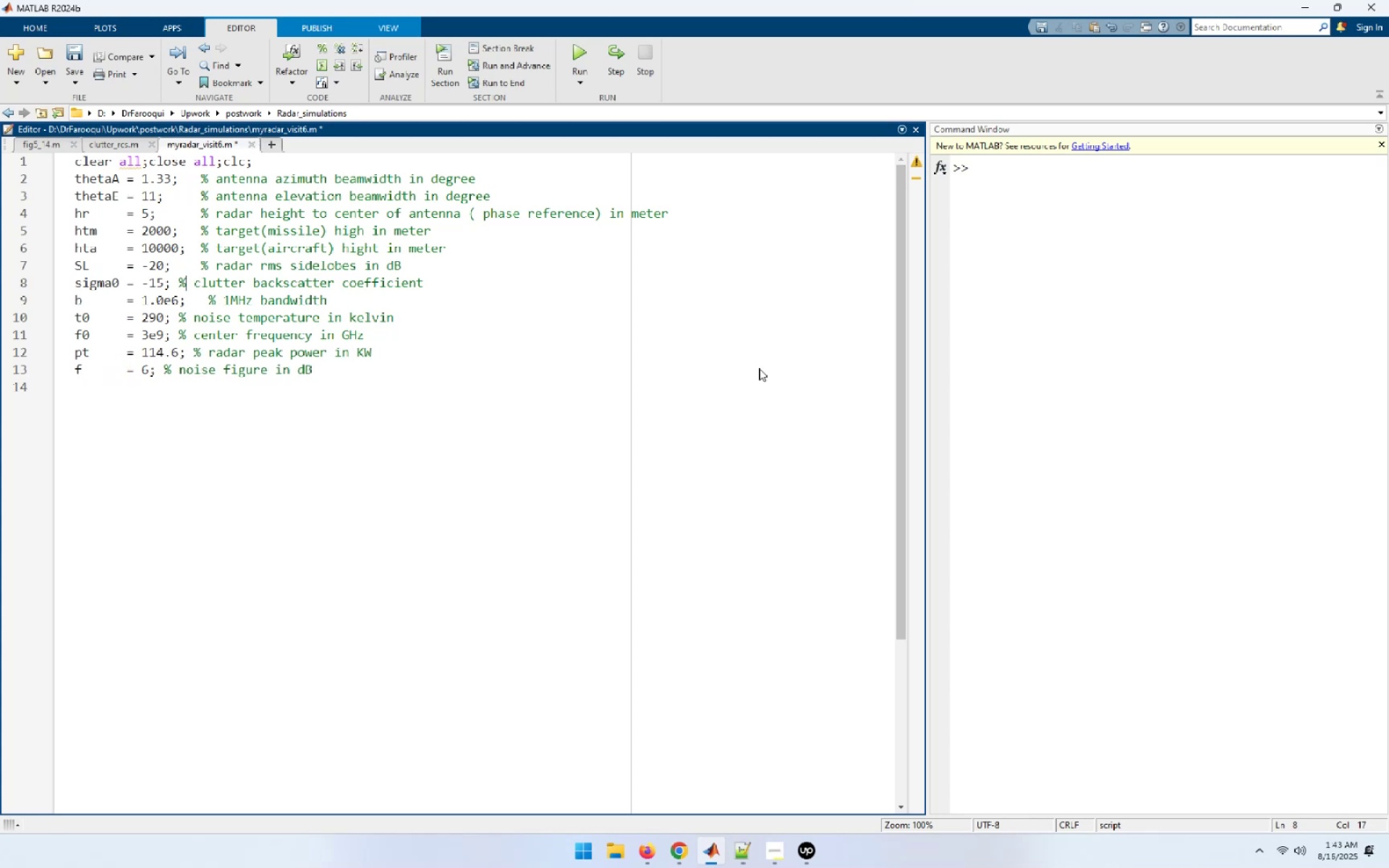 
key(ArrowUp)
 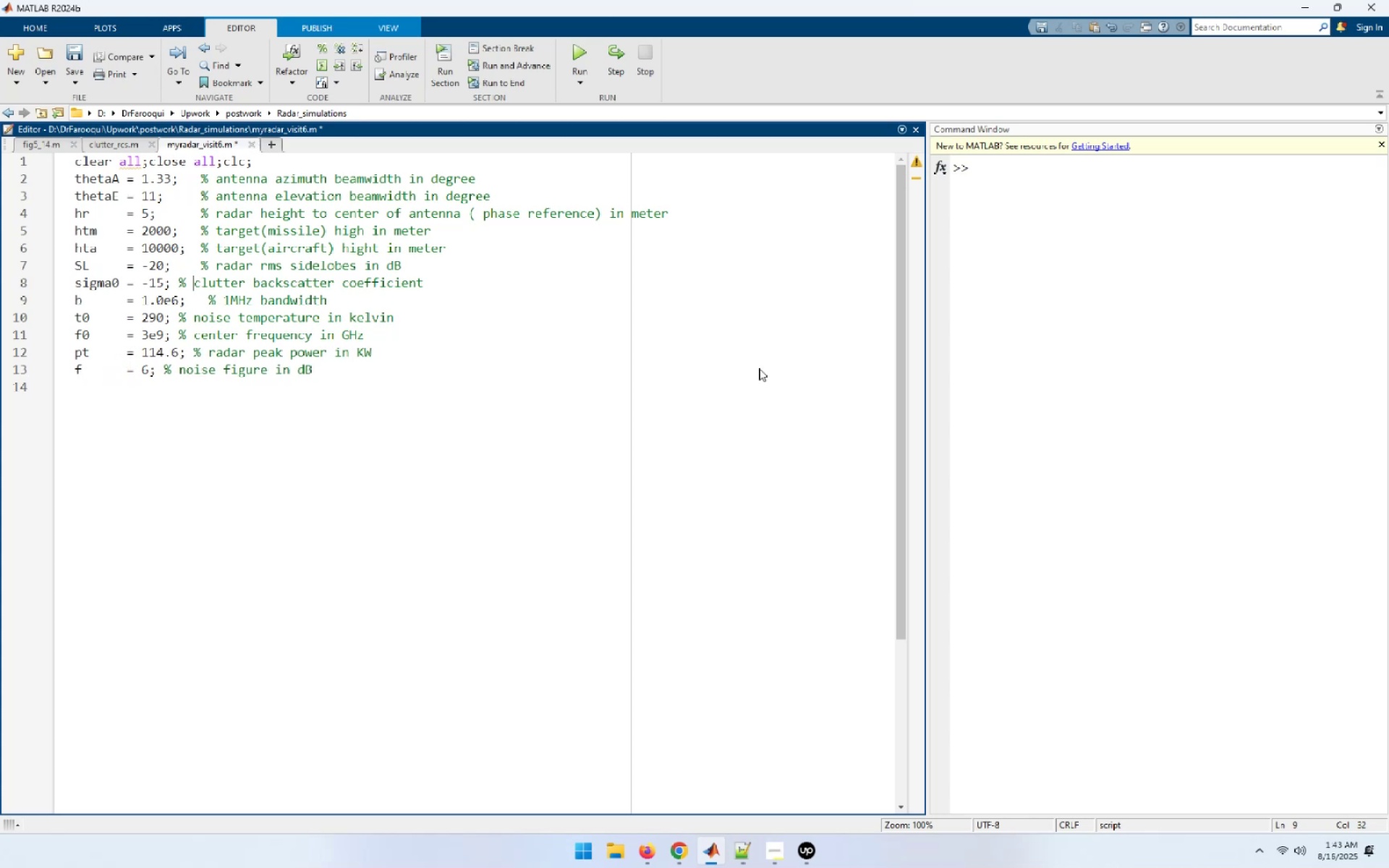 
key(ArrowLeft)
 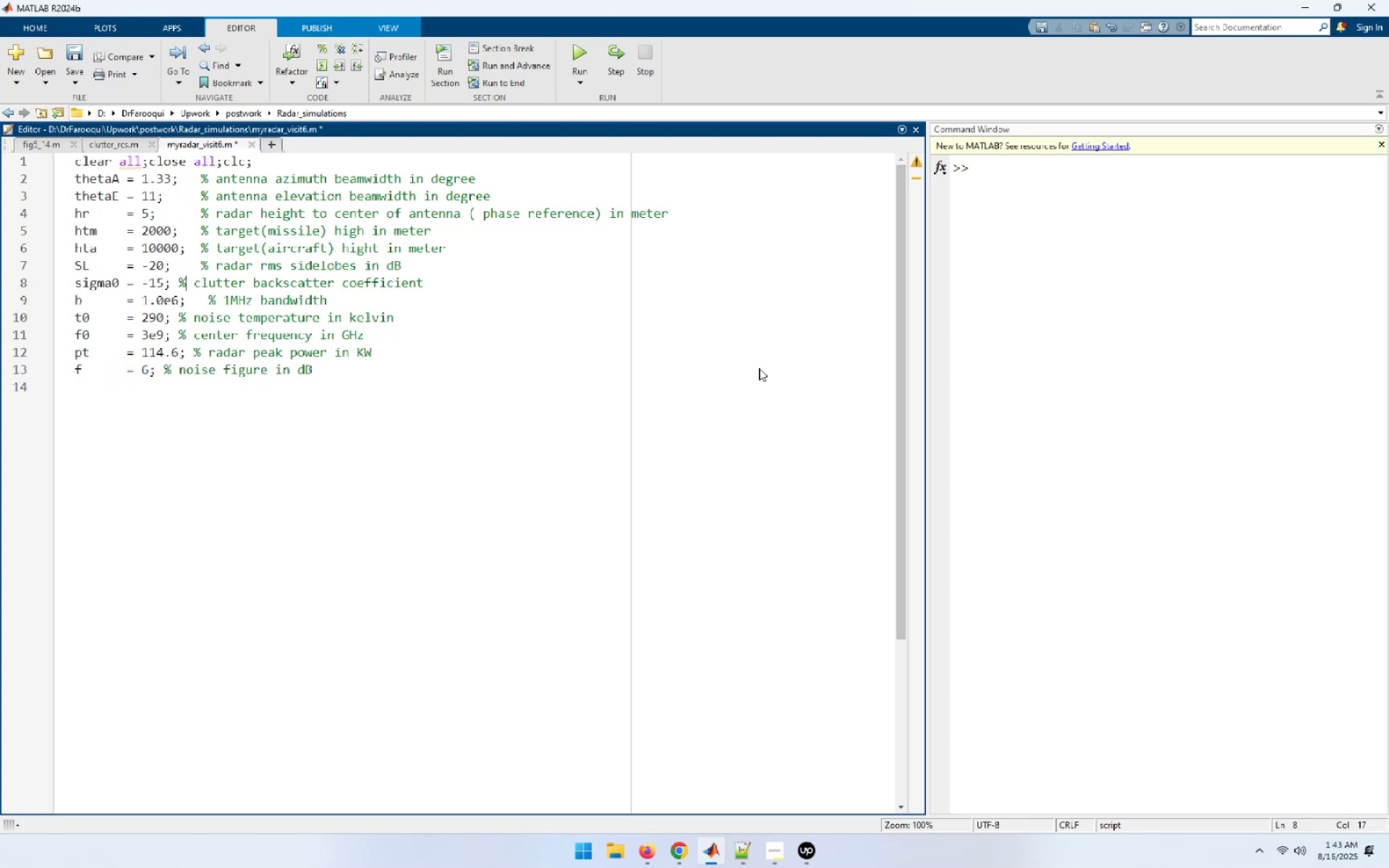 
key(ArrowLeft)
 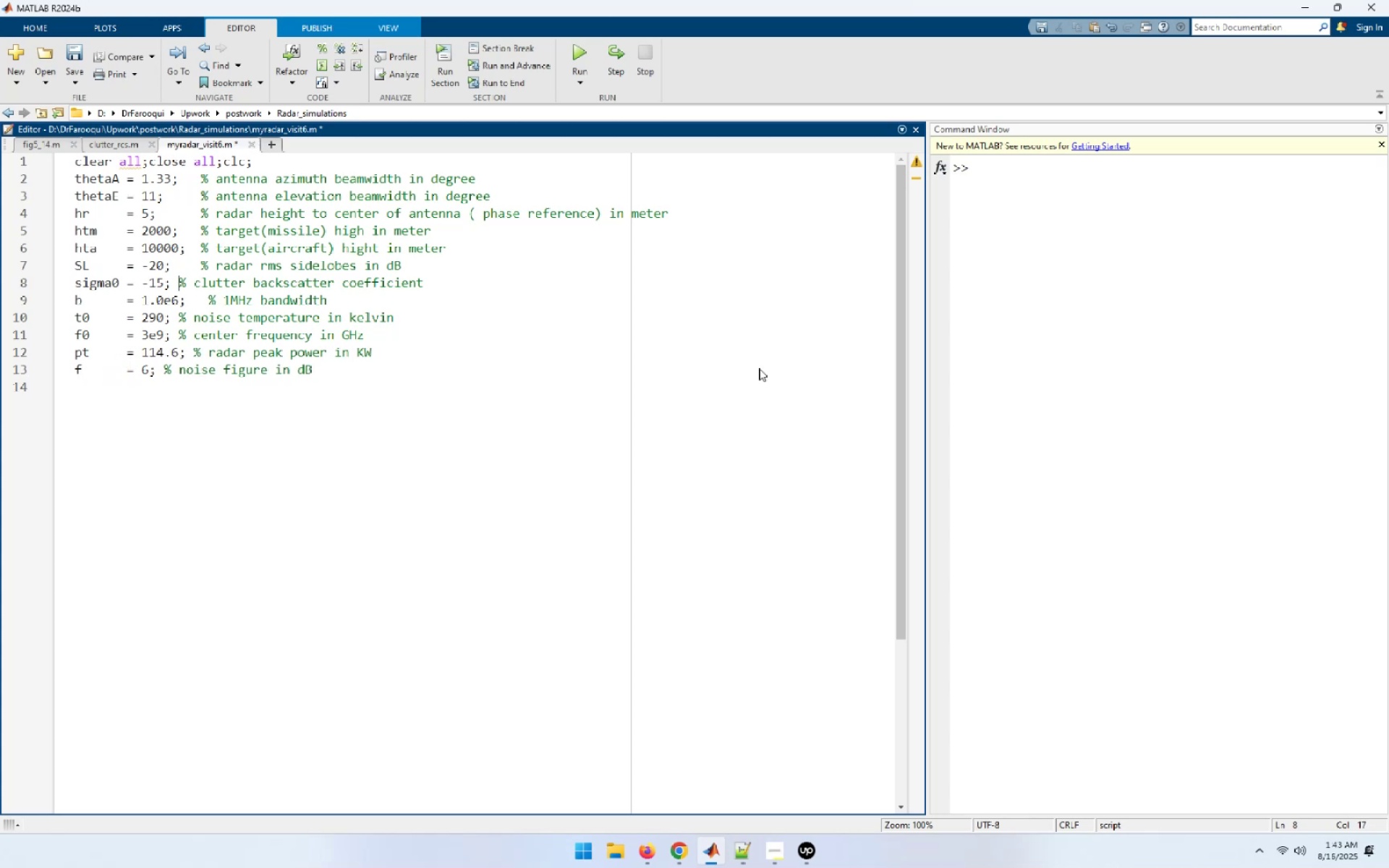 
key(Space)
 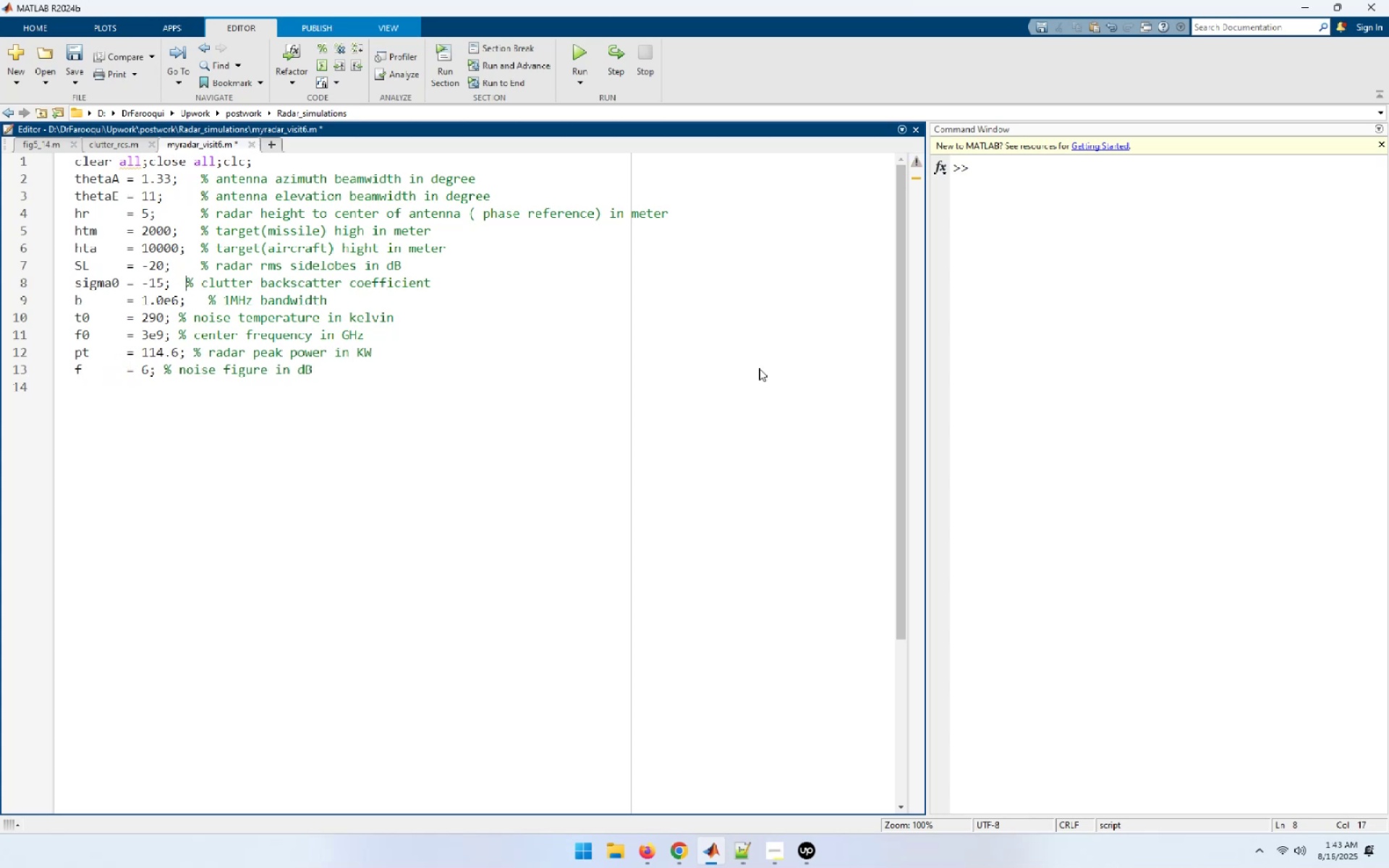 
key(Space)
 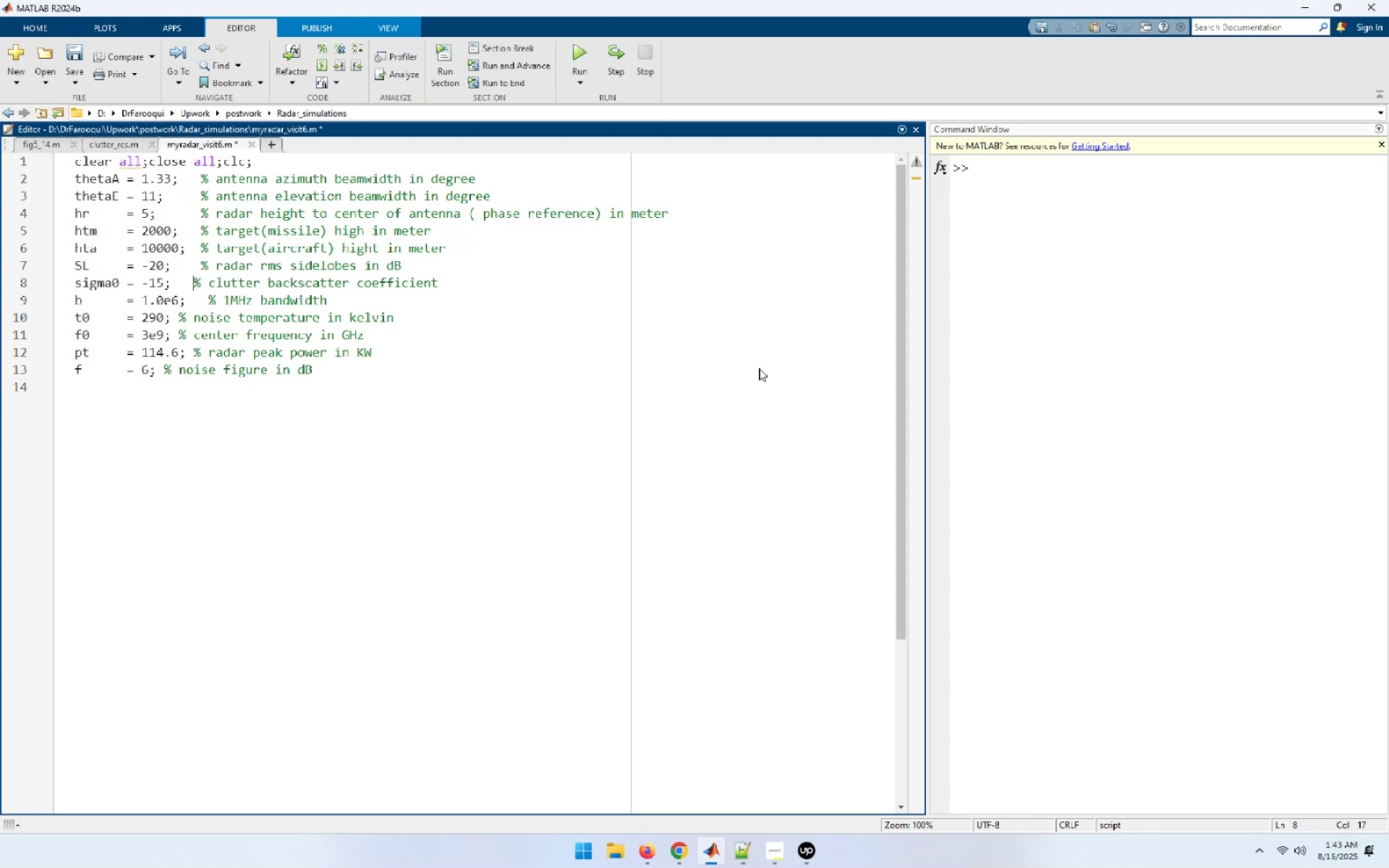 
key(Space)
 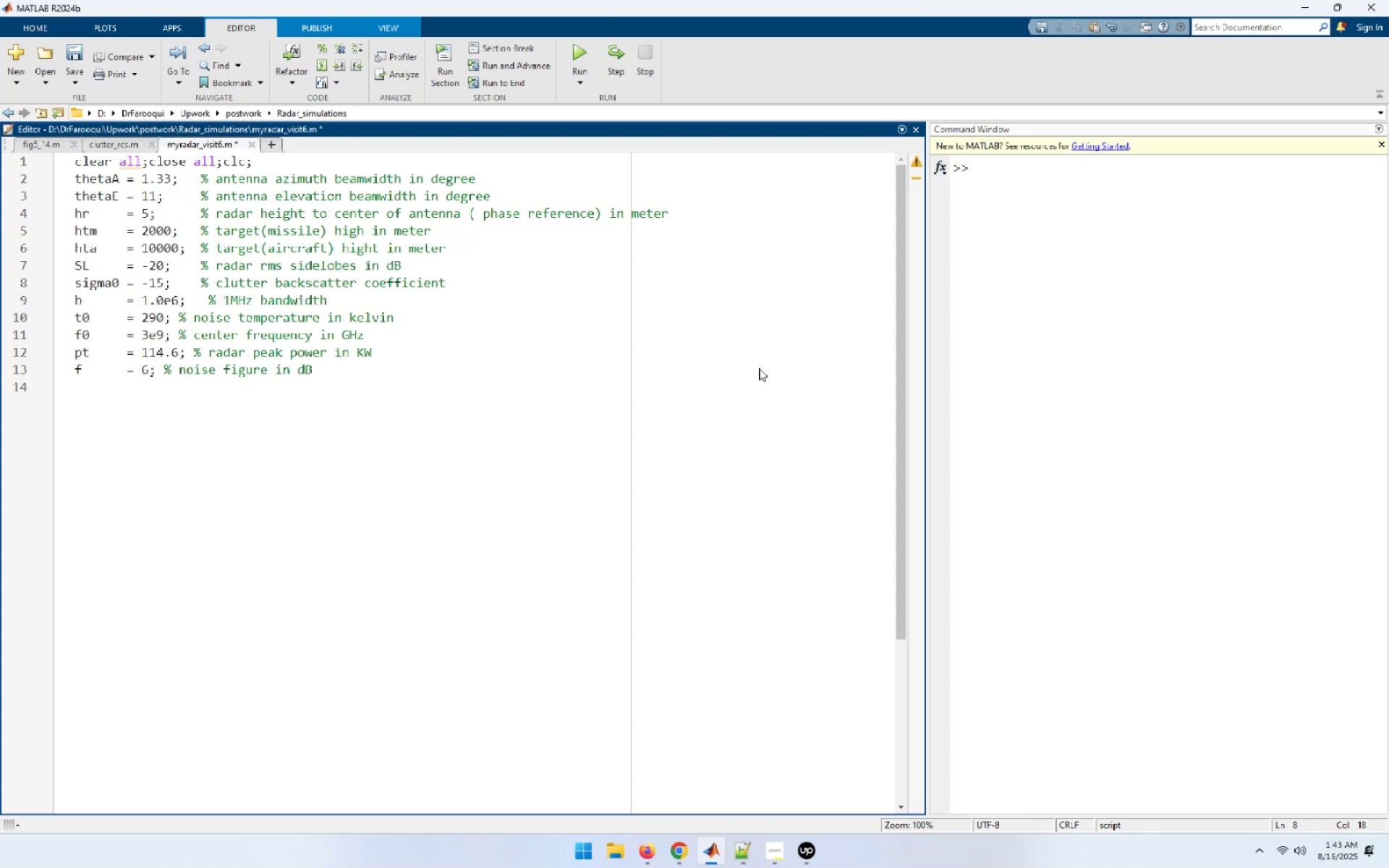 
key(ArrowDown)
 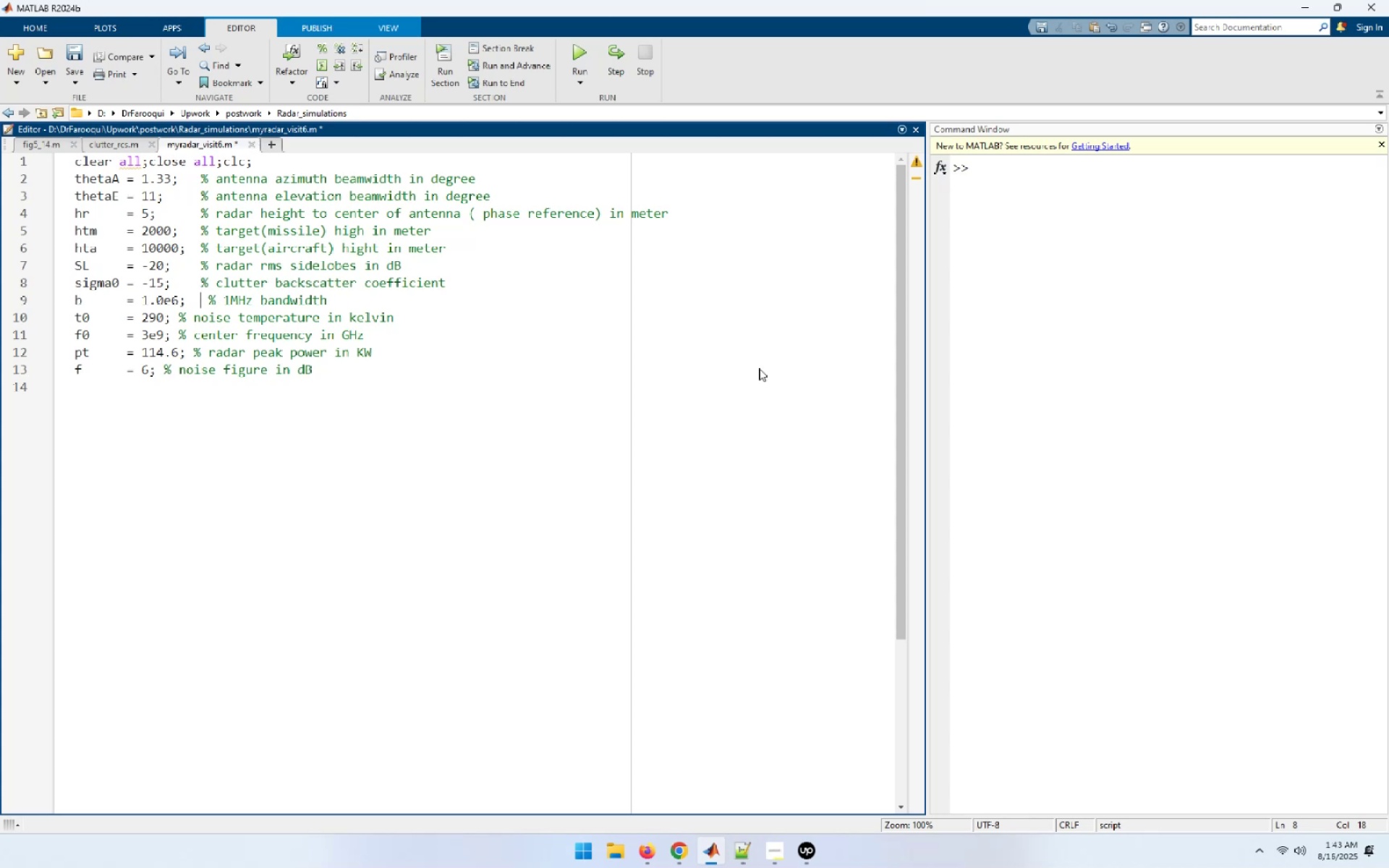 
key(ArrowRight)
 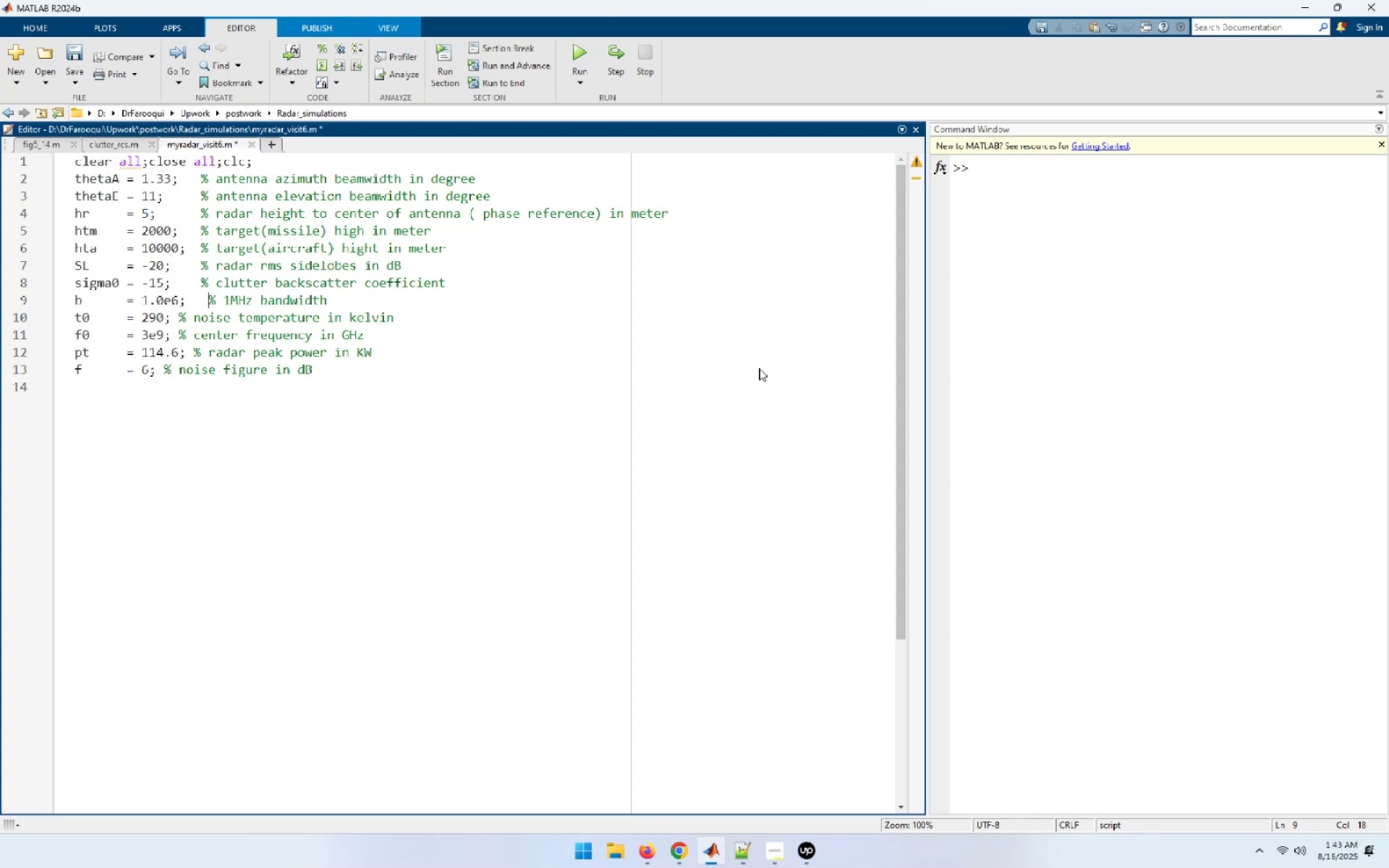 
key(Backspace)
 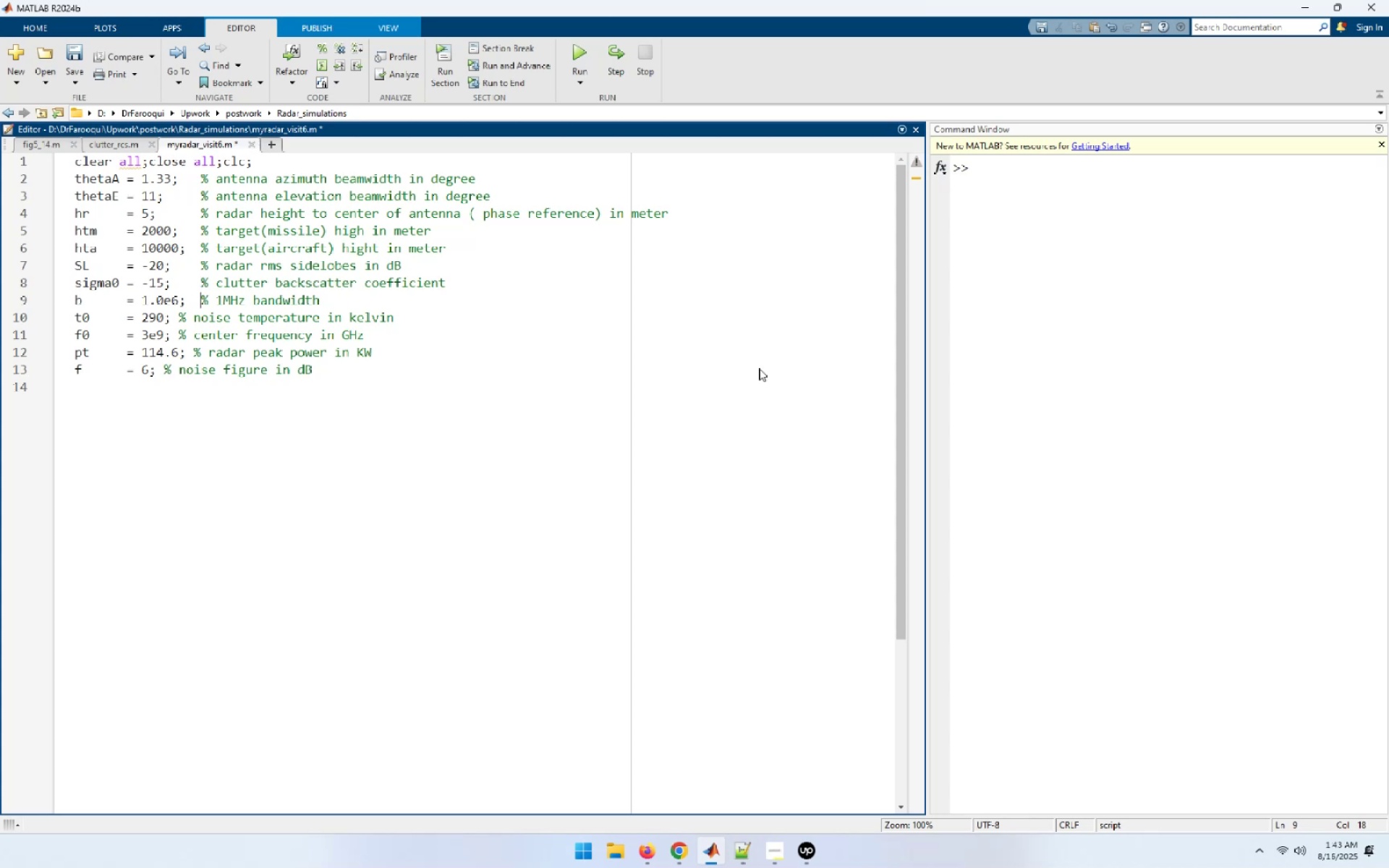 
key(ArrowDown)
 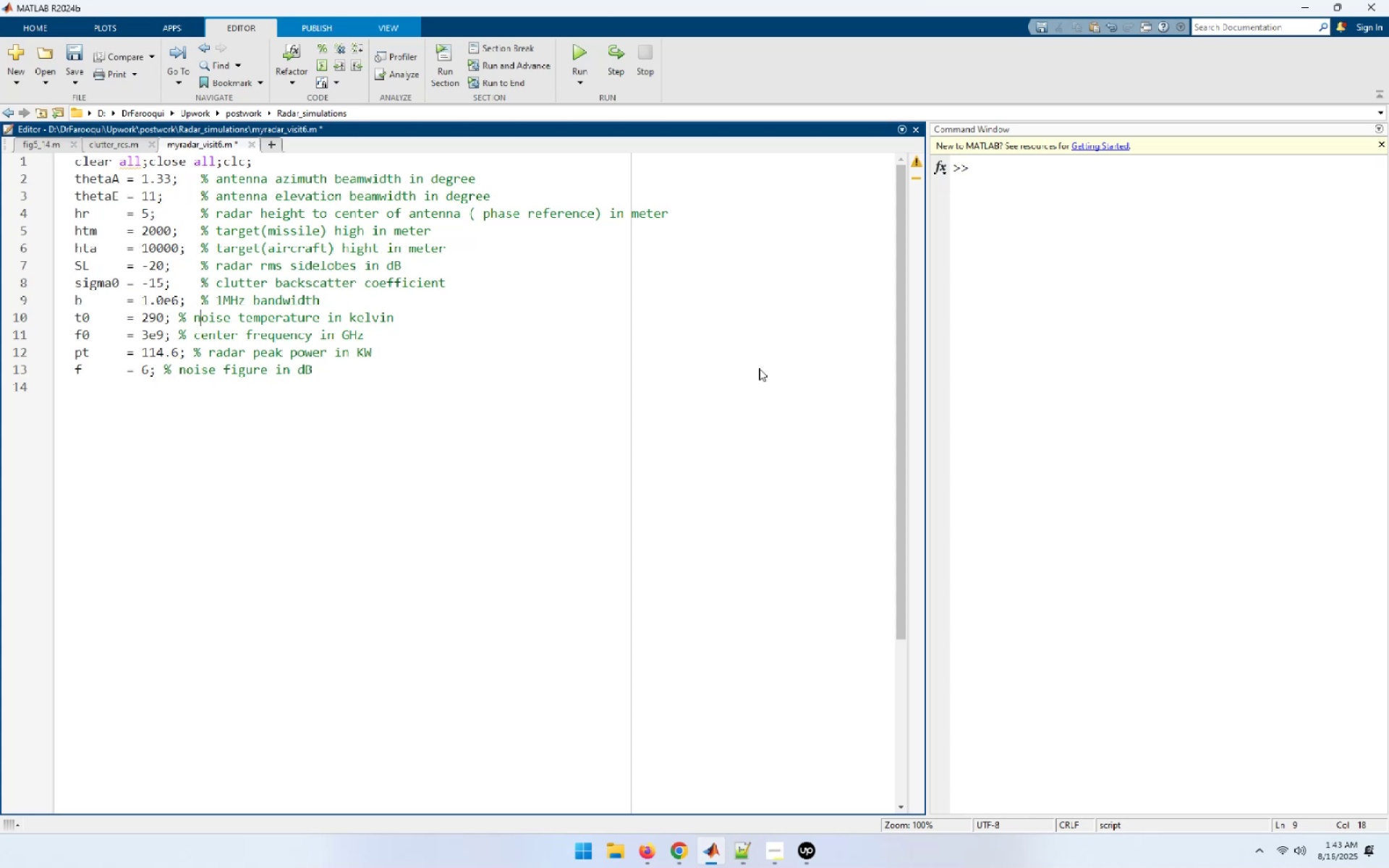 
key(ArrowLeft)
 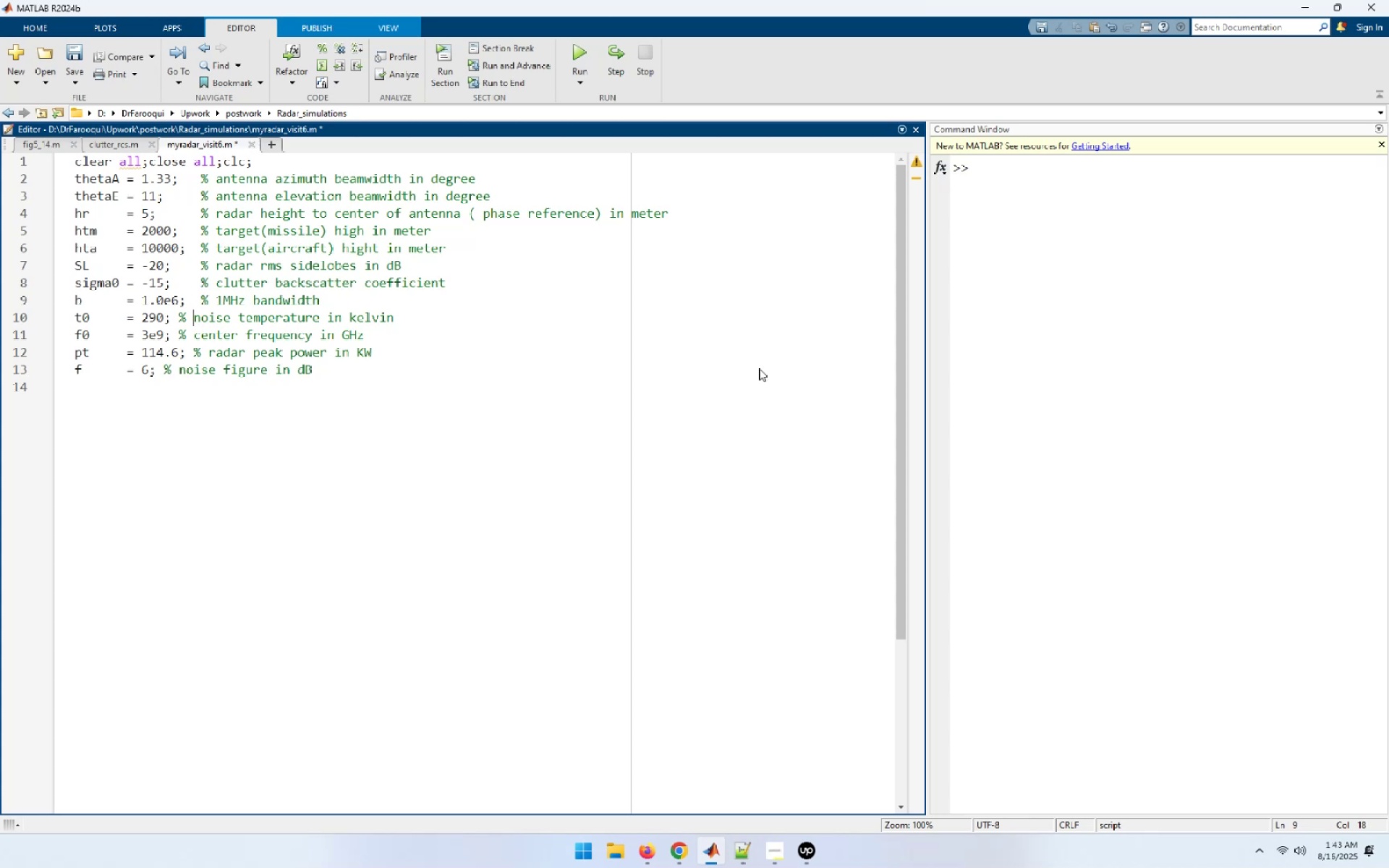 
key(ArrowLeft)
 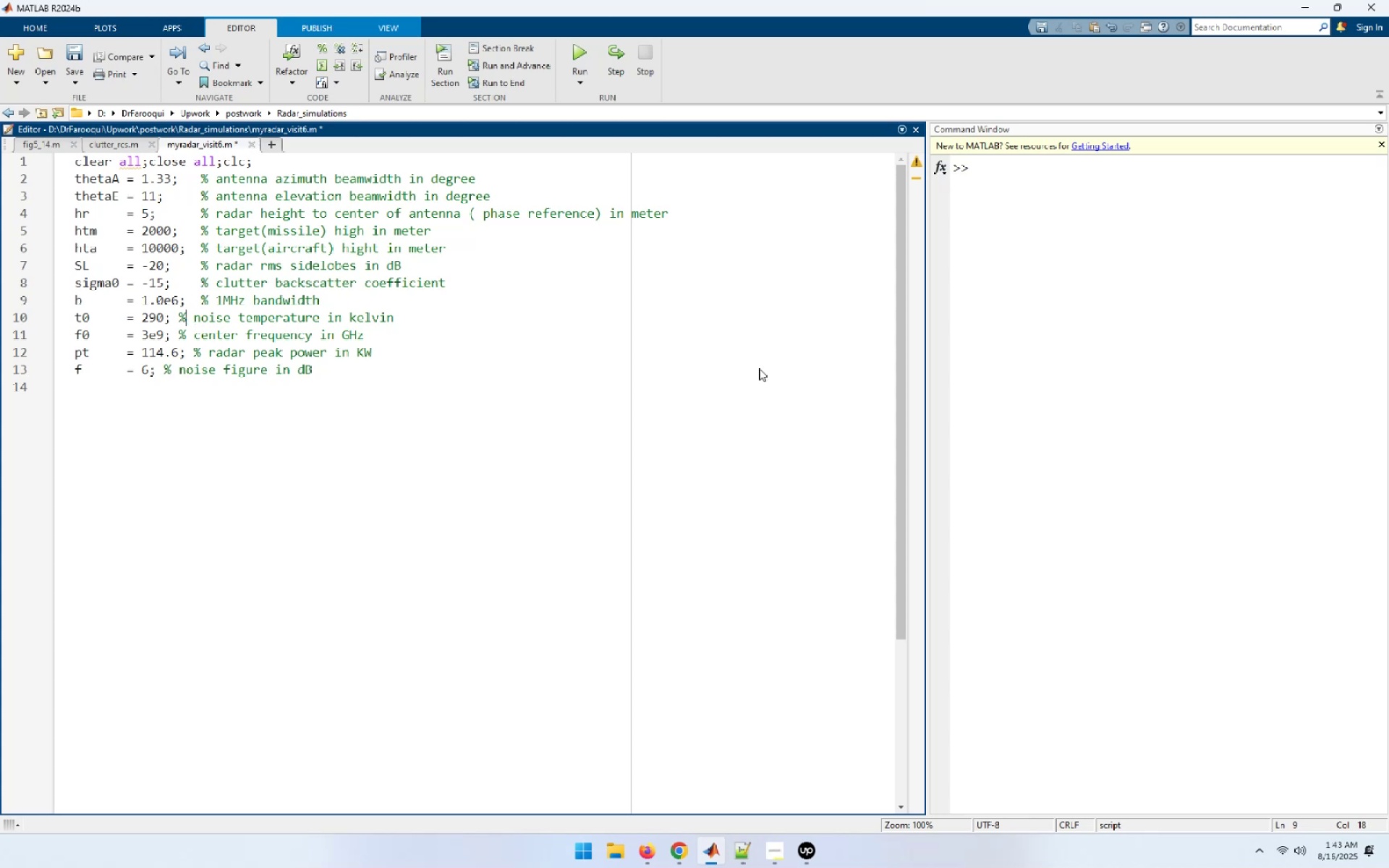 
key(ArrowLeft)
 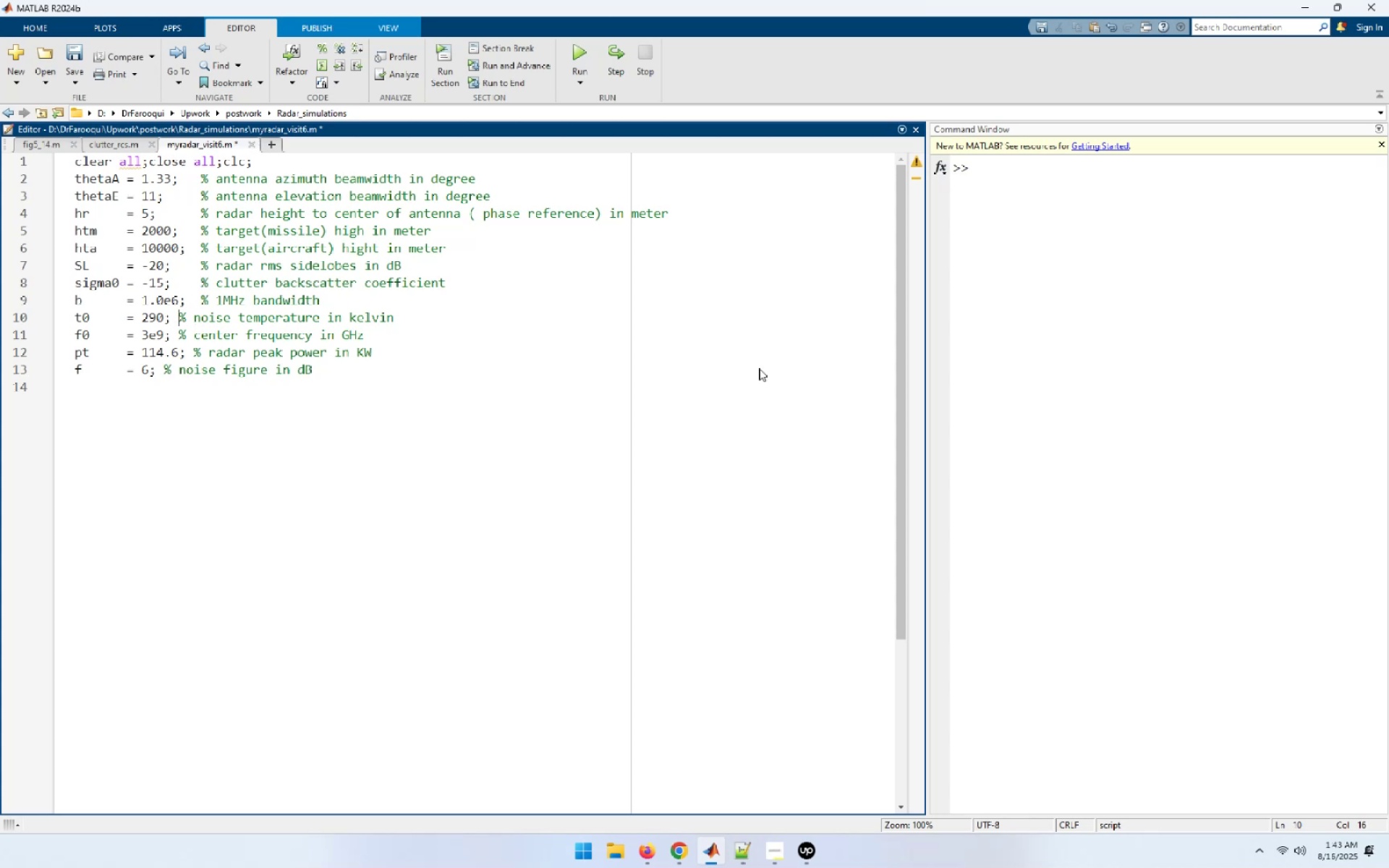 
key(Space)
 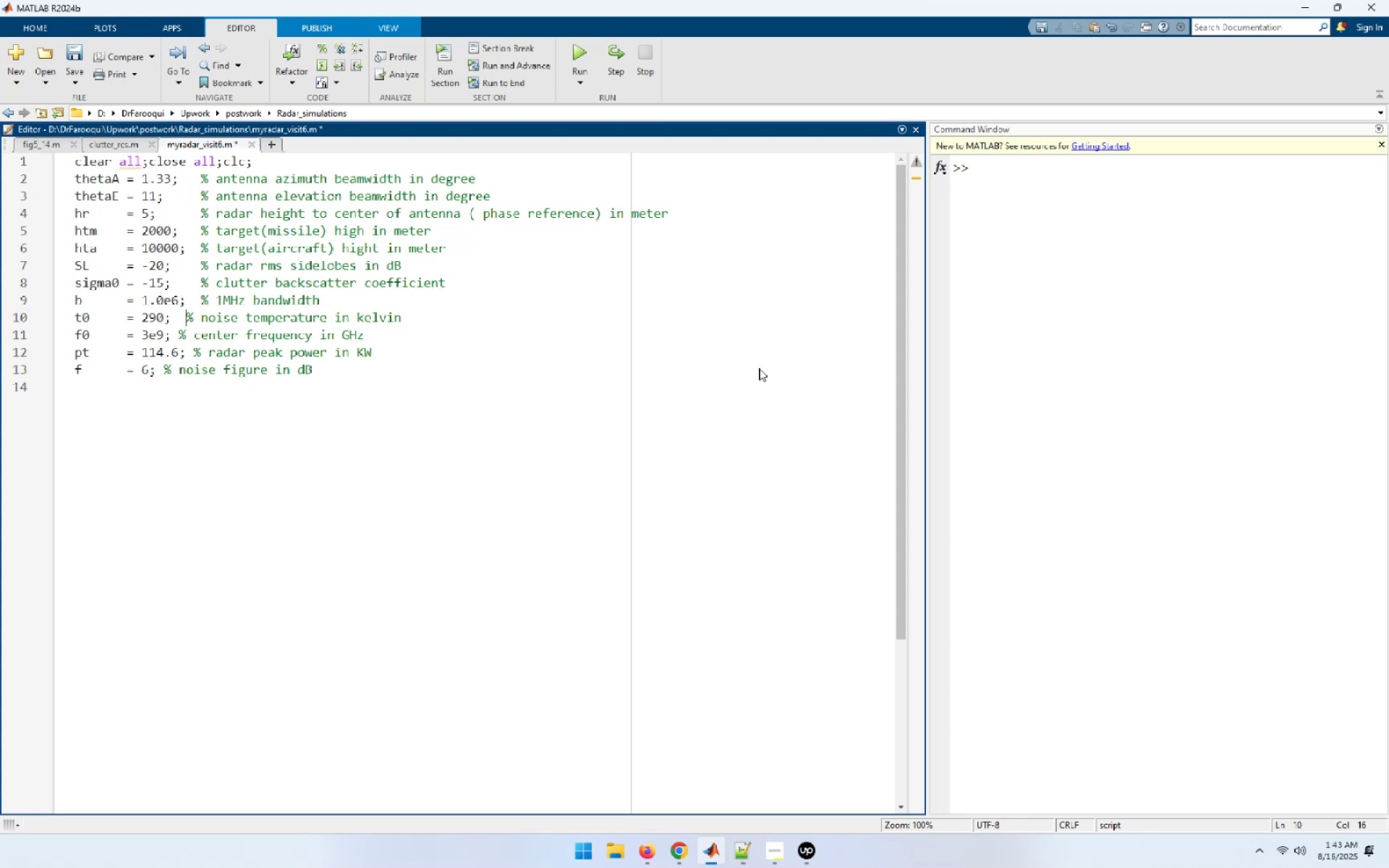 
key(Space)
 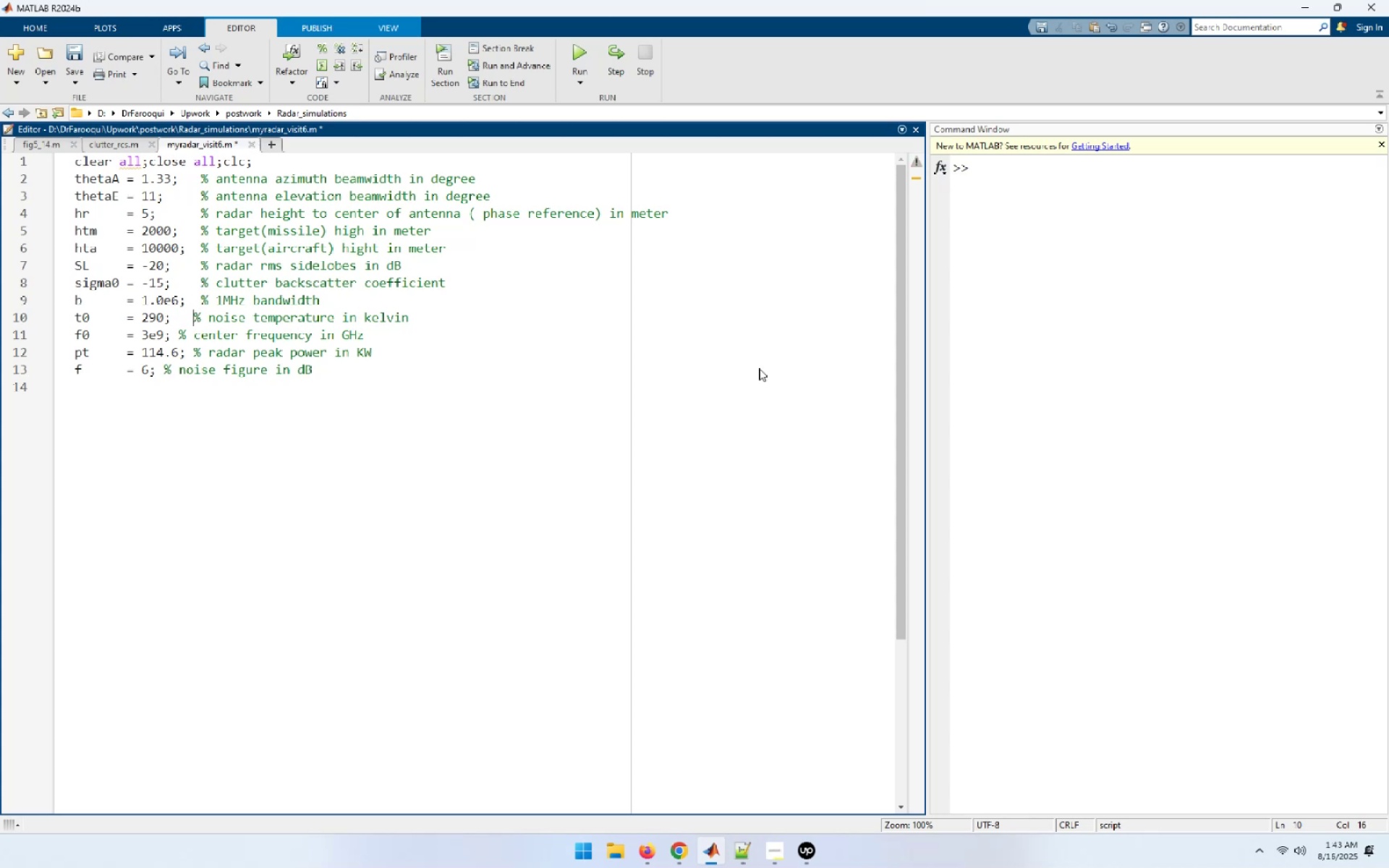 
key(Space)
 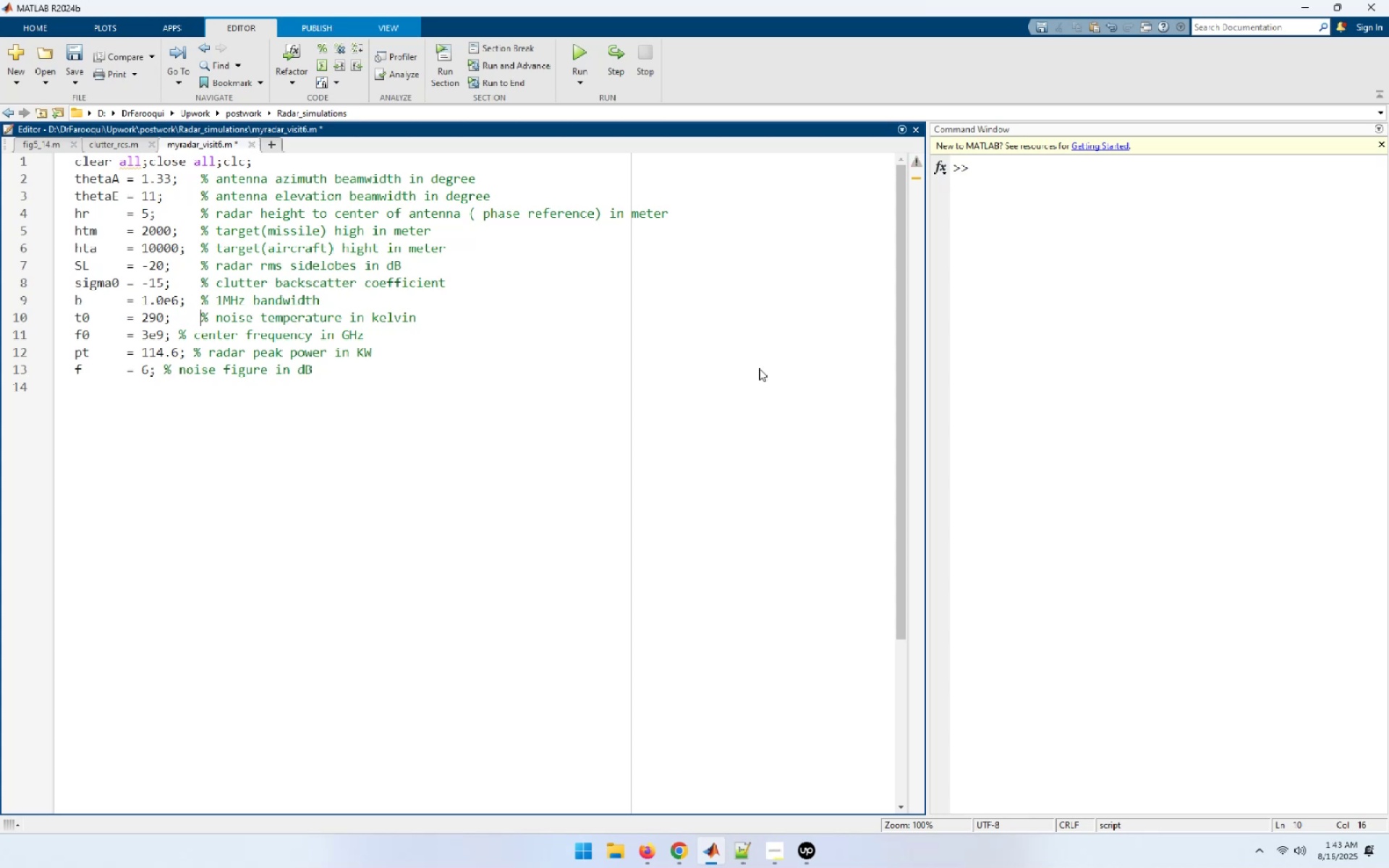 
key(ArrowDown)
 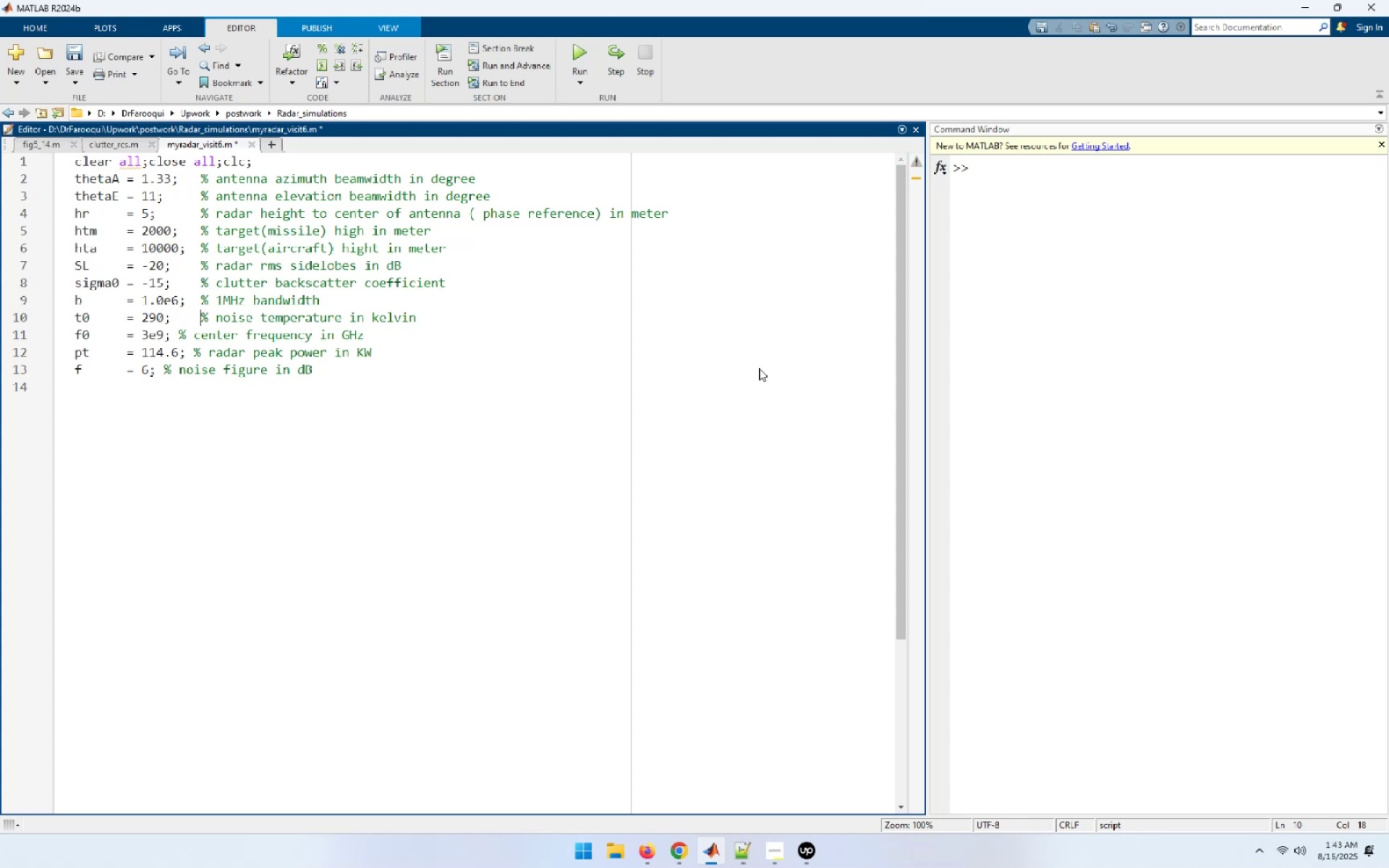 
key(ArrowLeft)
 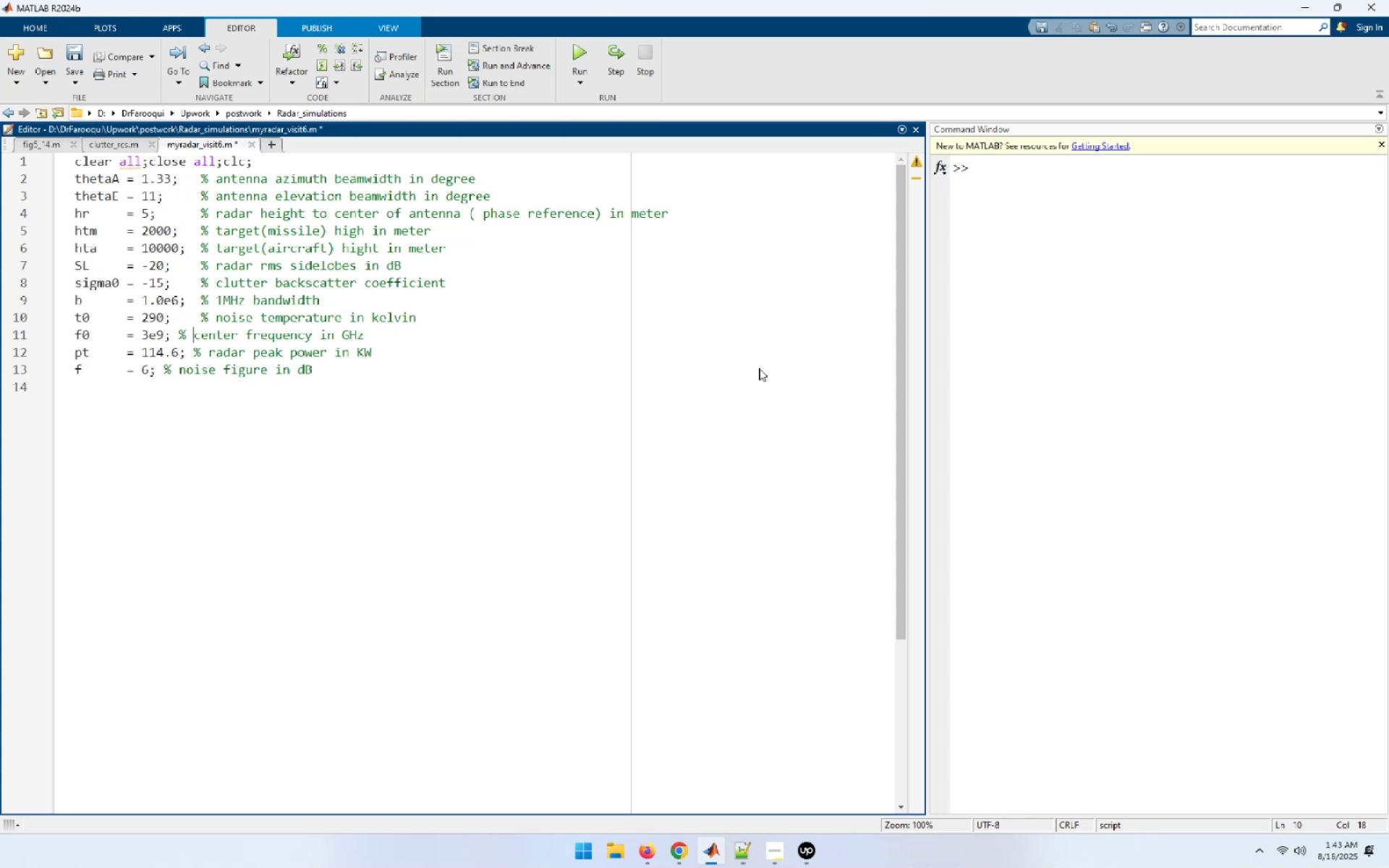 
key(ArrowLeft)
 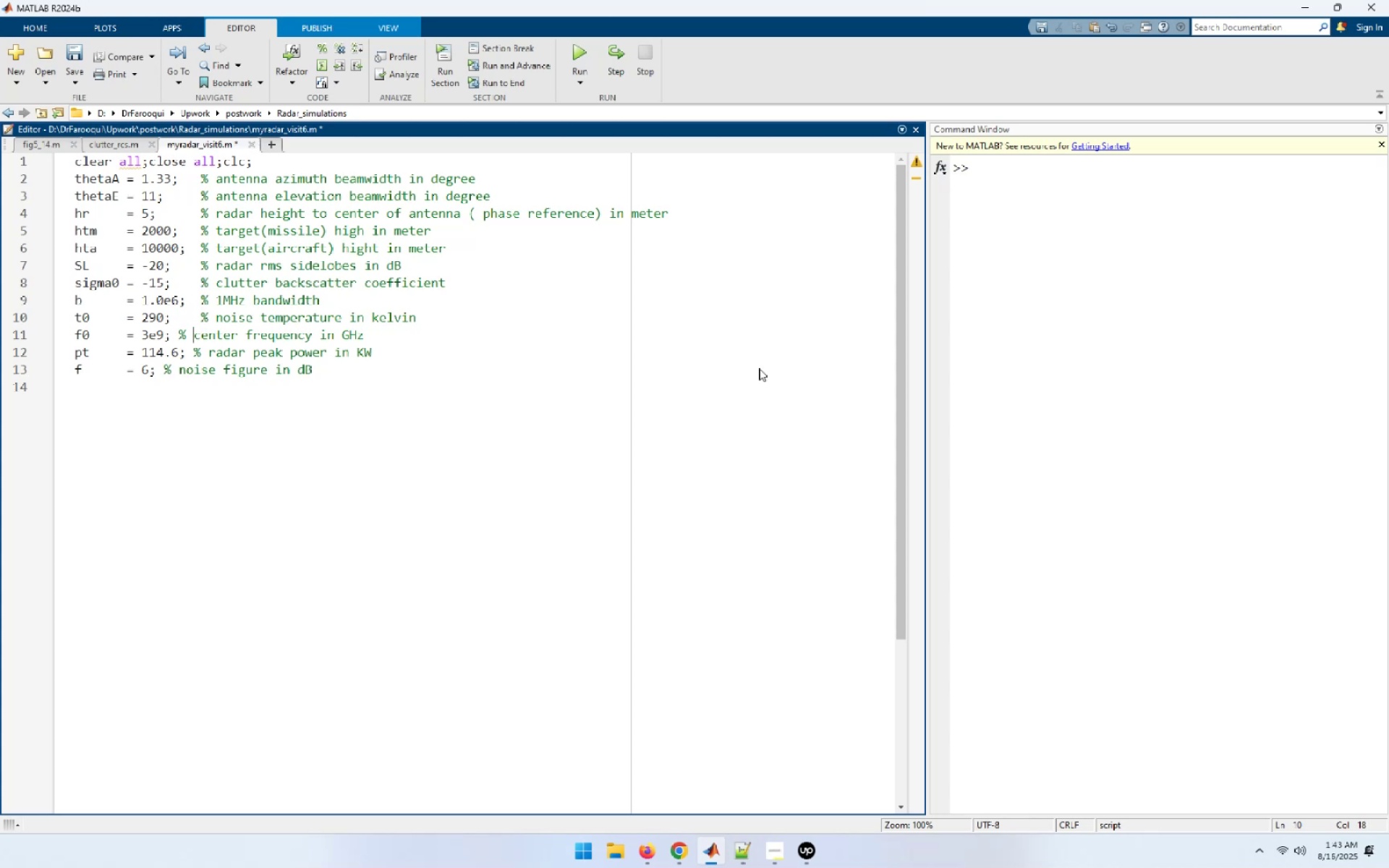 
key(ArrowLeft)
 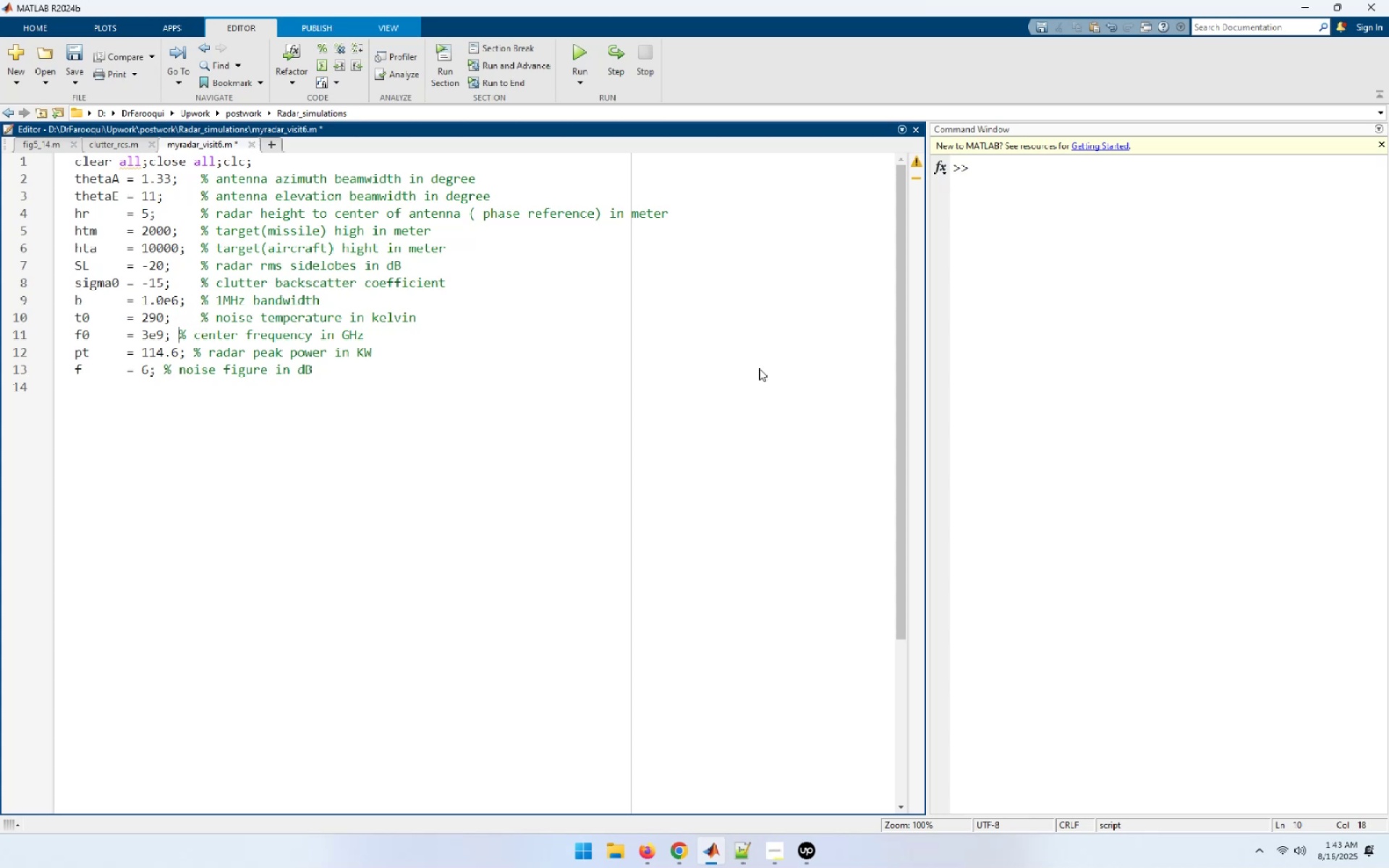 
key(Space)
 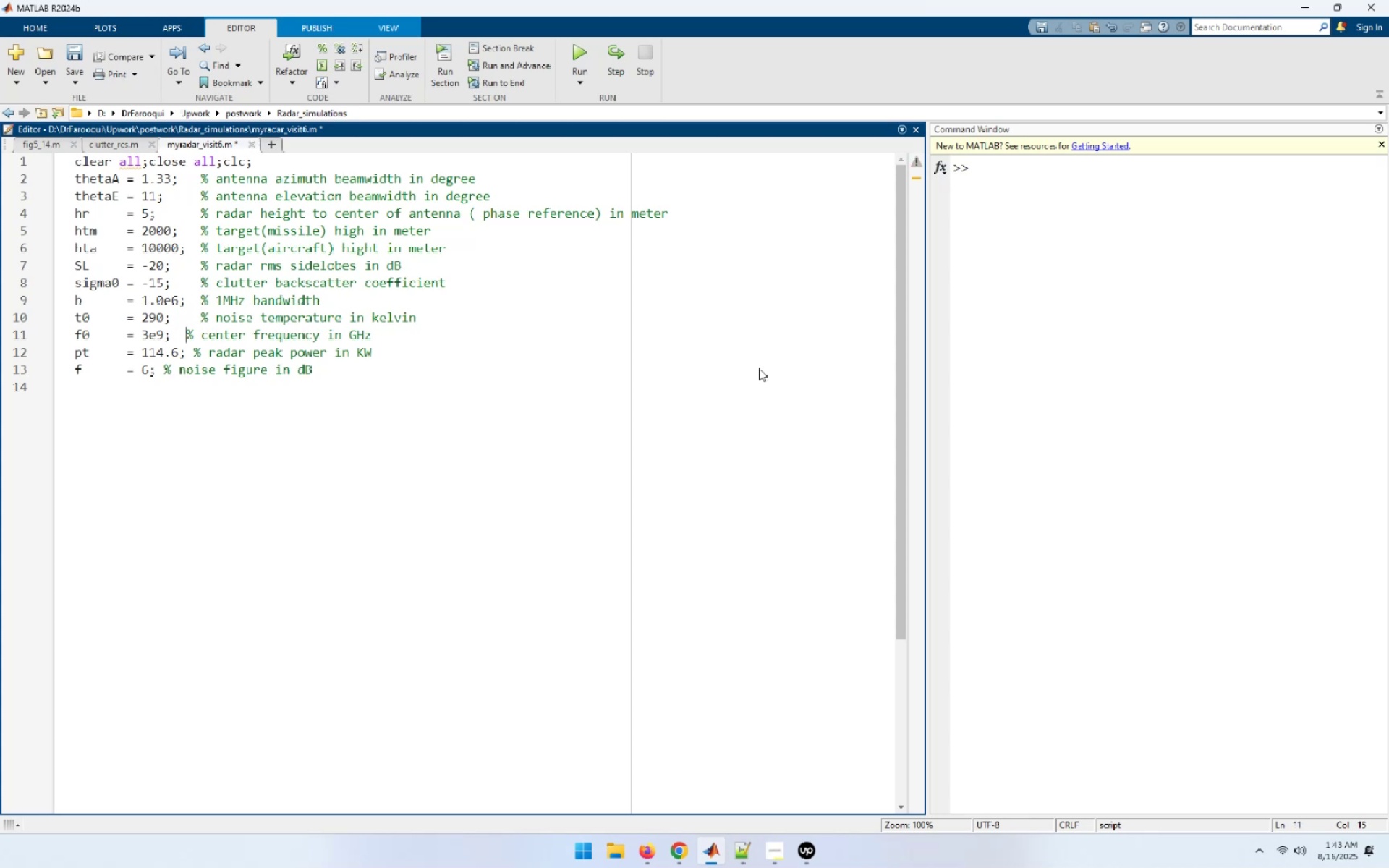 
key(Space)
 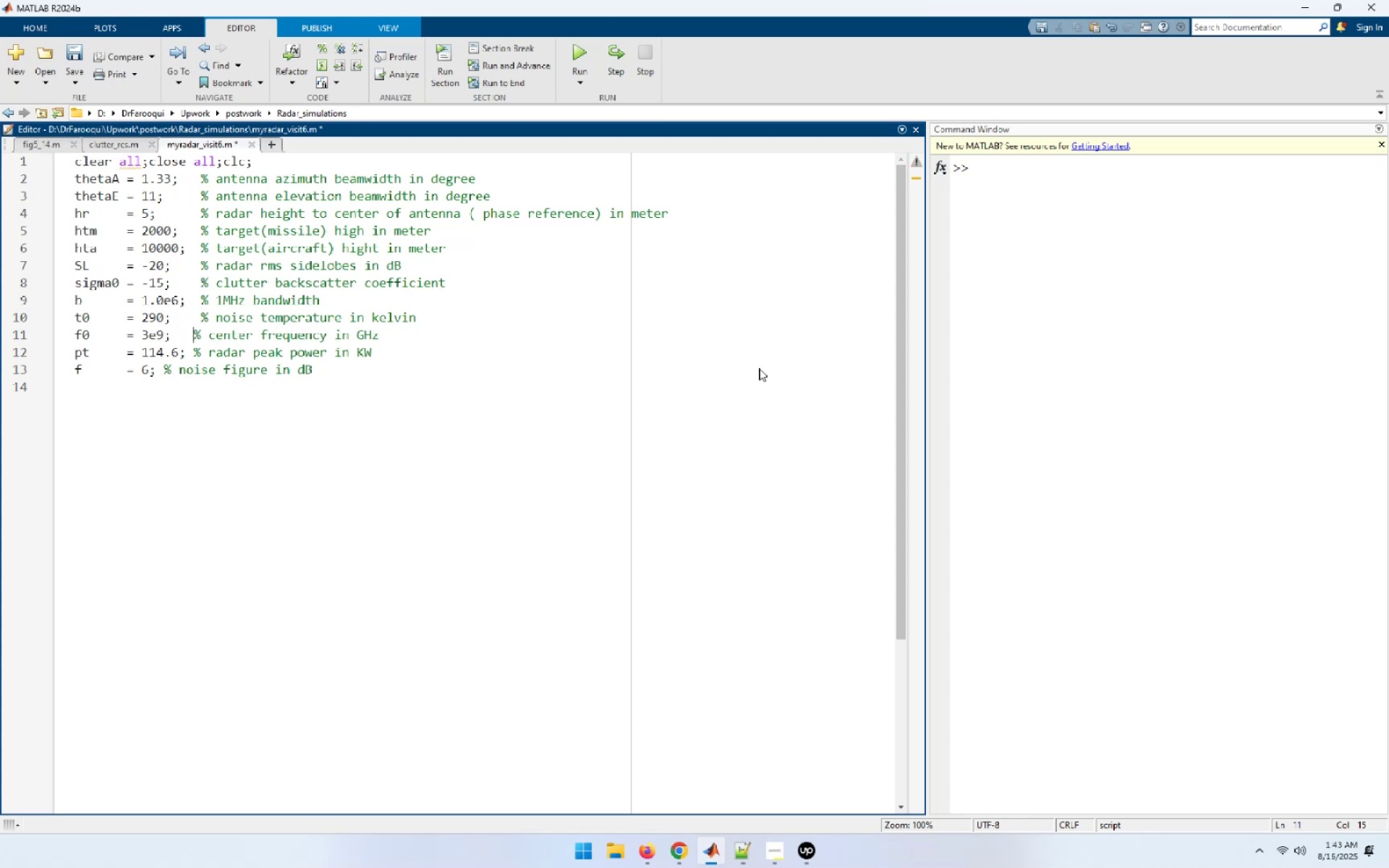 
key(Space)
 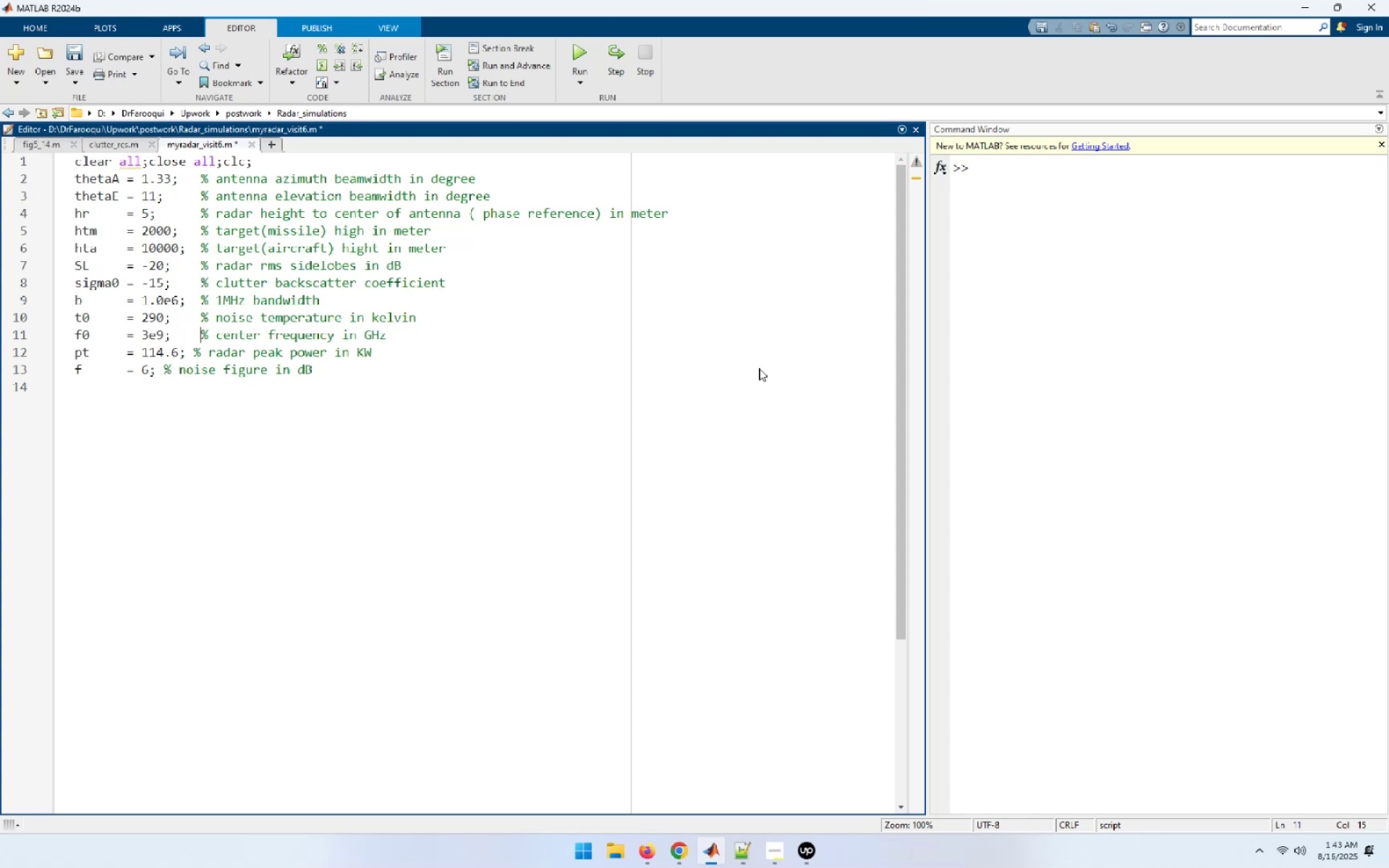 
key(ArrowDown)
 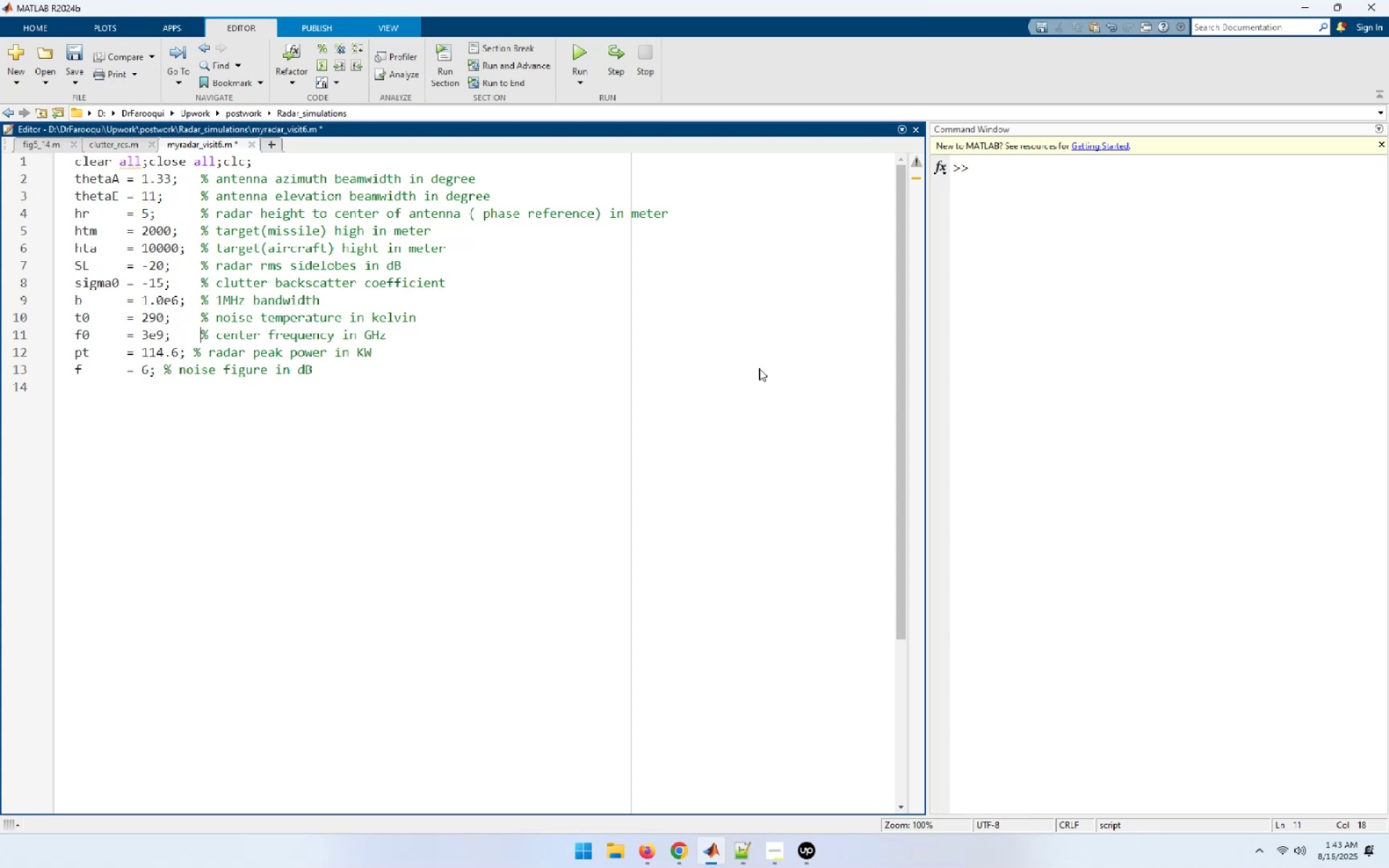 
key(ArrowLeft)
 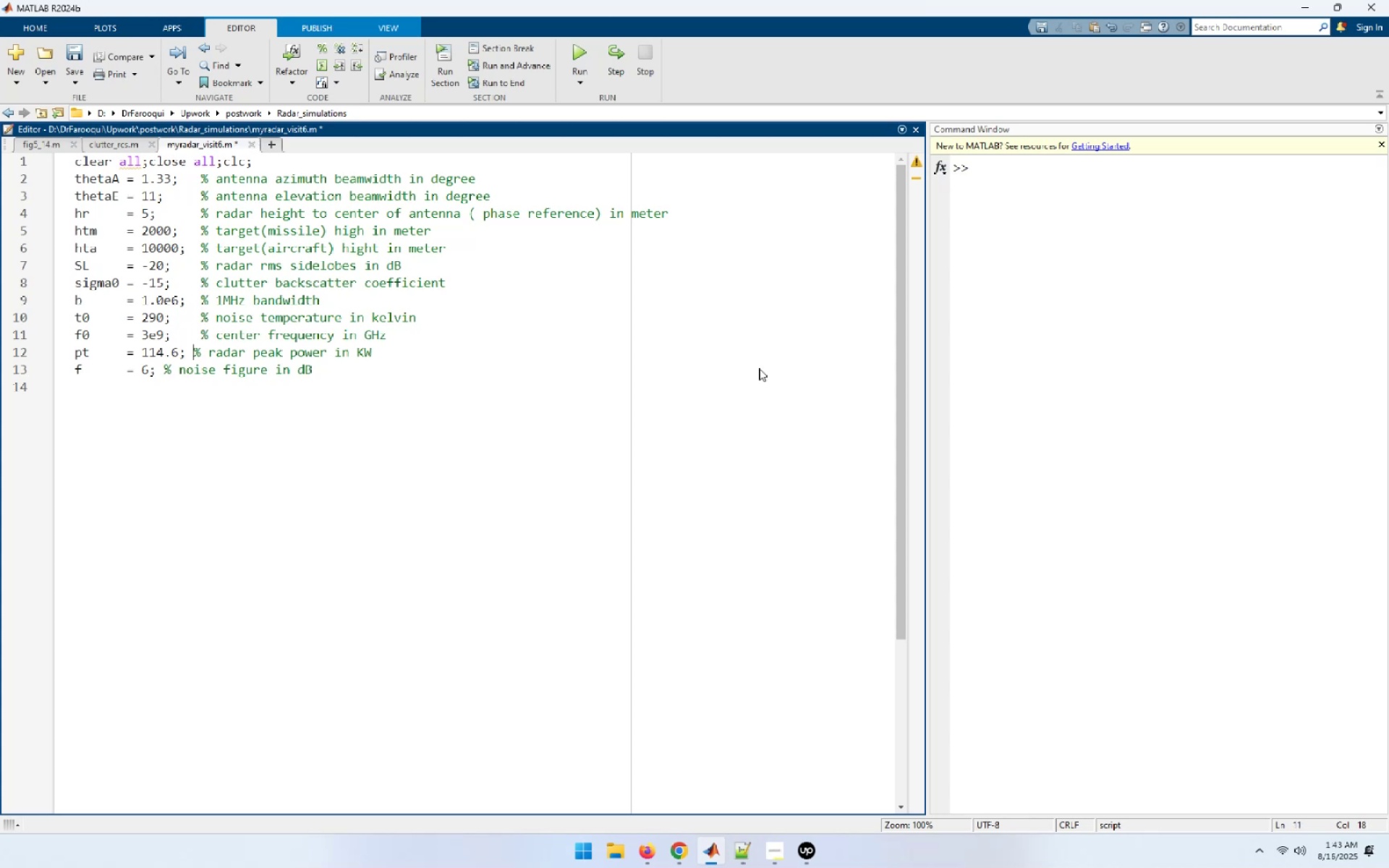 
key(ArrowLeft)
 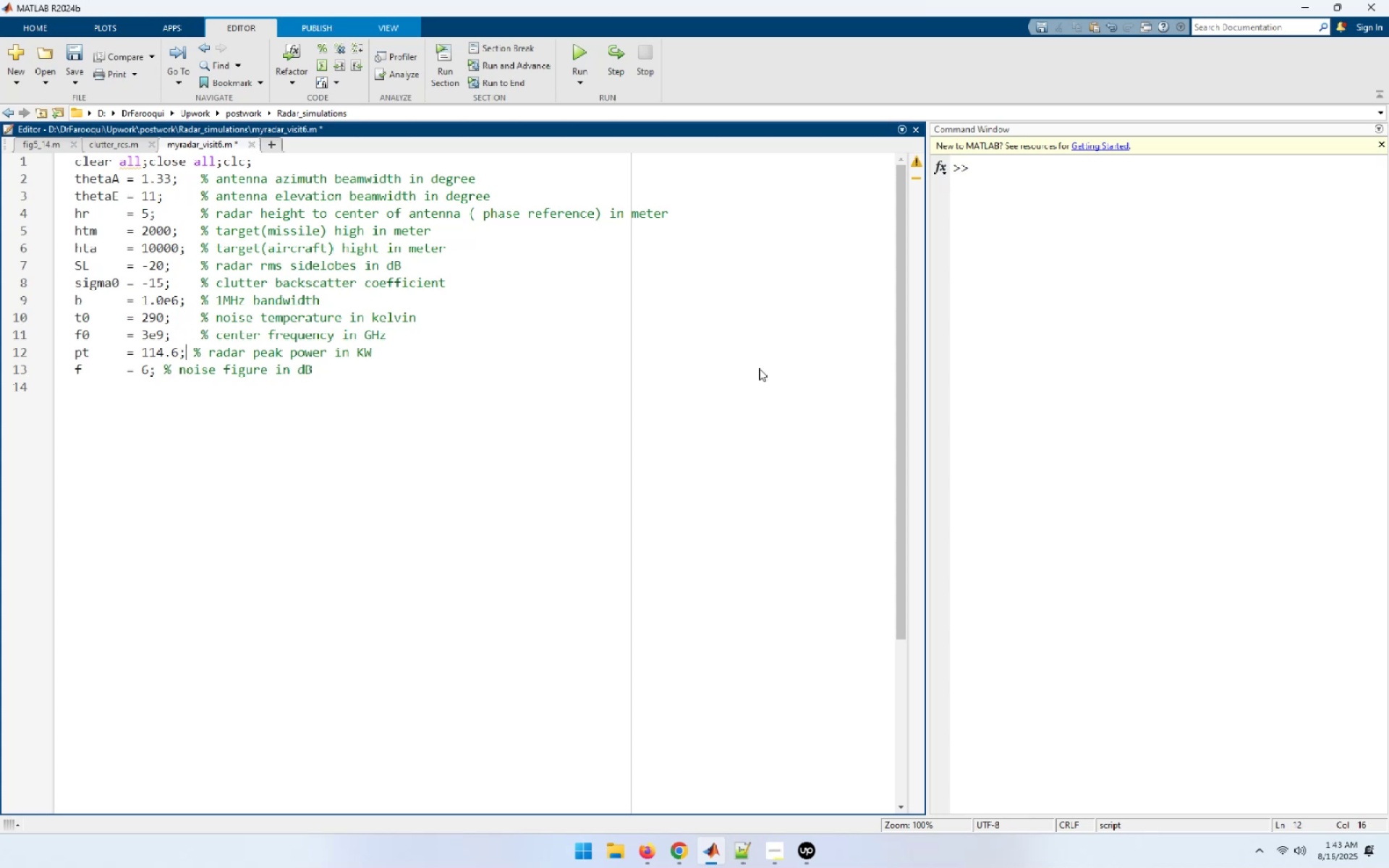 
hold_key(key=ArrowRight, duration=0.3)
 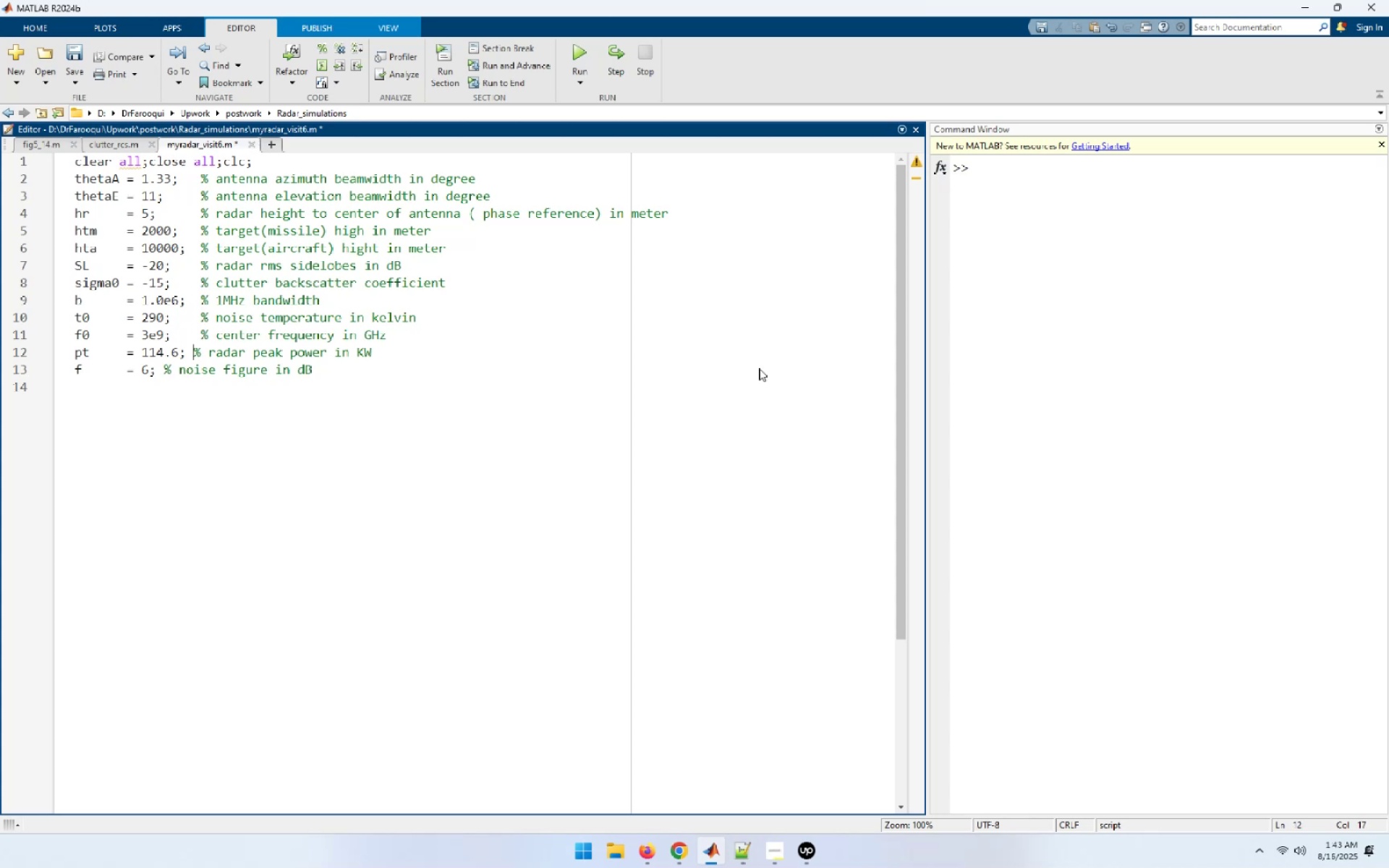 
key(Space)
 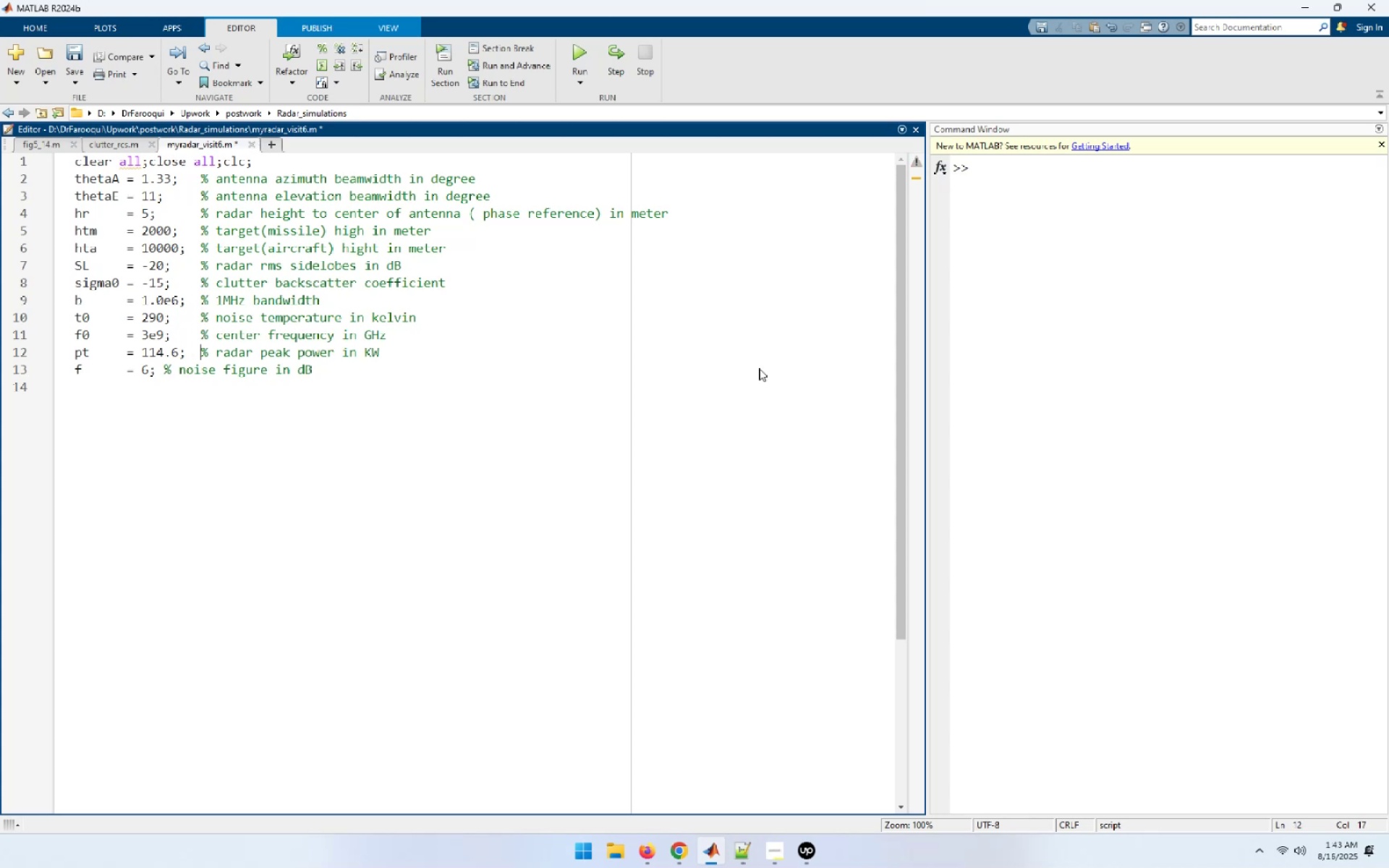 
key(ArrowDown)
 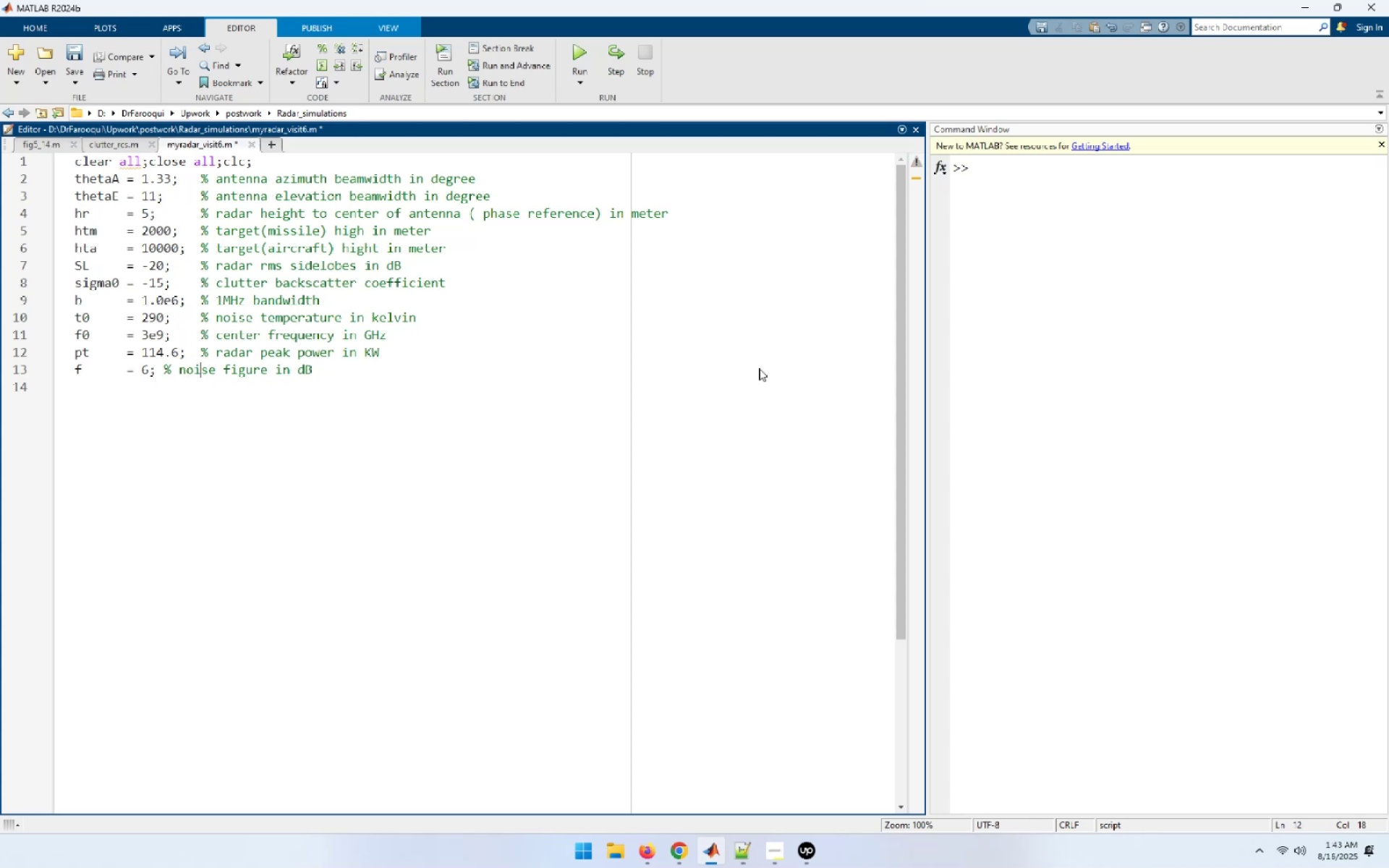 
key(ArrowLeft)
 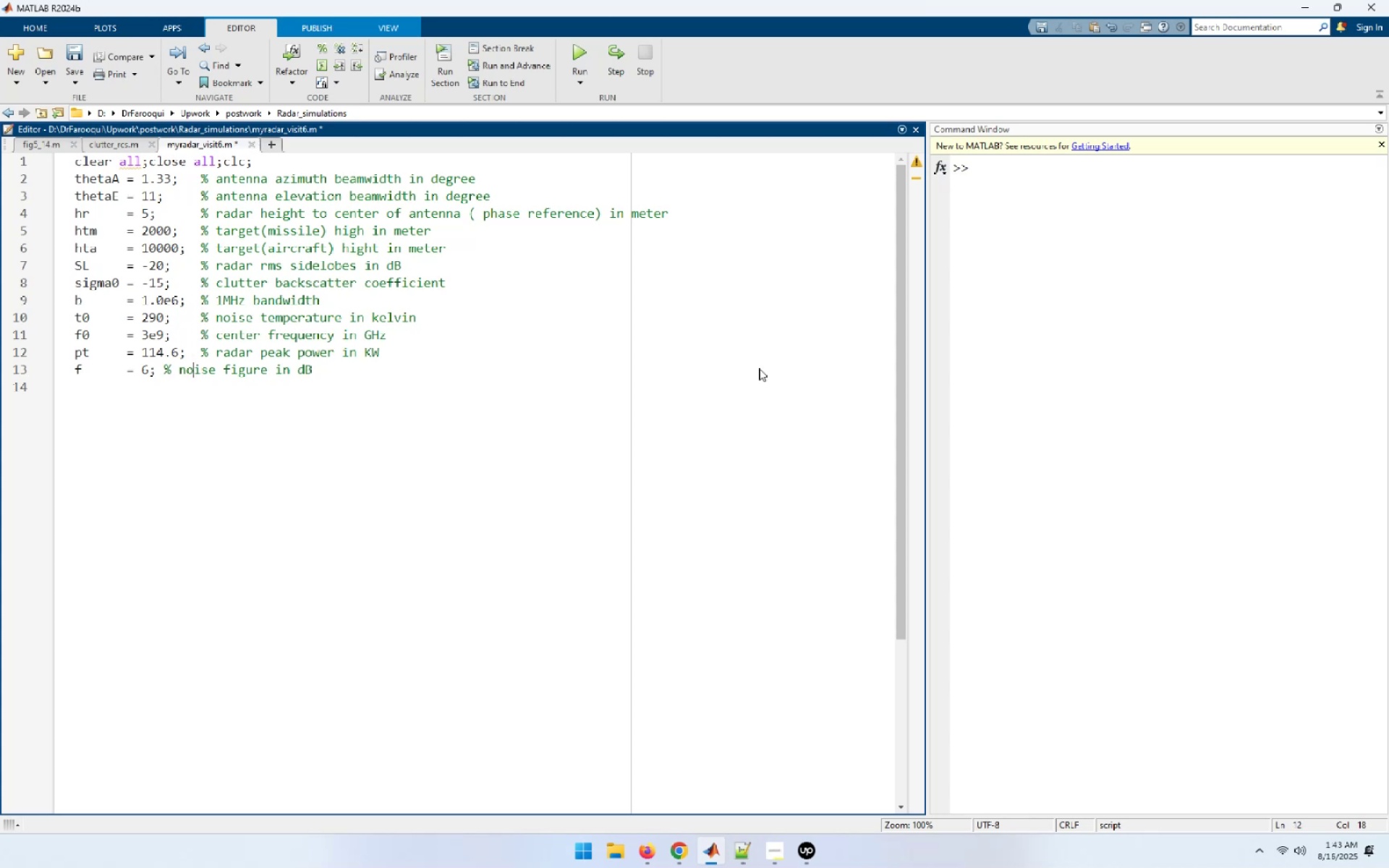 
key(ArrowLeft)
 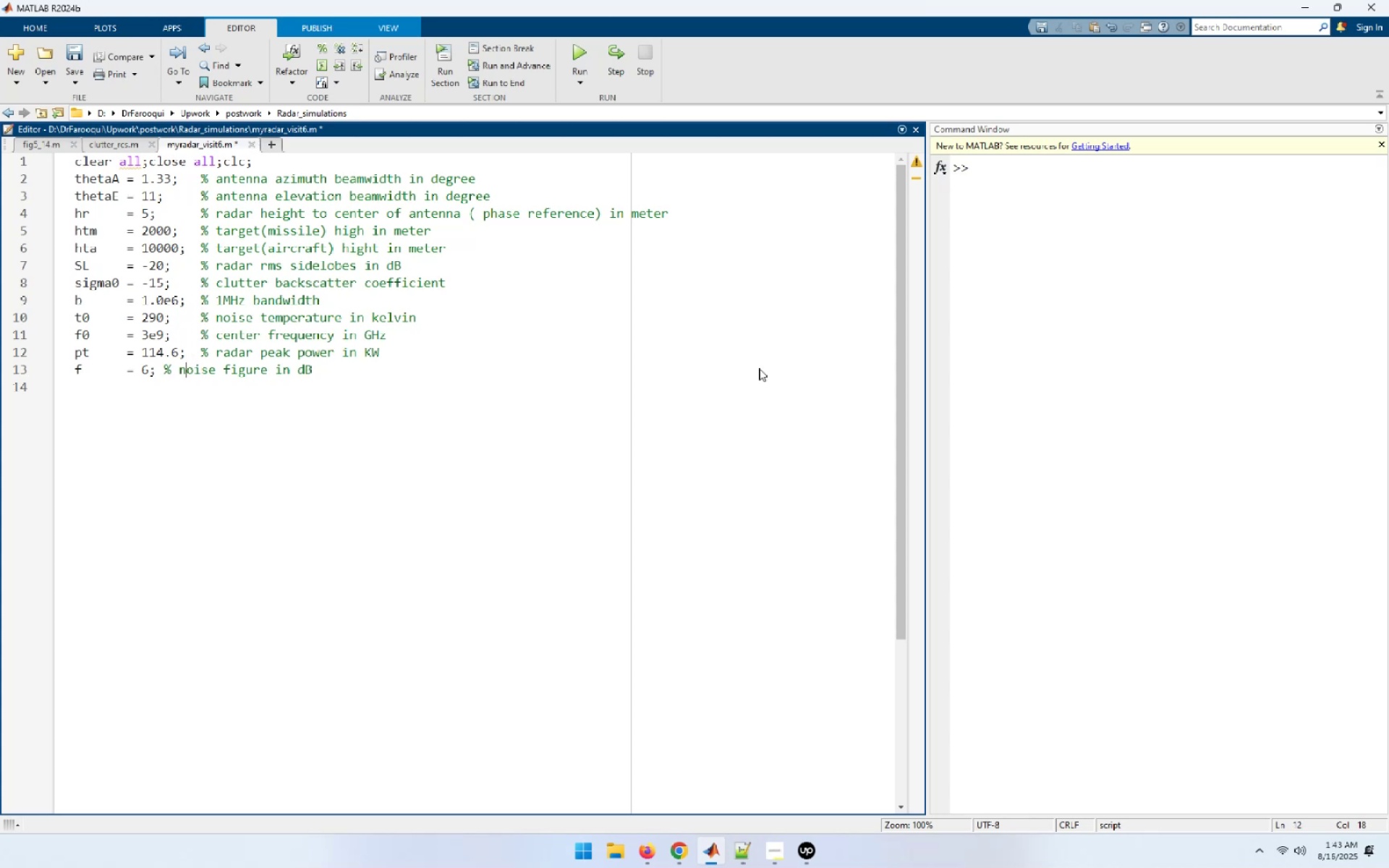 
key(ArrowLeft)
 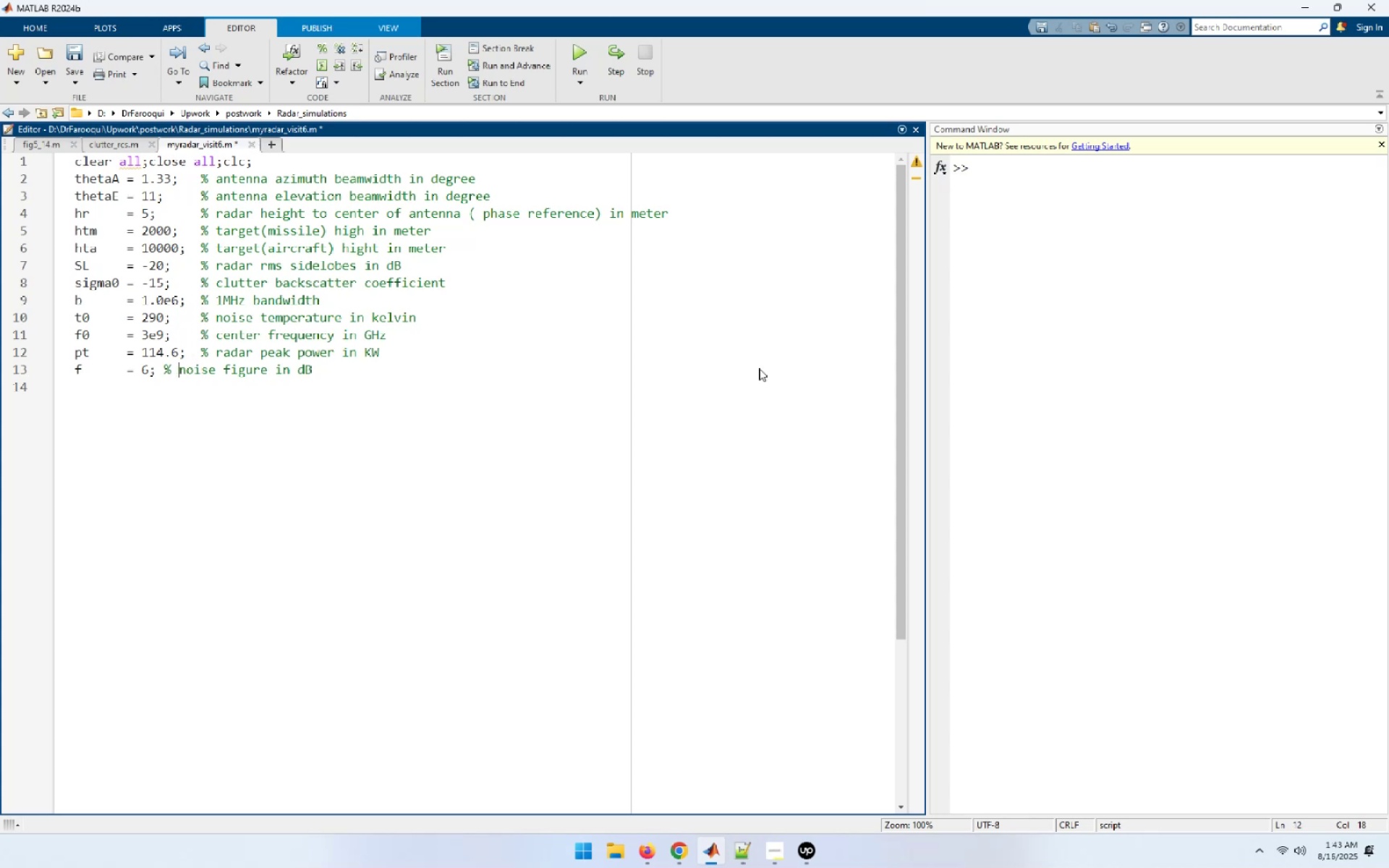 
key(ArrowLeft)
 